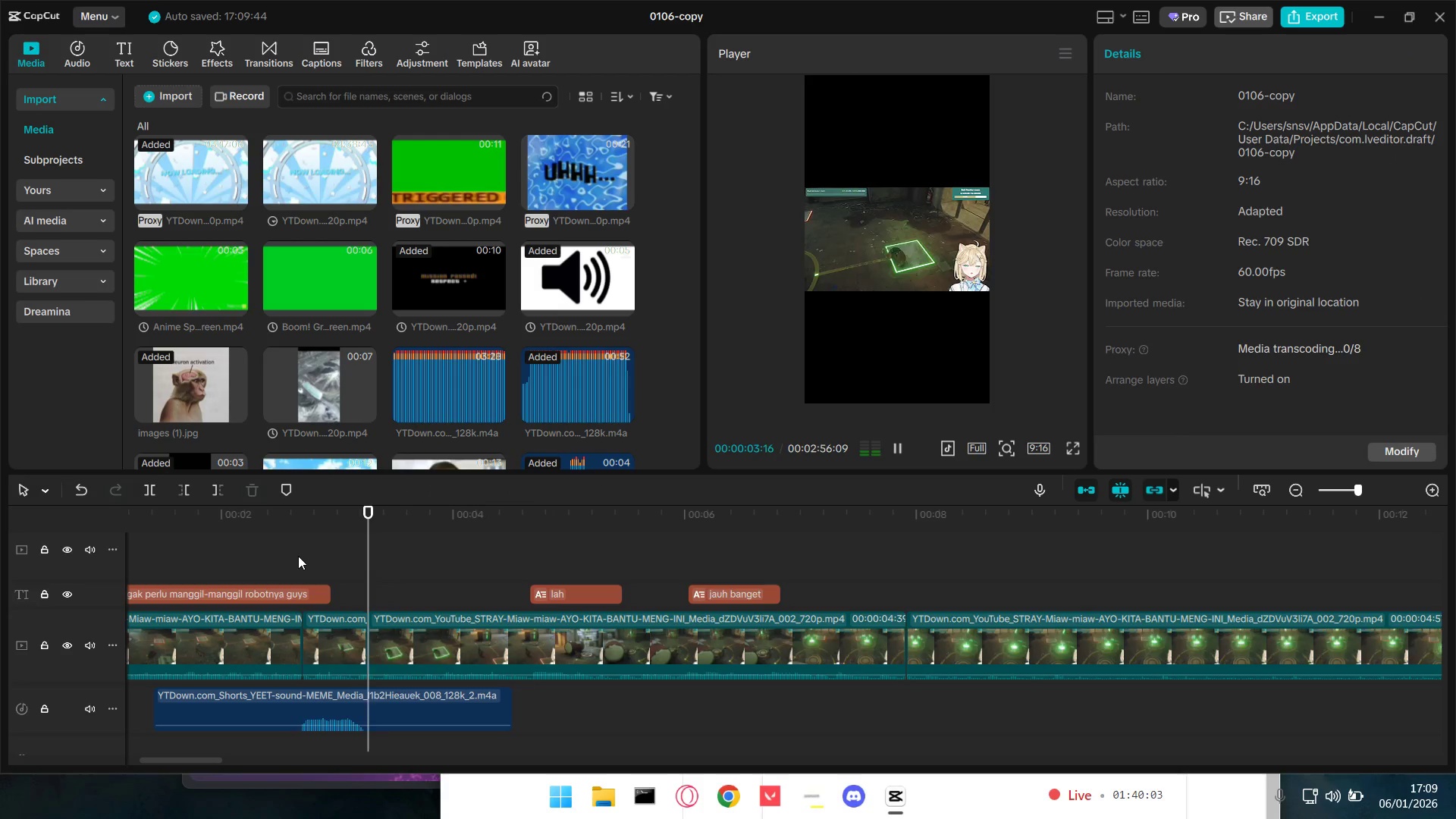 
key(Space)
 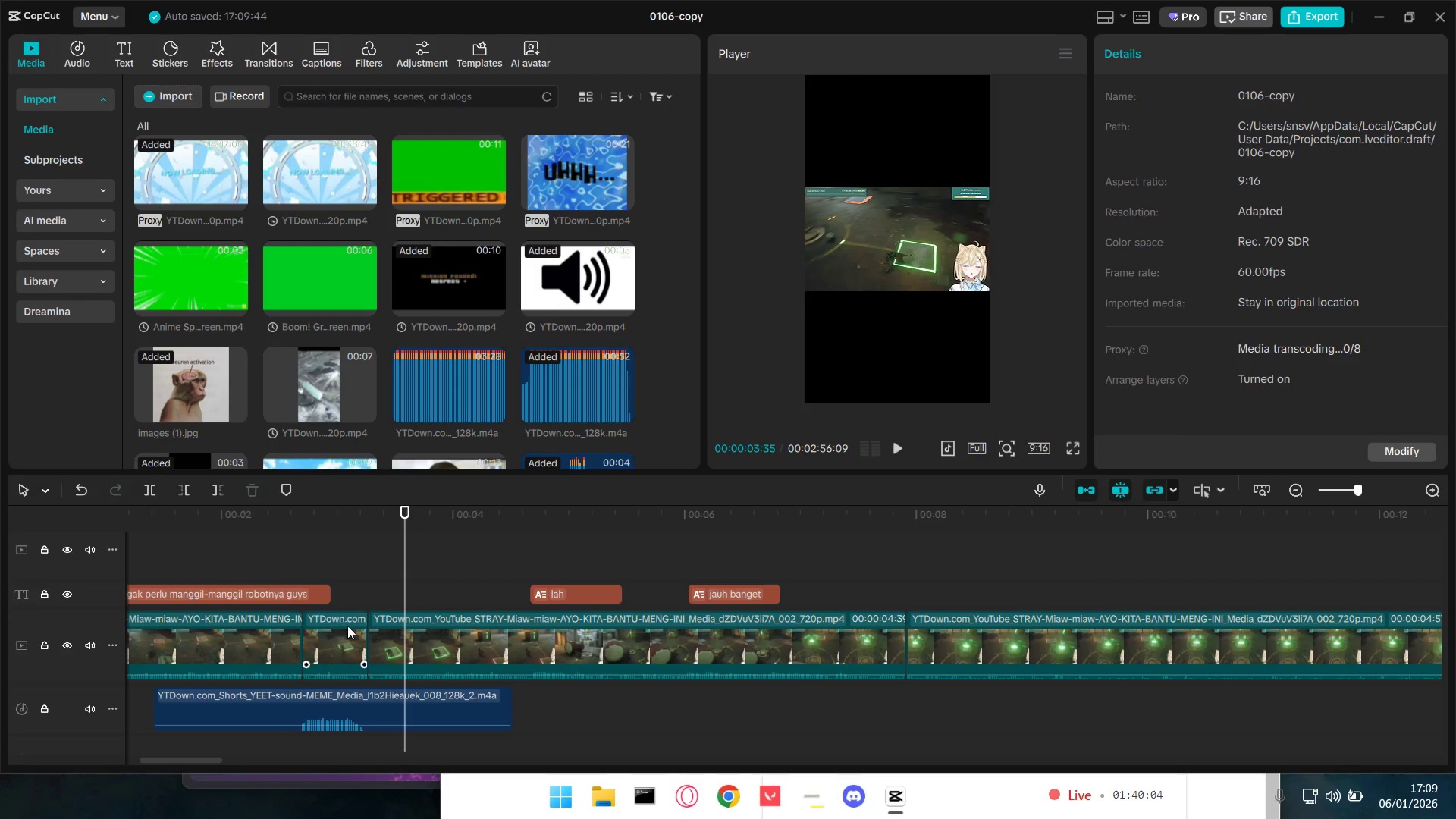 
hold_key(key=ControlLeft, duration=1.38)
scroll: coordinate [408, 654], scroll_direction: up, amount: 10.0
 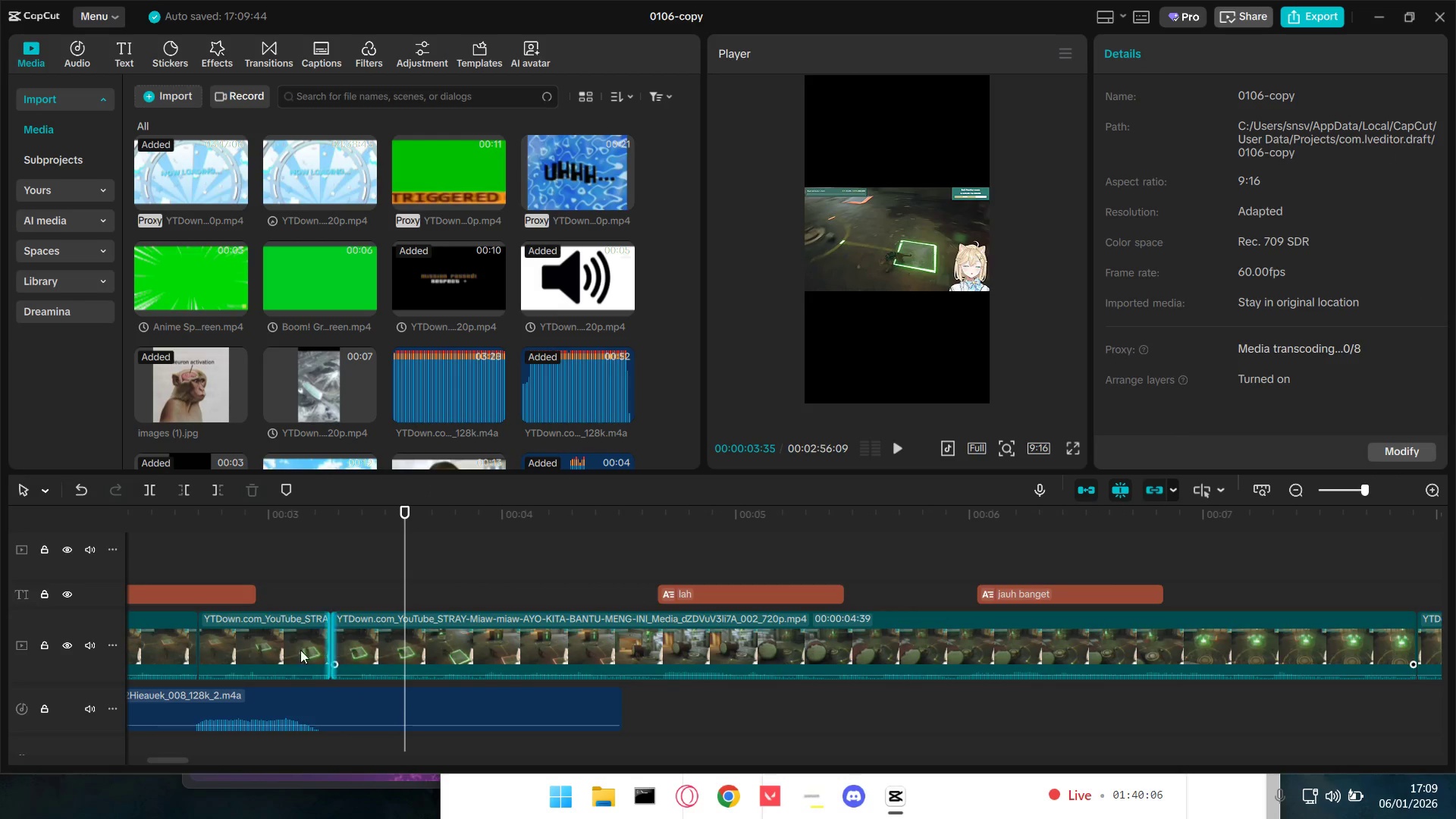 
left_click([284, 648])
 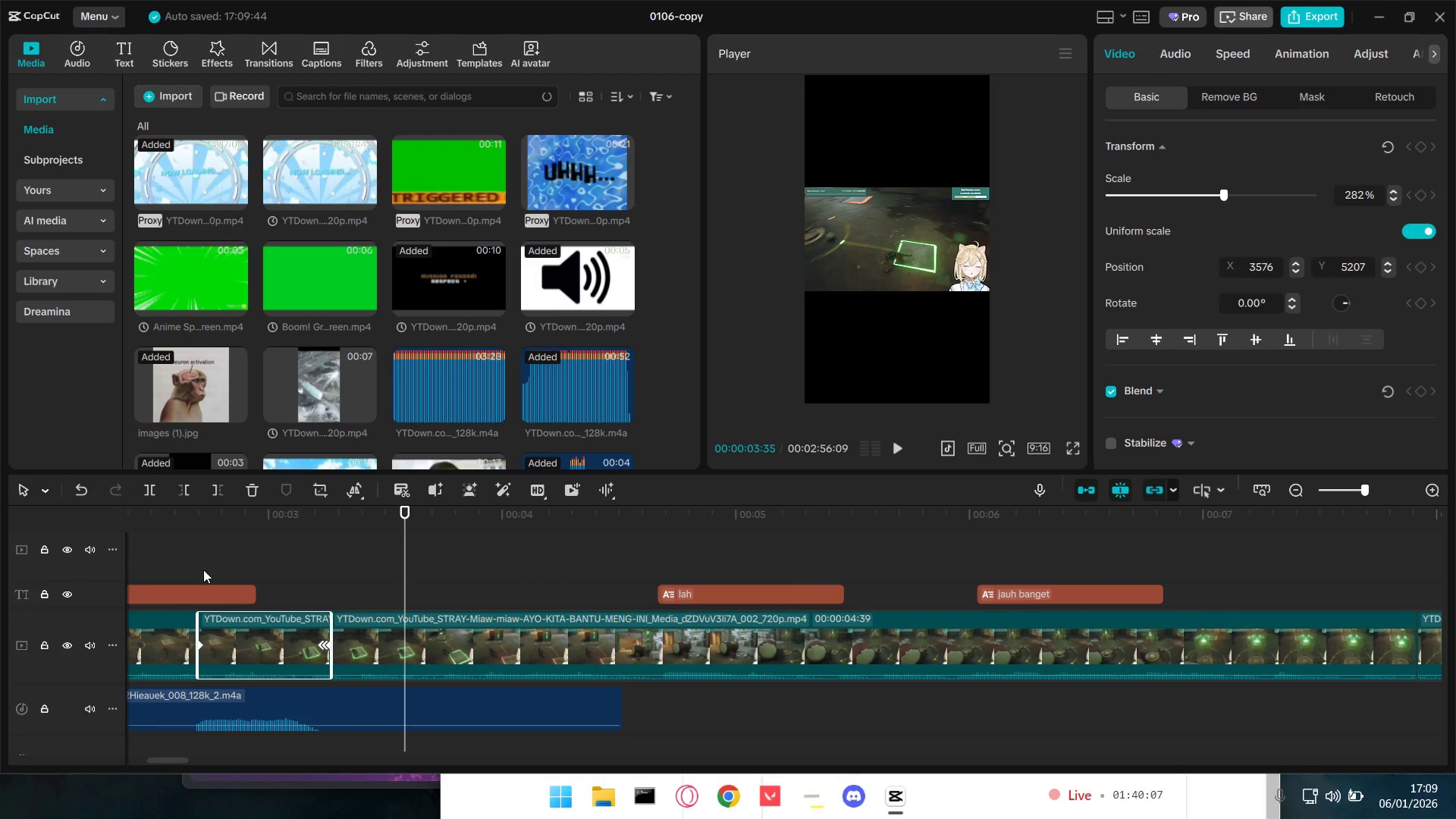 
hold_key(key=ControlLeft, duration=1.28)
 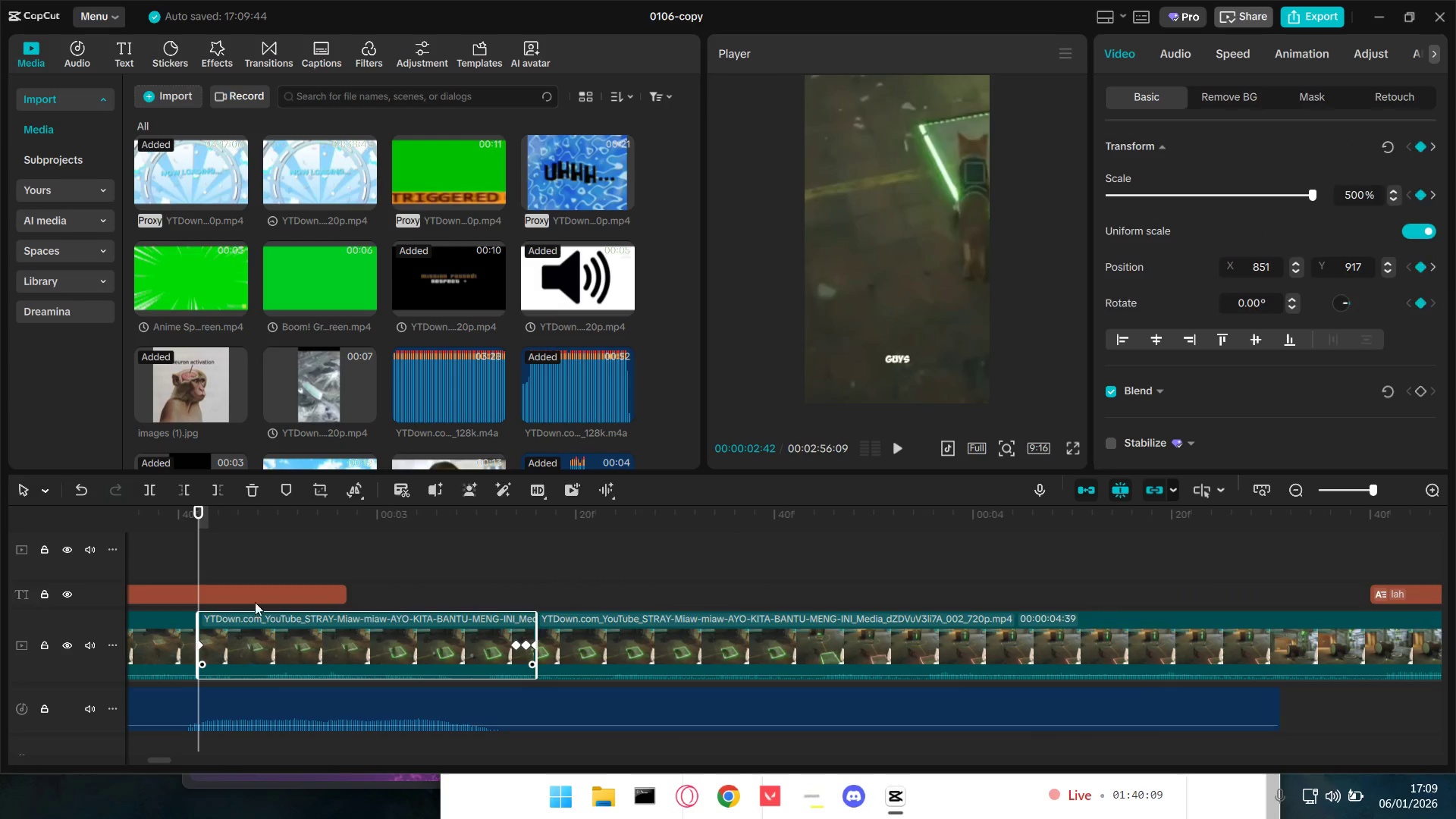 
left_click([265, 651])
 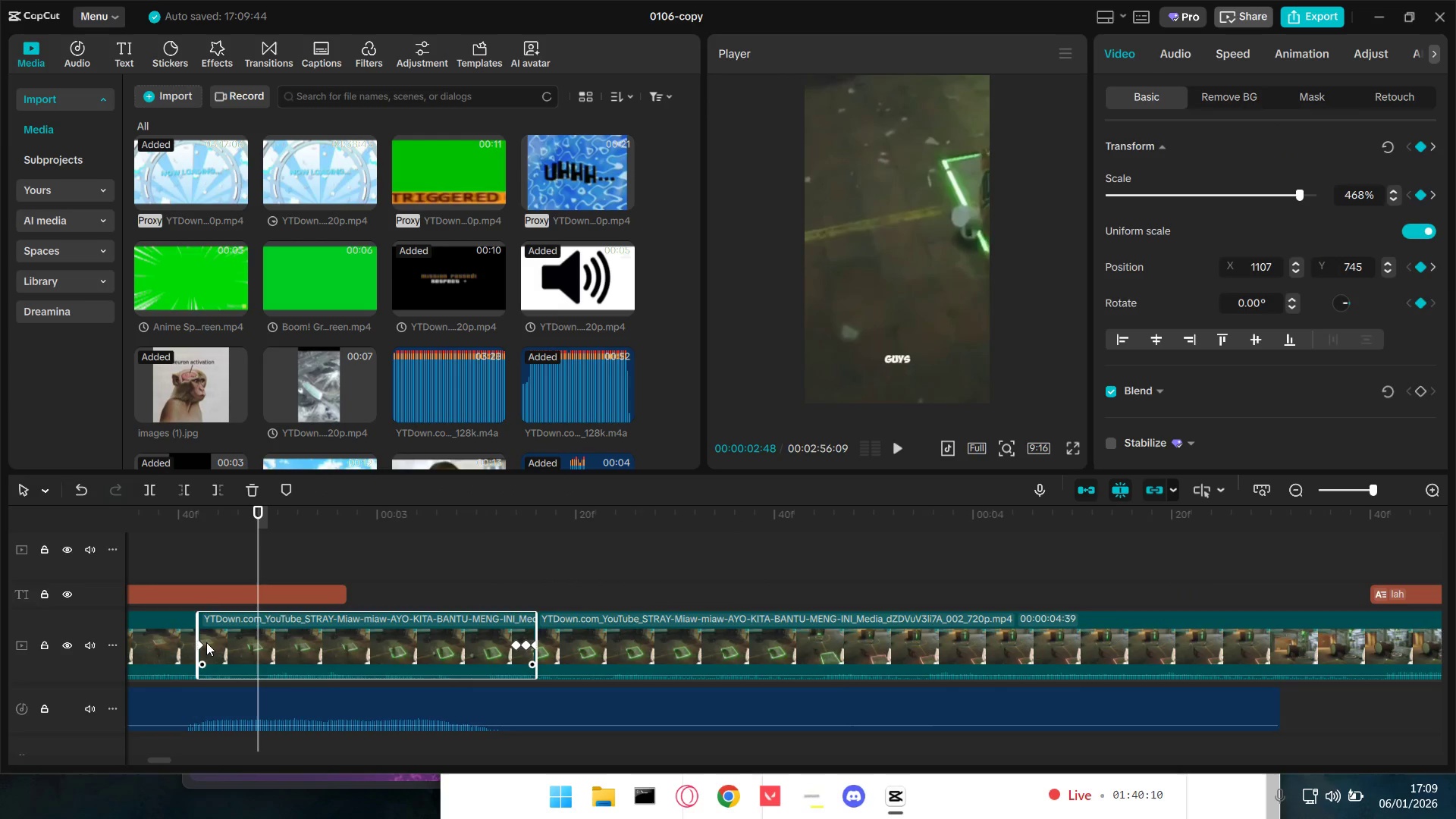 
scroll: coordinate [265, 623], scroll_direction: up, amount: 10.0
 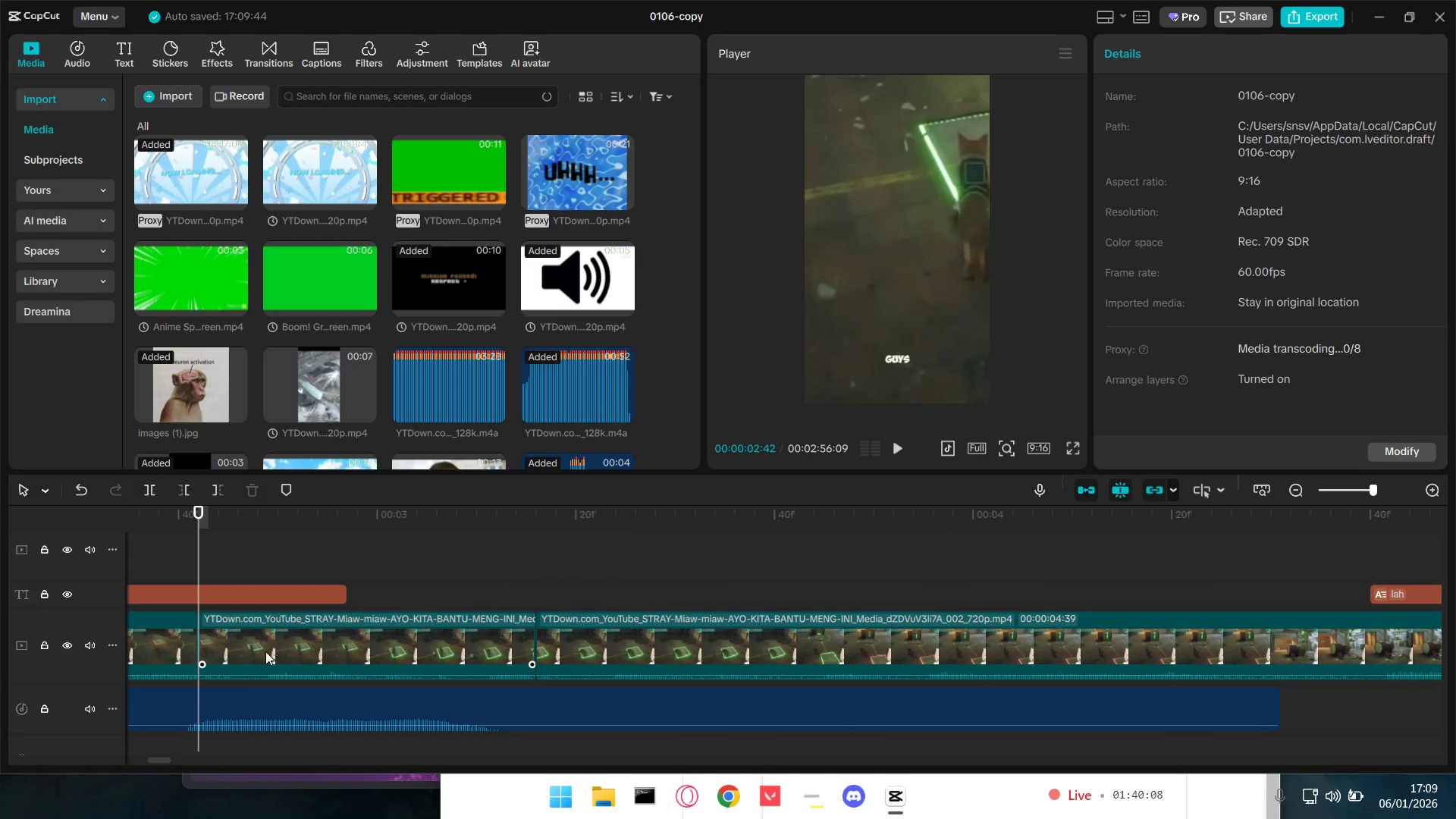 
triple_click([202, 645])
 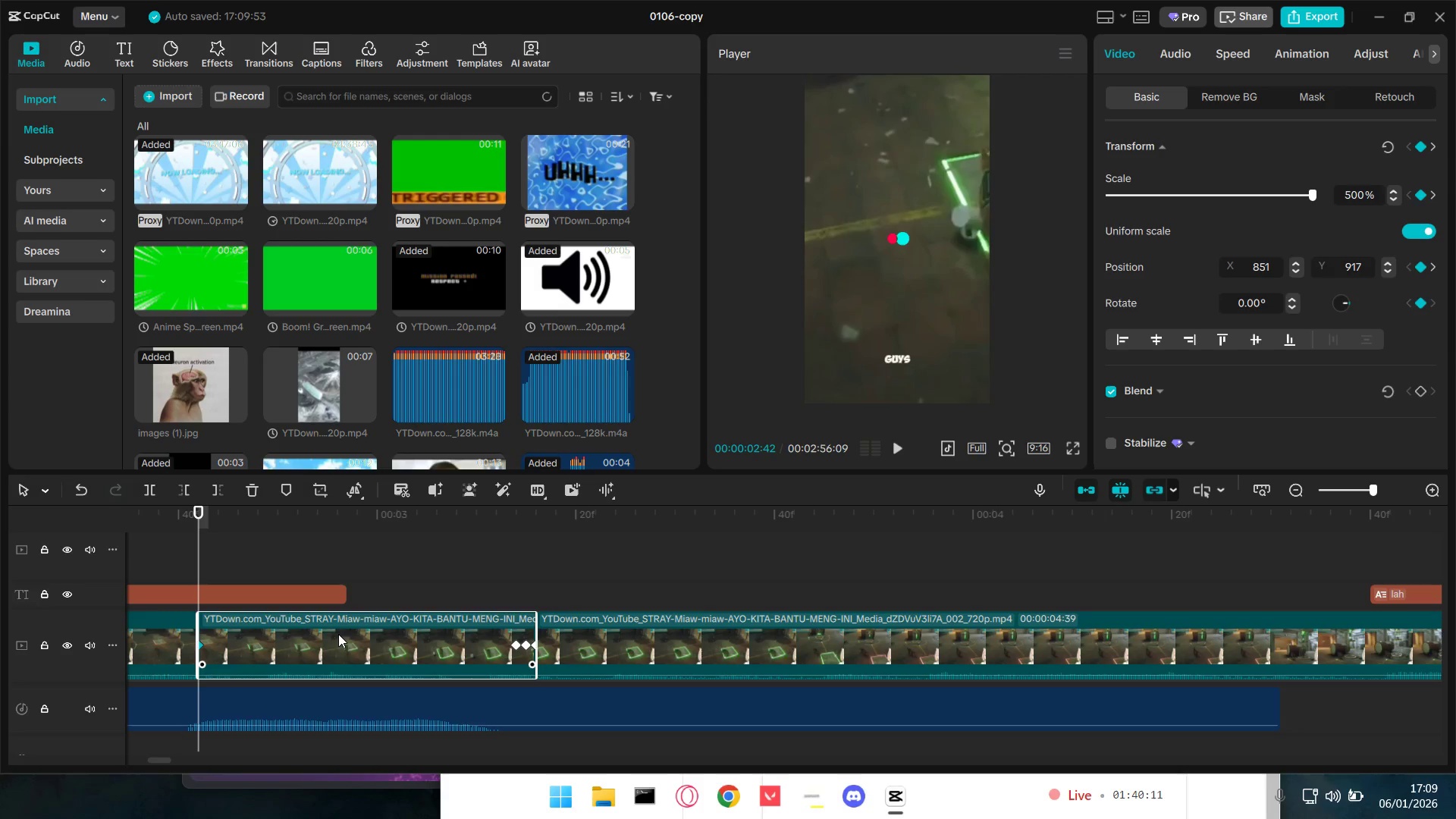 
key(Backspace)
 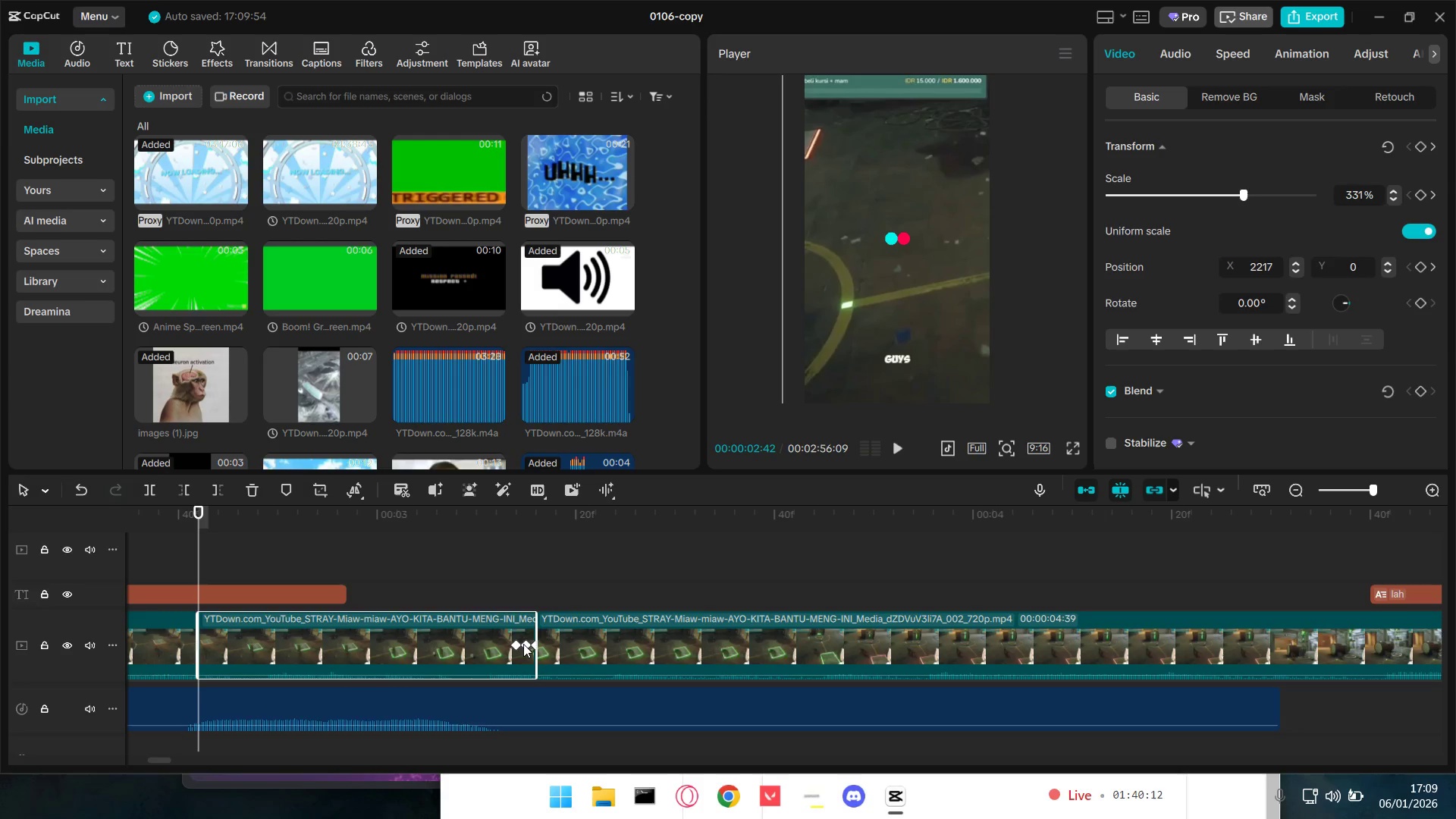 
left_click([517, 645])
 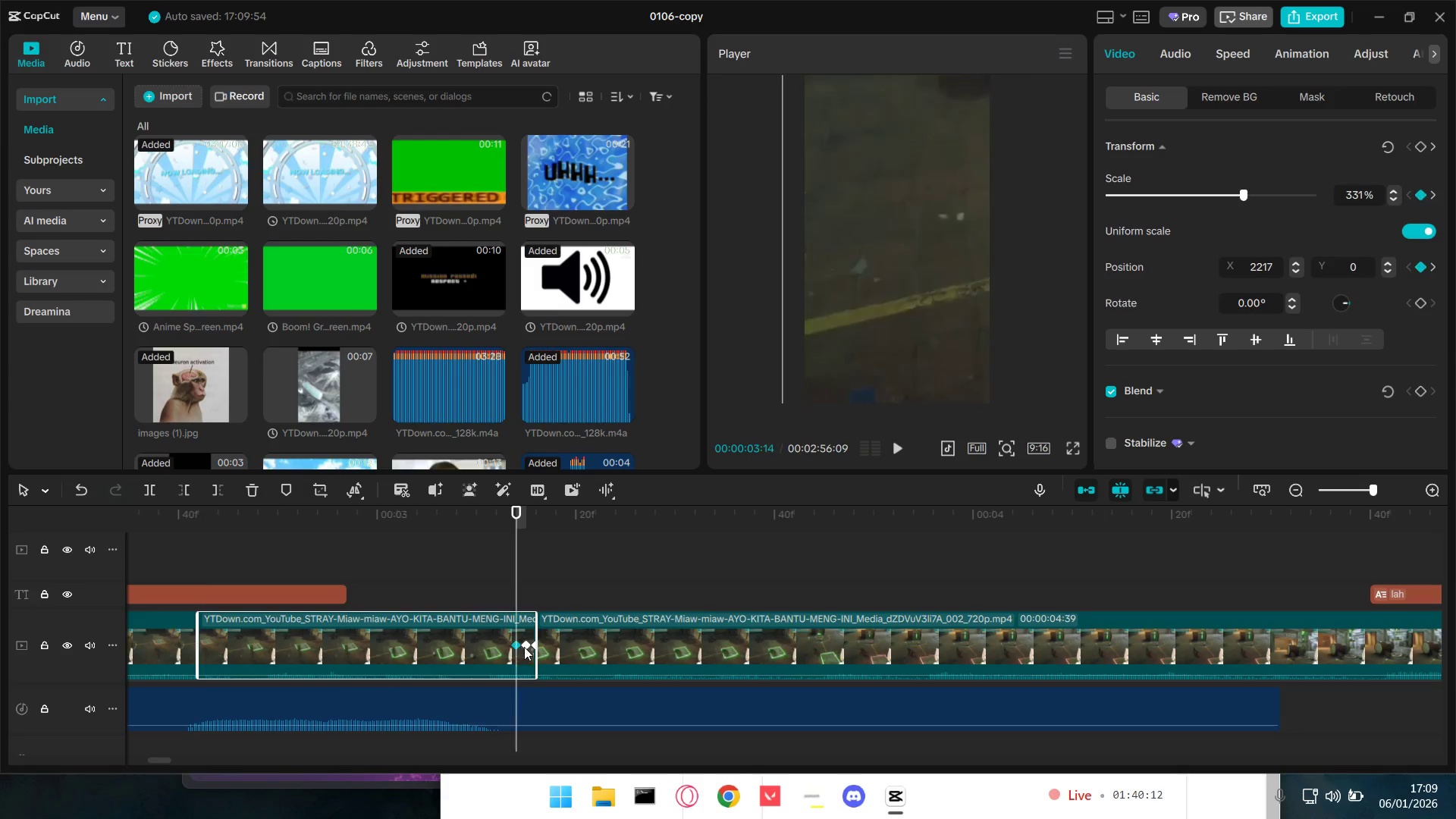 
key(Backspace)
 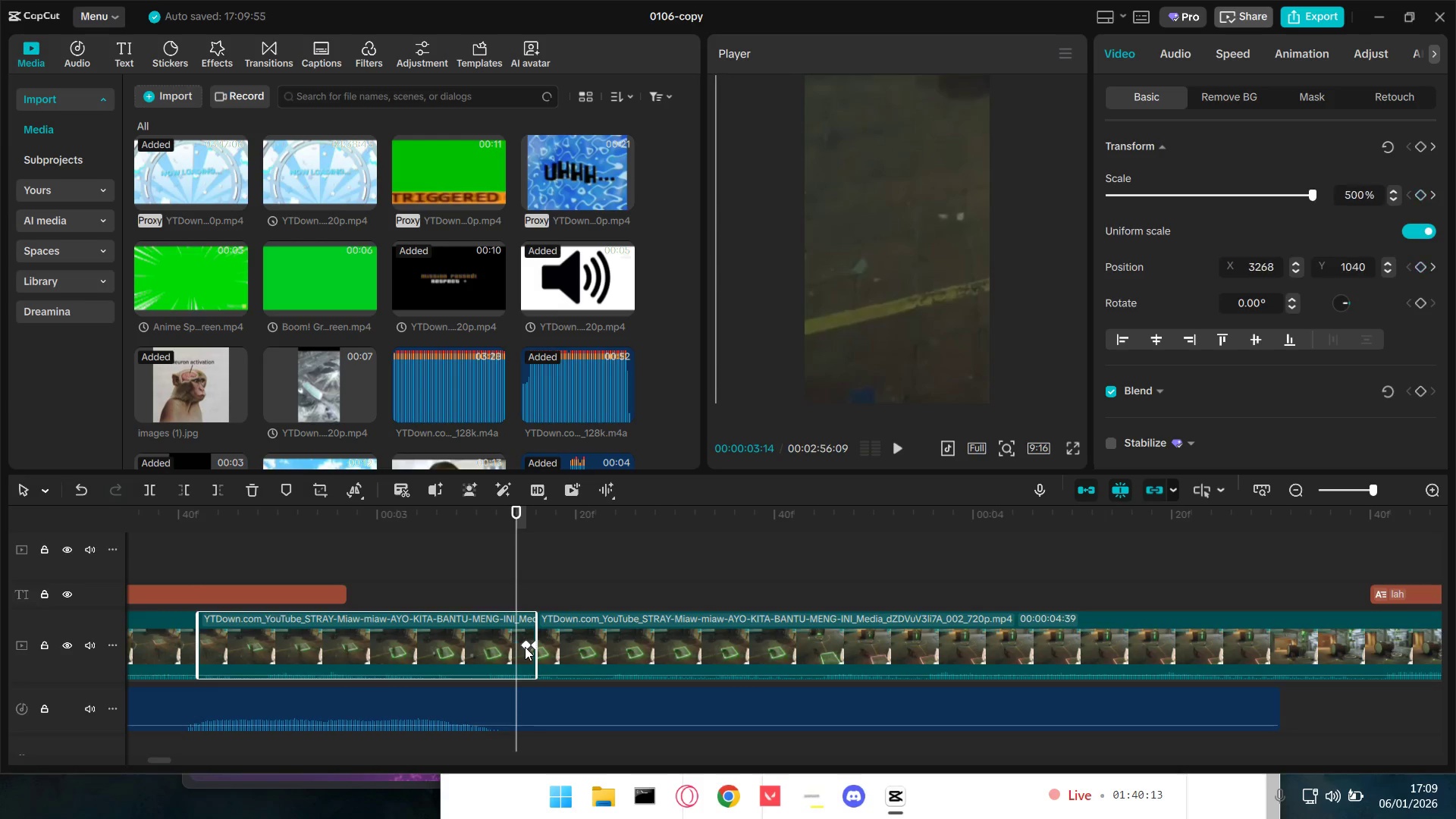 
double_click([524, 646])
 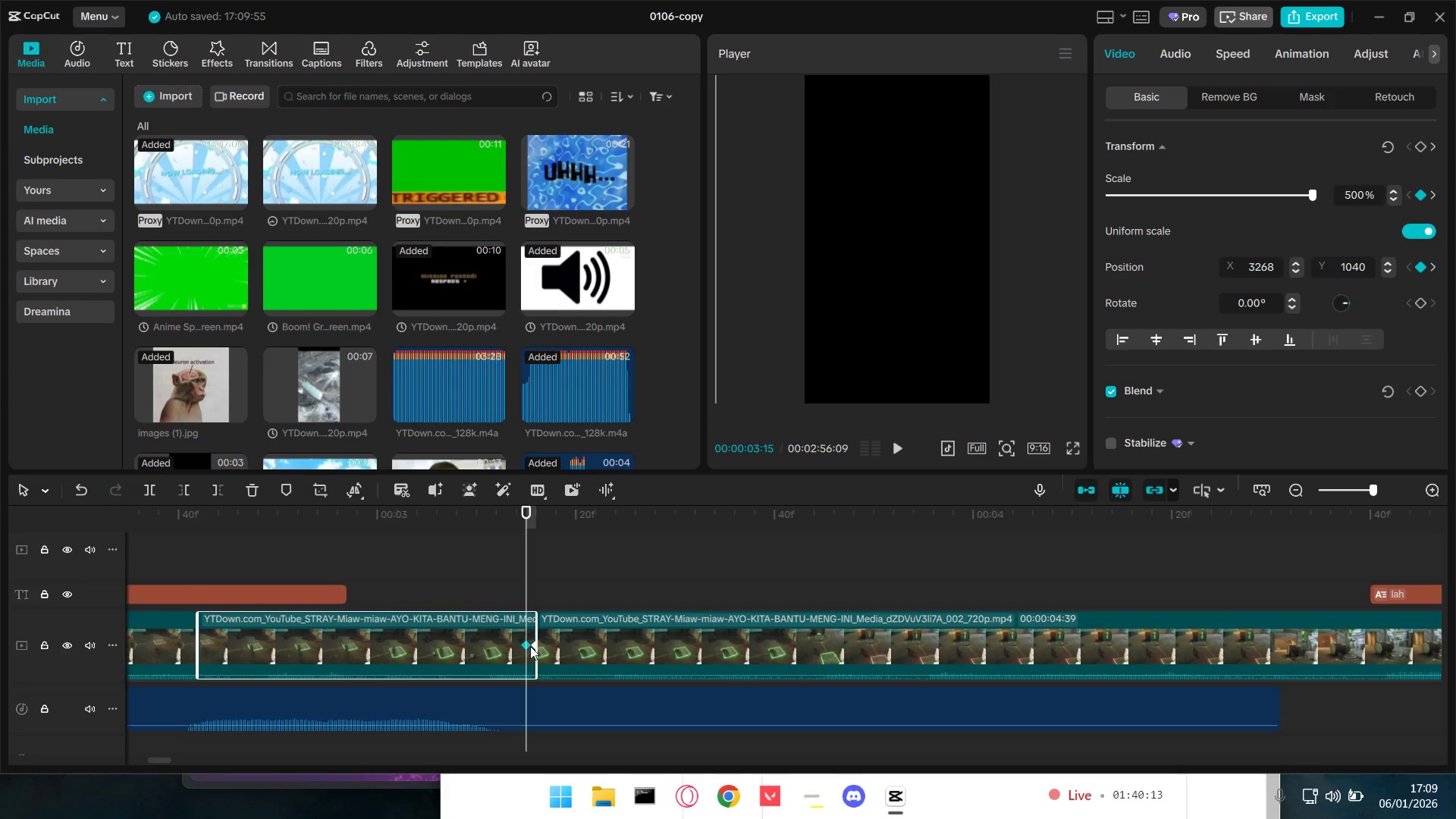 
key(Backspace)
 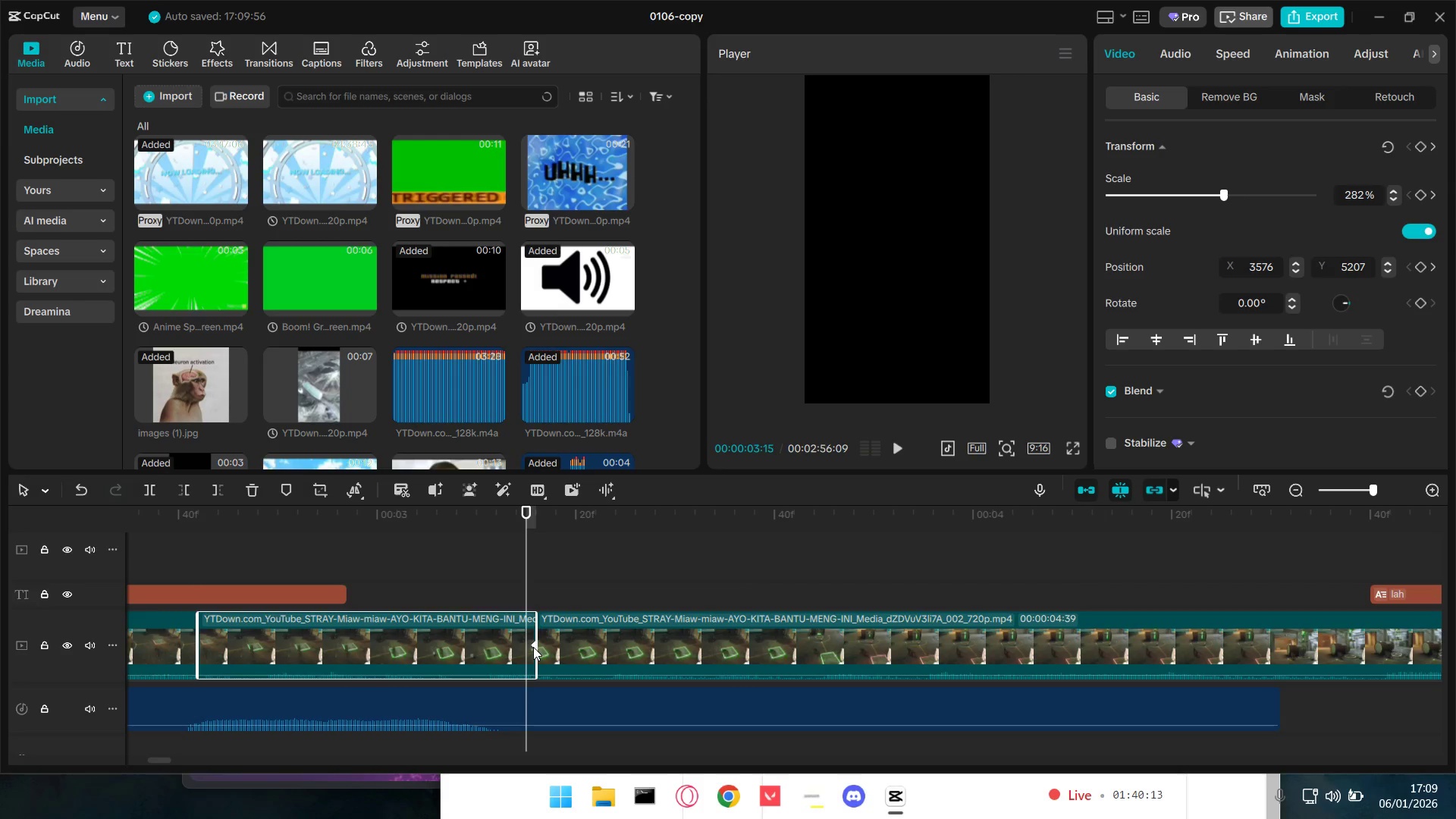 
triple_click([534, 645])
 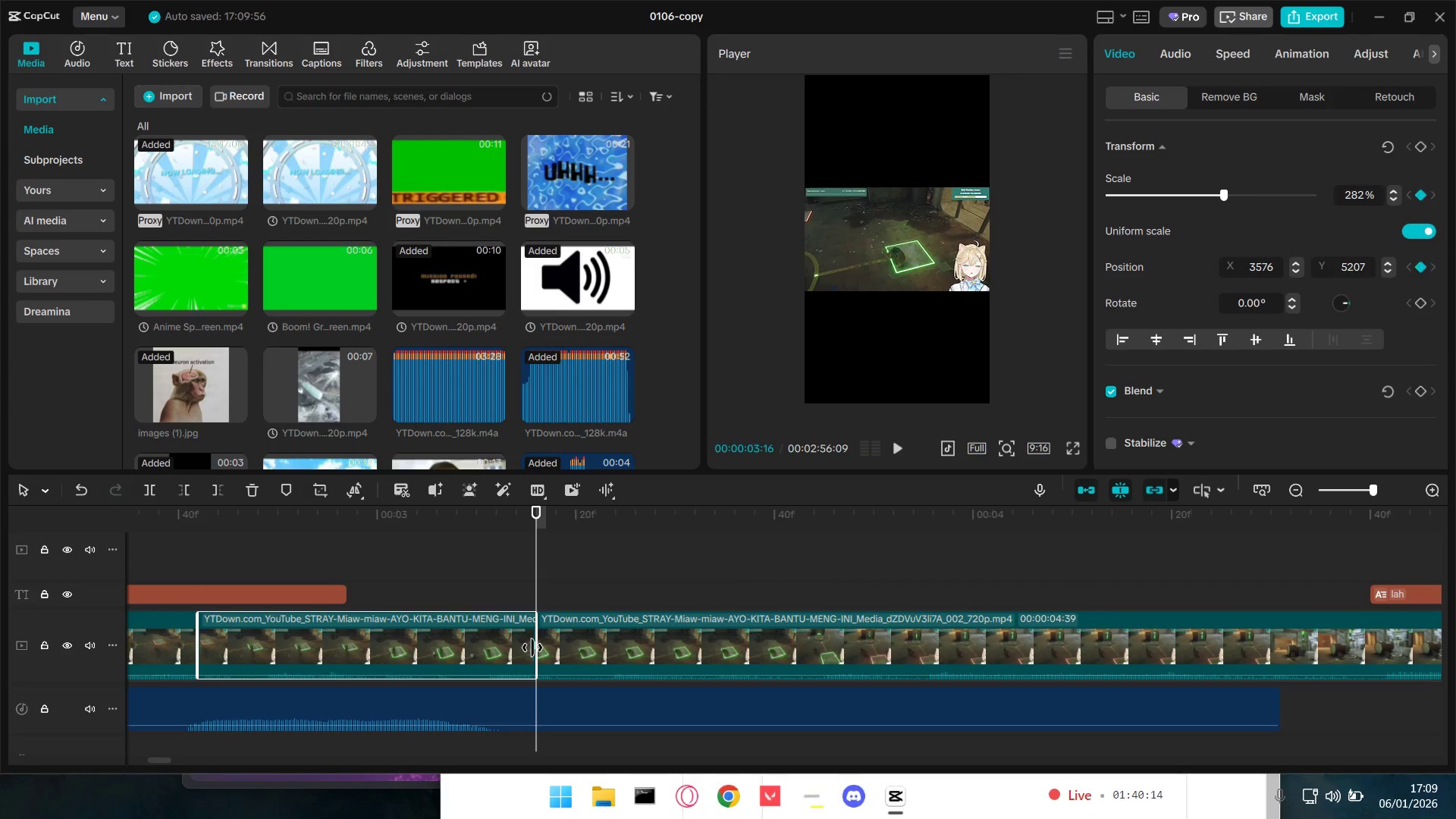 
key(Backspace)
 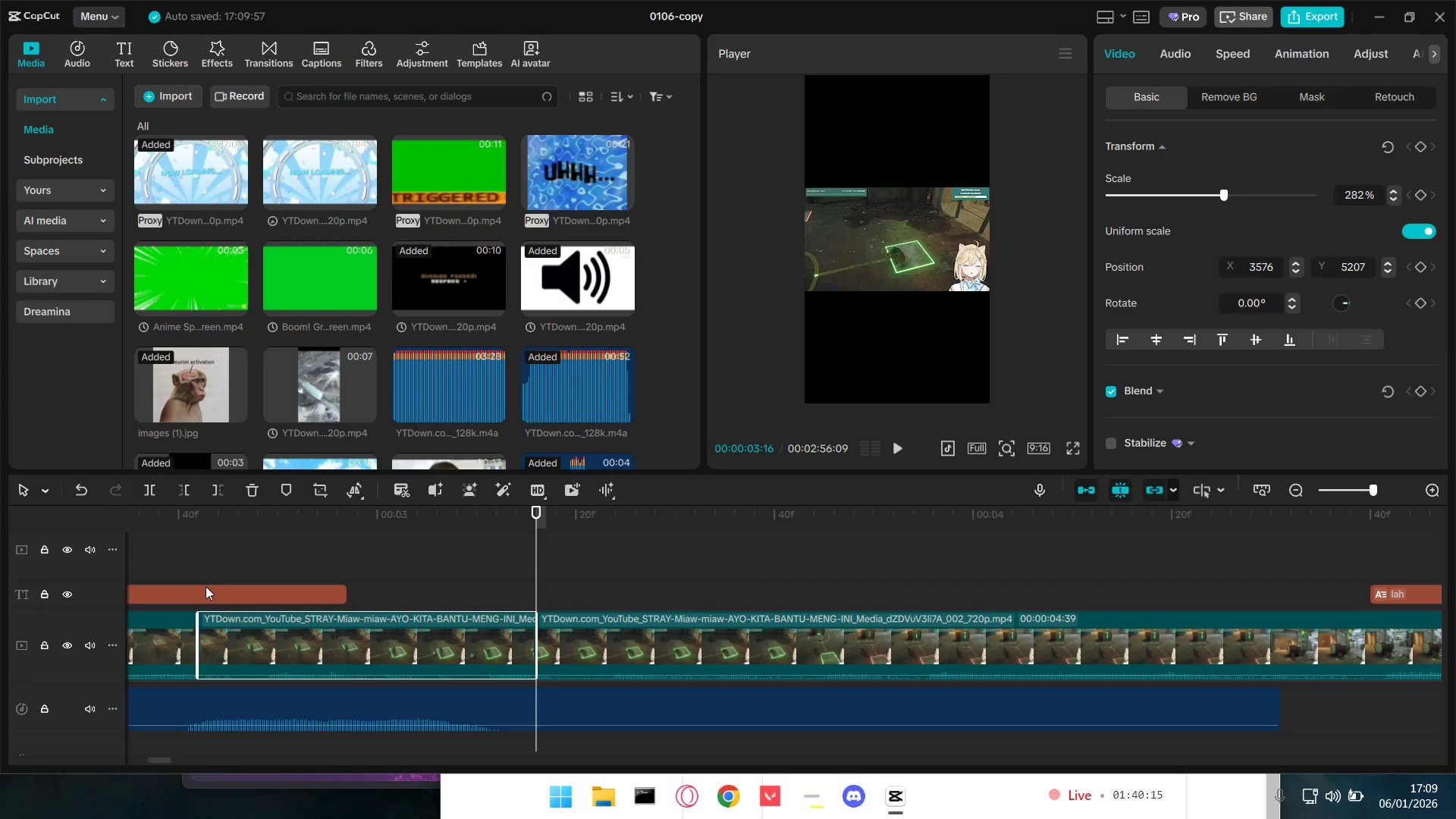 
left_click([201, 578])
 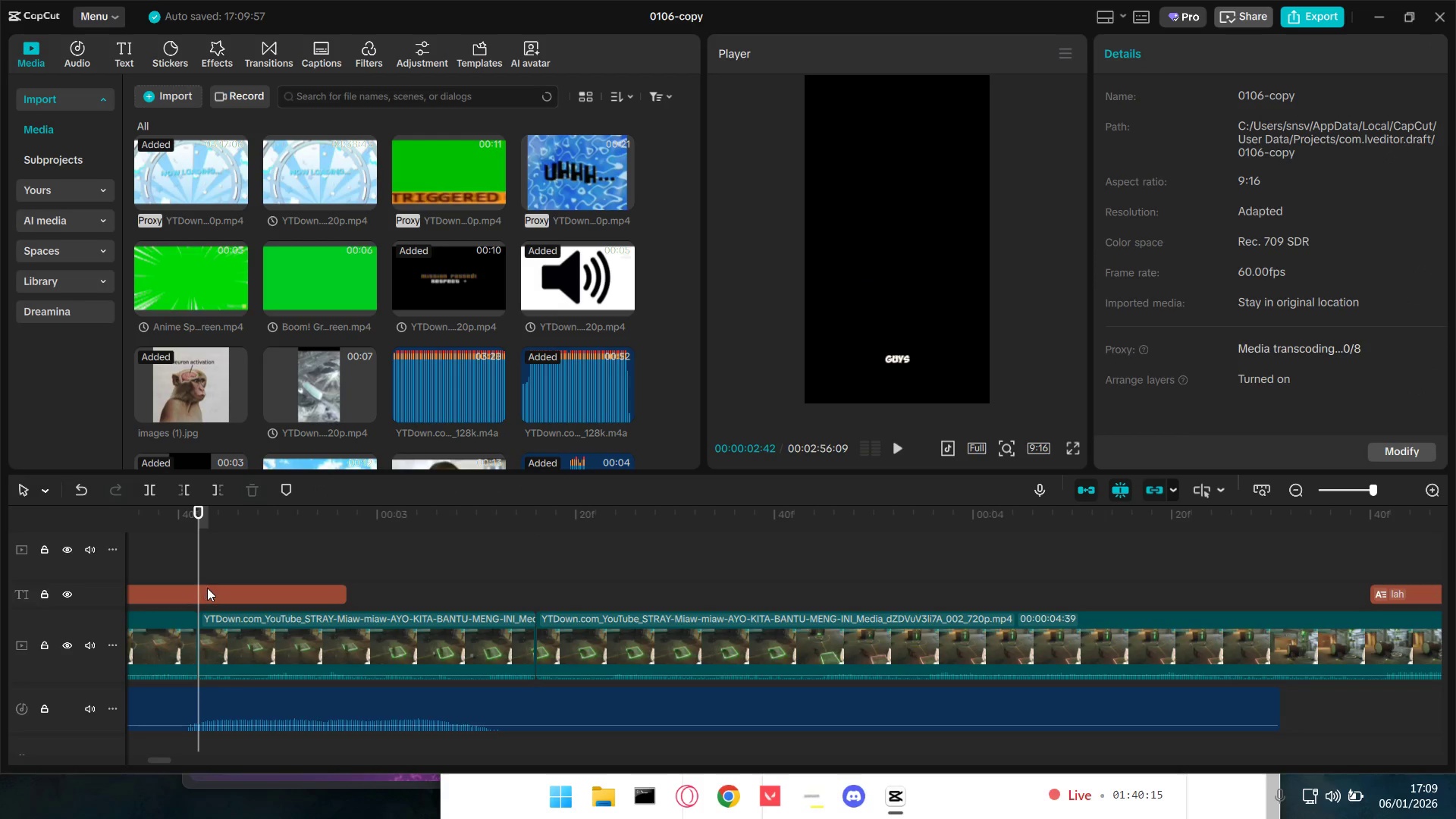 
key(Space)
 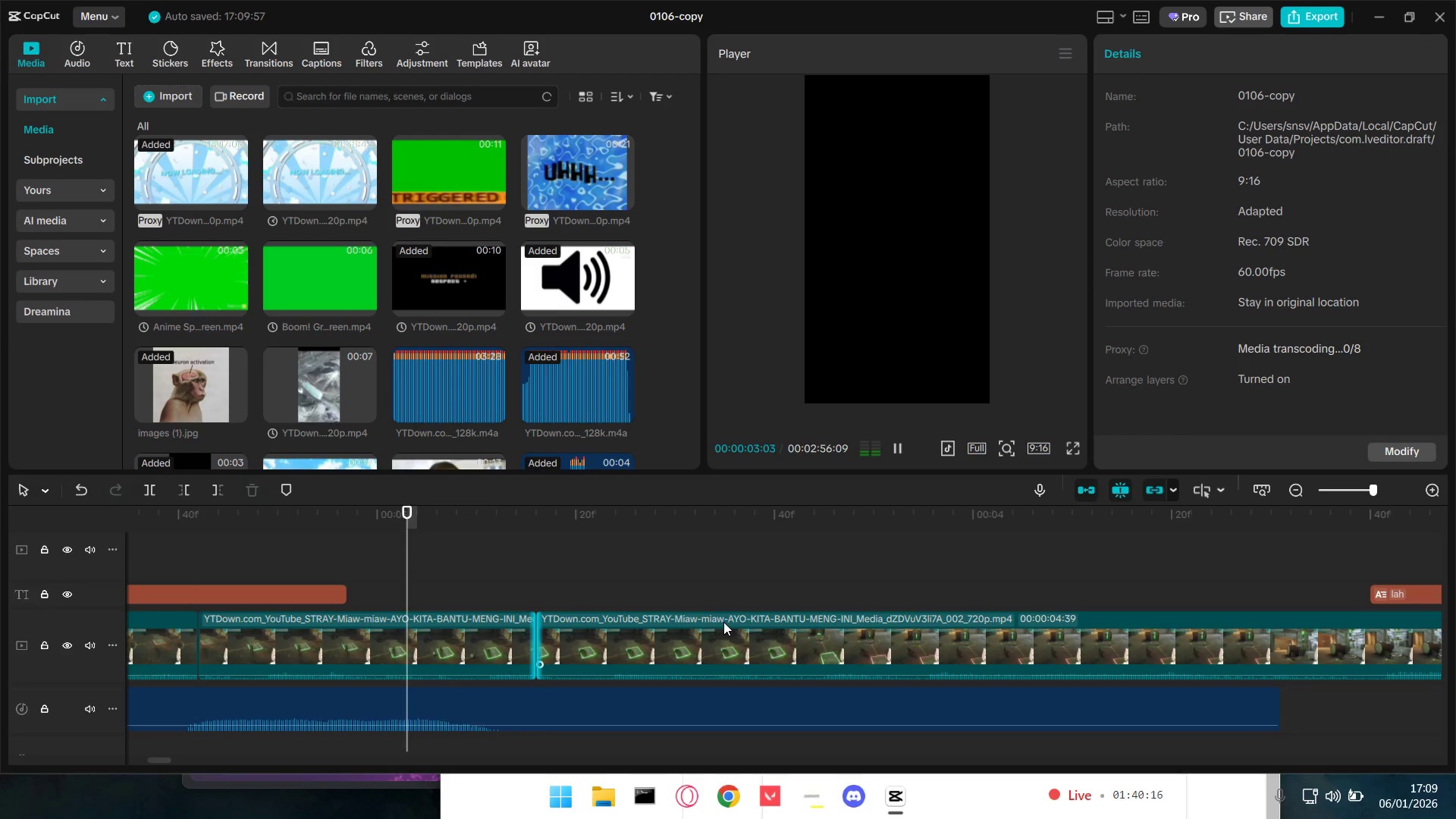 
key(Space)
 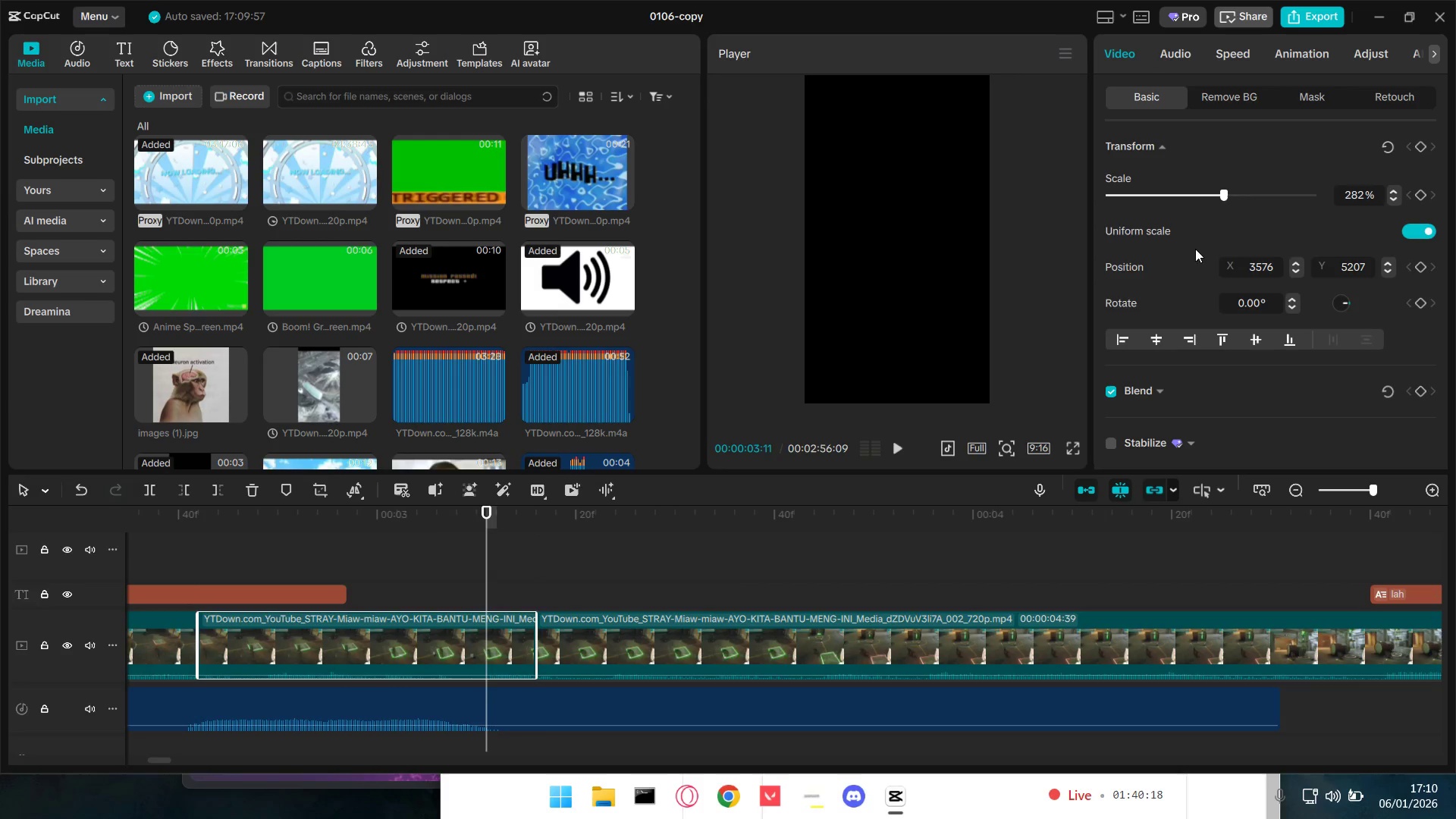 
left_click_drag(start_coordinate=[1225, 196], to_coordinate=[1301, 196])
 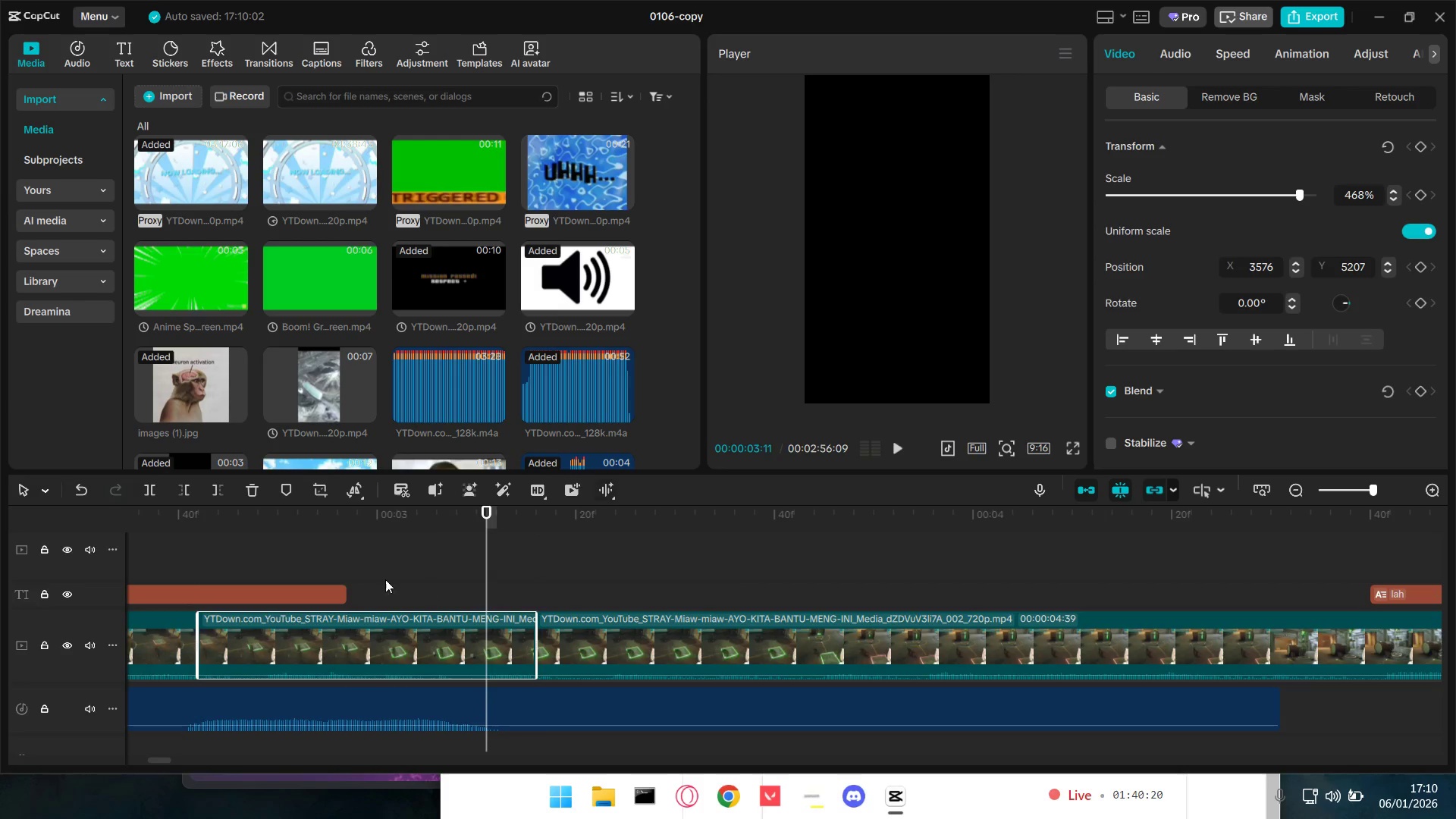 
left_click([355, 565])
 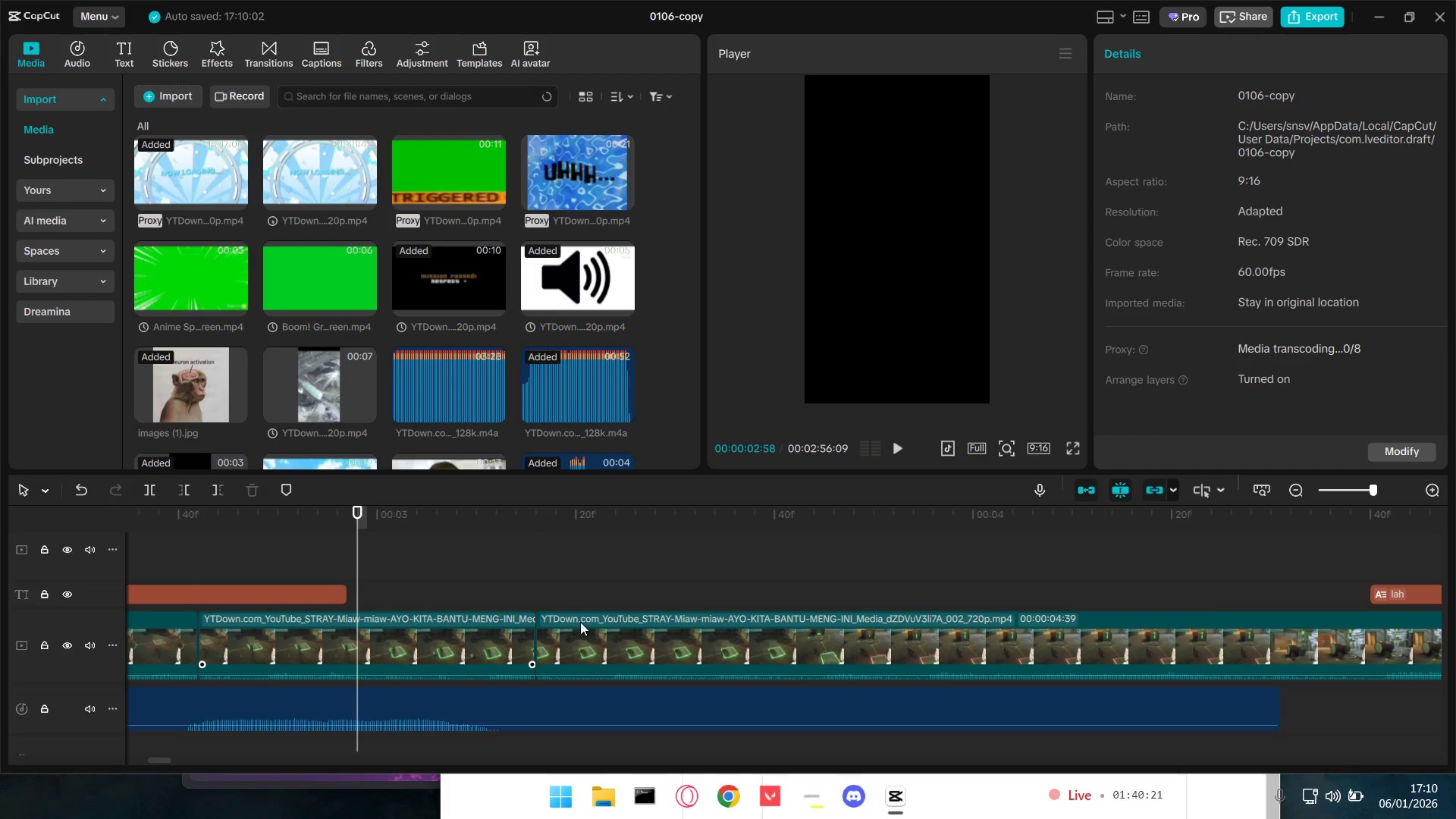 
double_click([604, 601])
 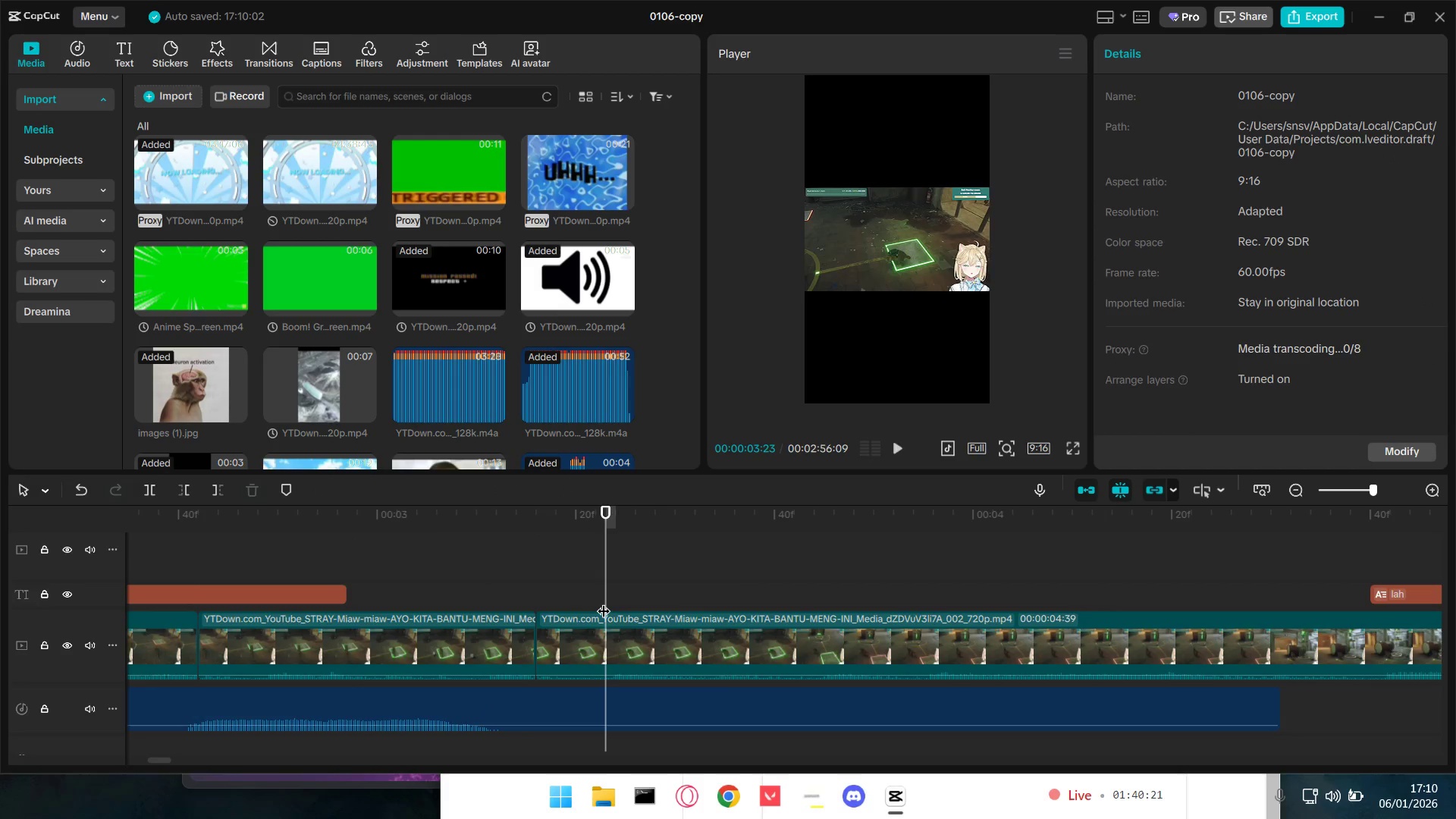 
key(Space)
 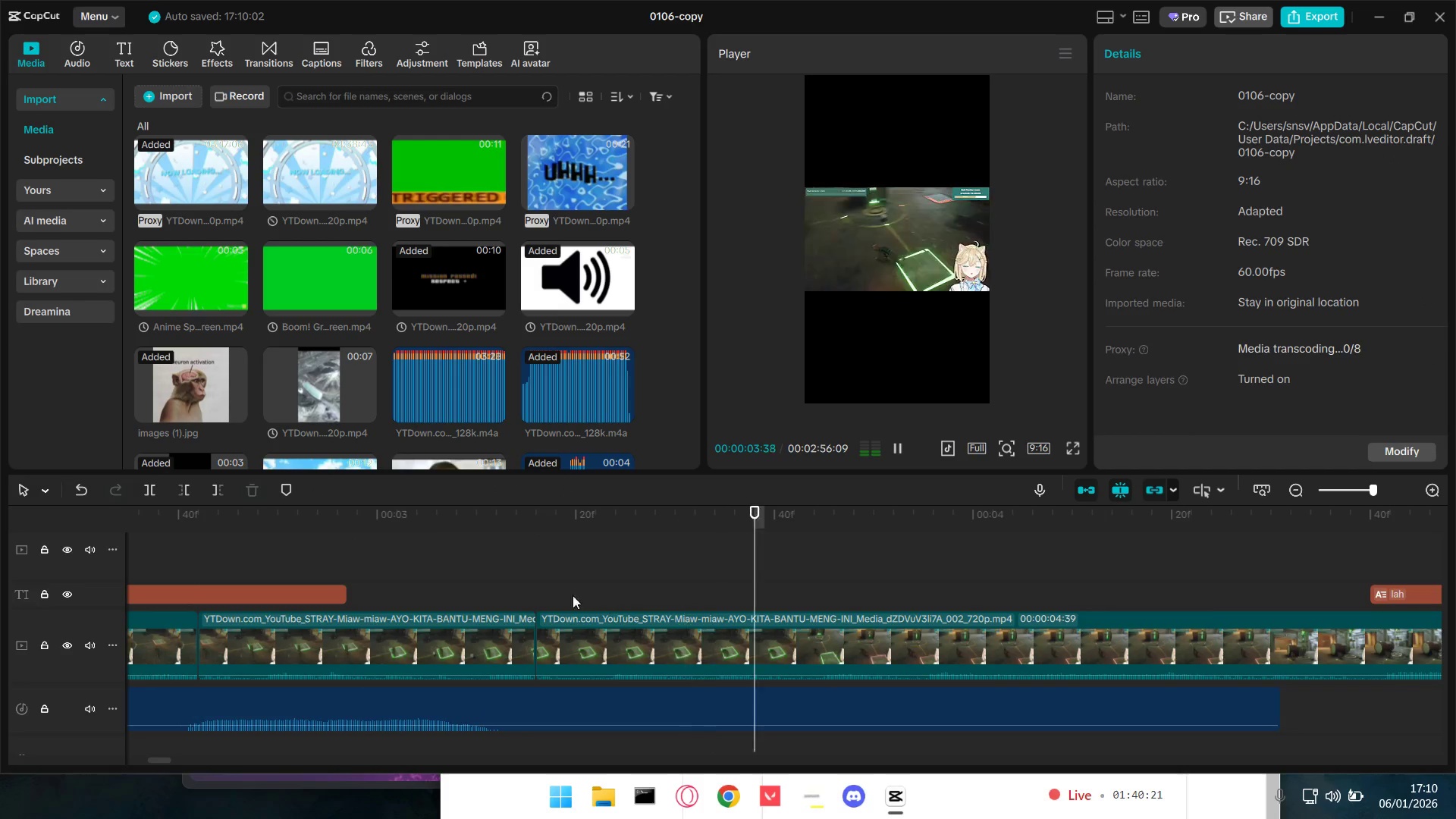 
key(Space)
 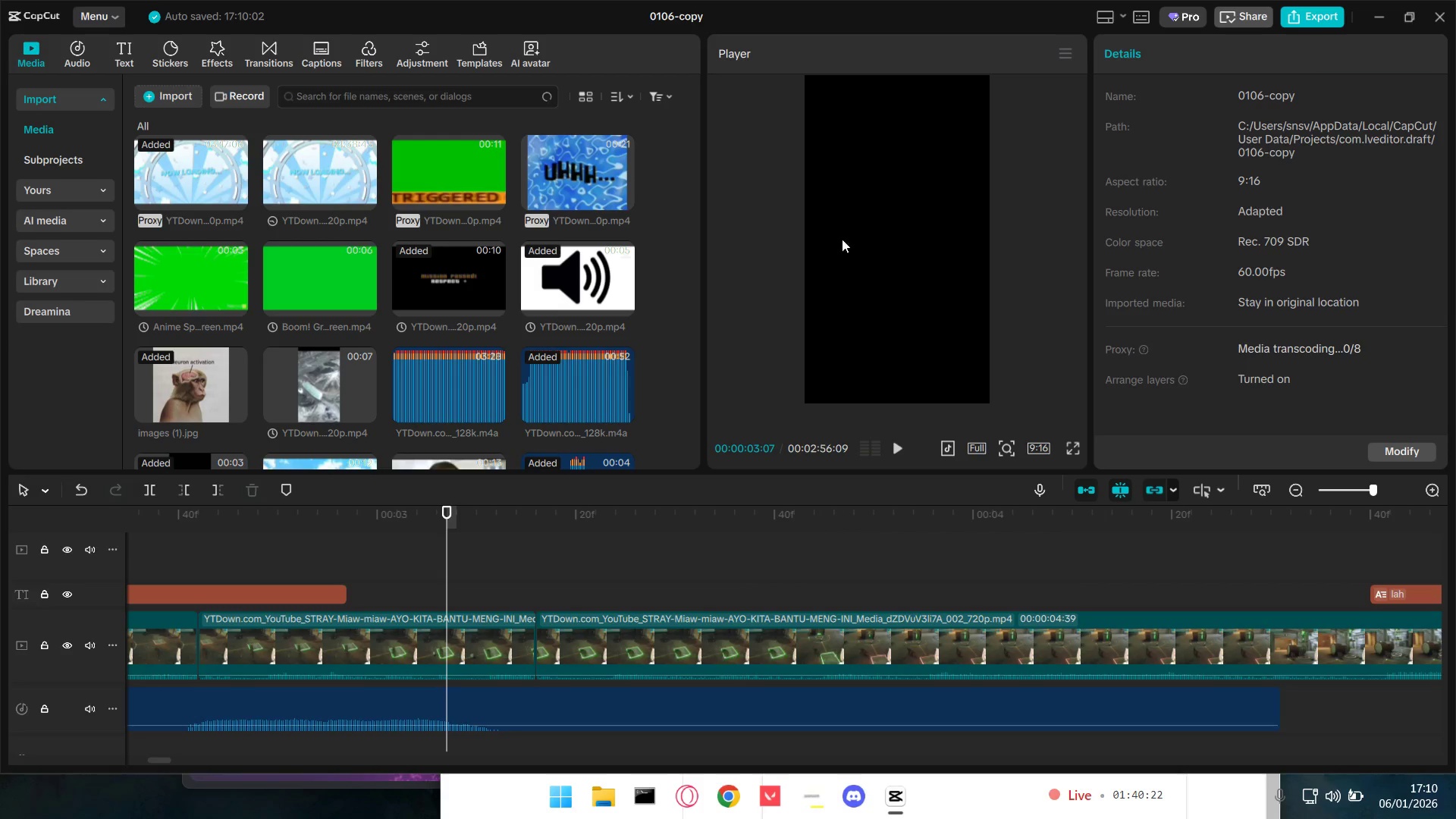 
left_click_drag(start_coordinate=[902, 174], to_coordinate=[852, 334])
 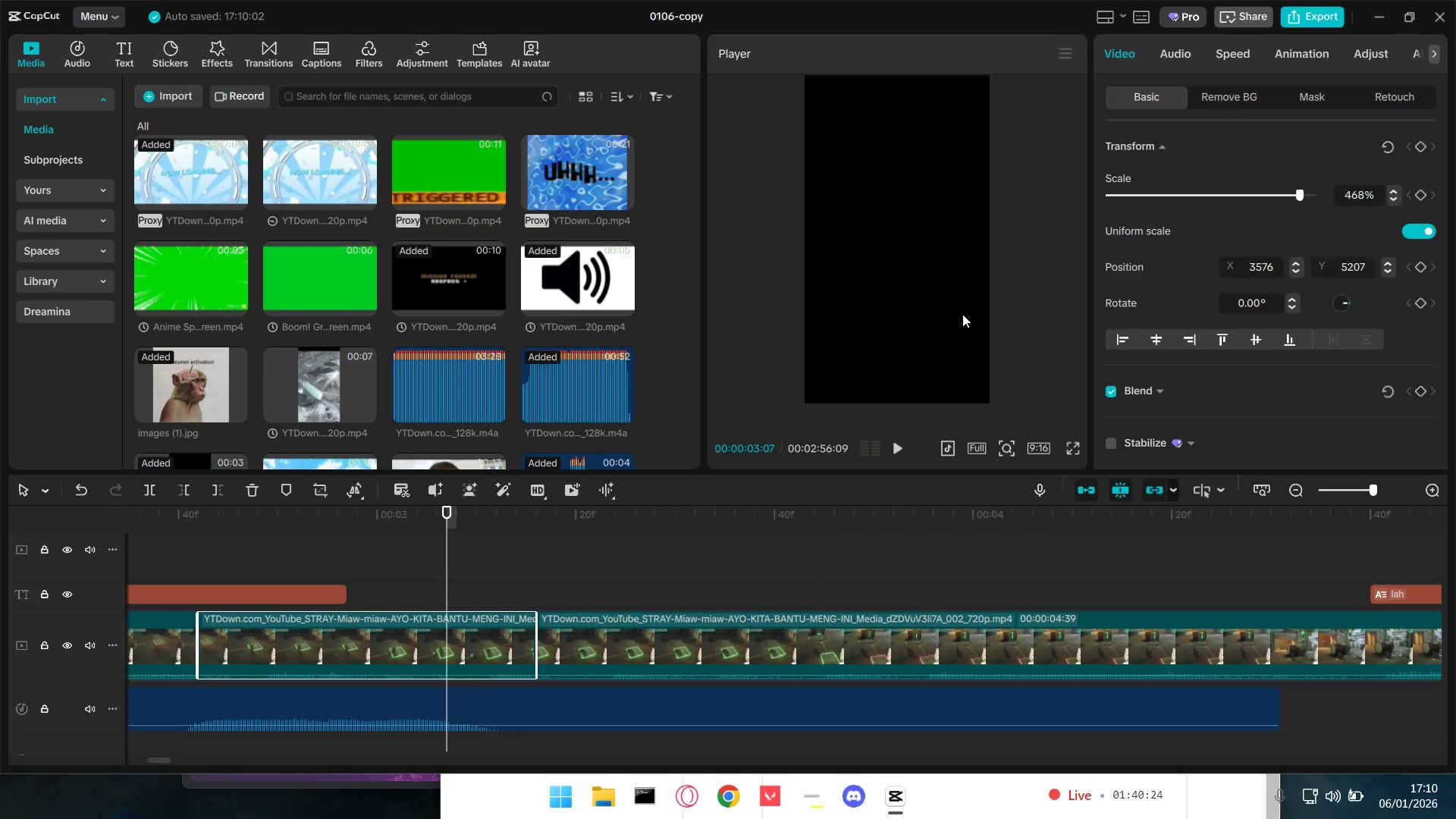 
left_click_drag(start_coordinate=[919, 235], to_coordinate=[811, 195])
 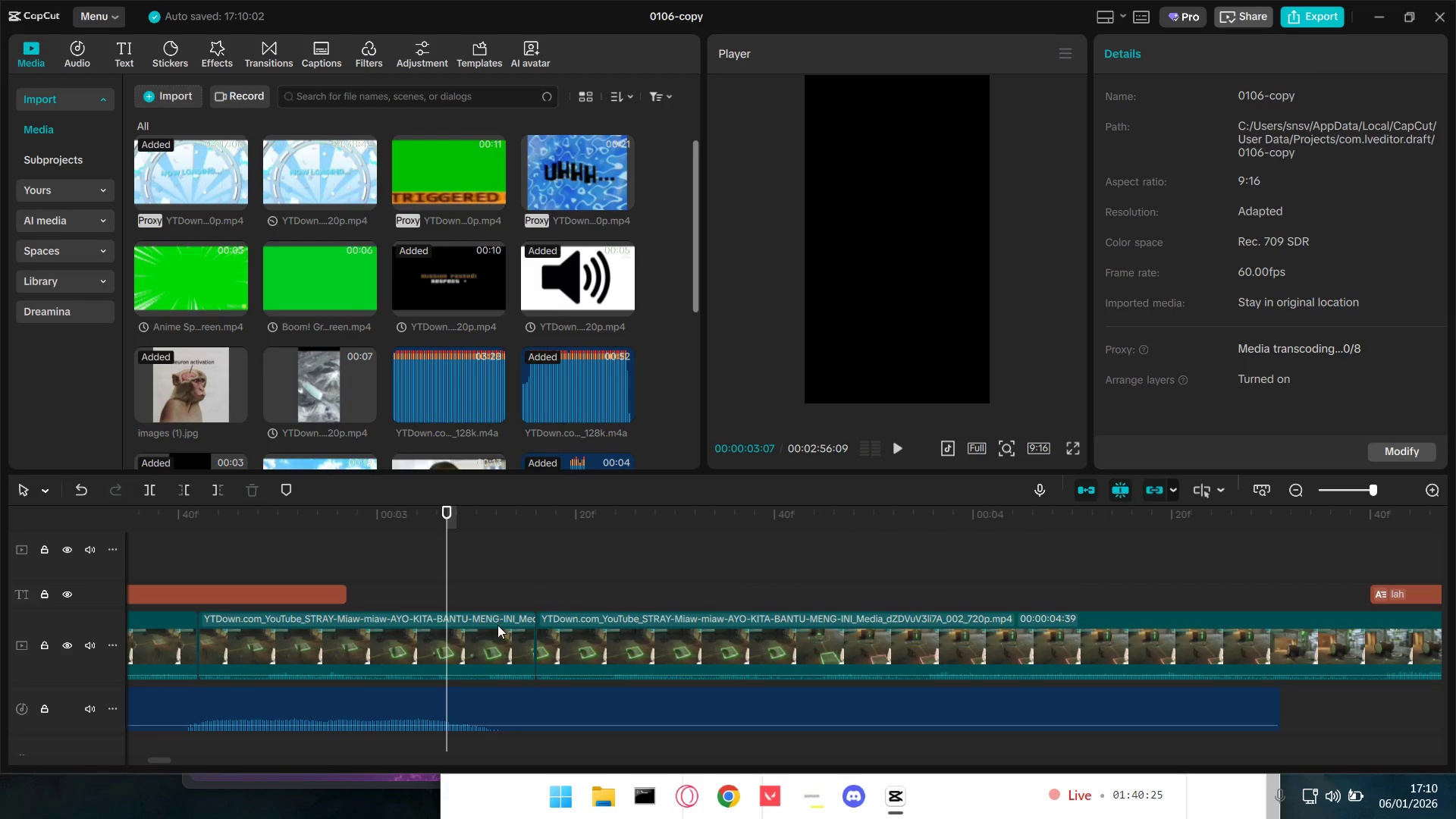 
left_click([461, 645])
 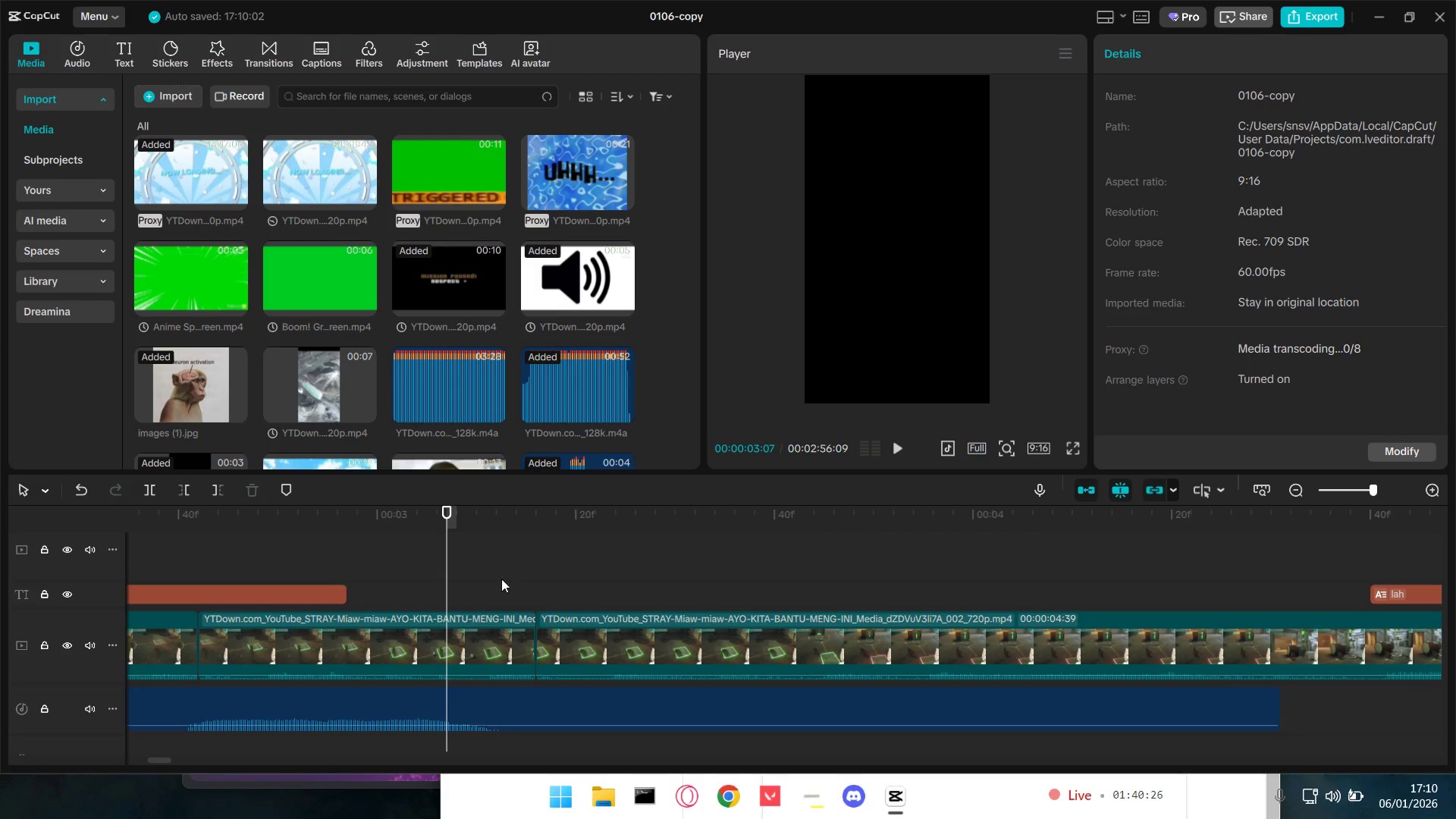 
left_click([413, 644])
 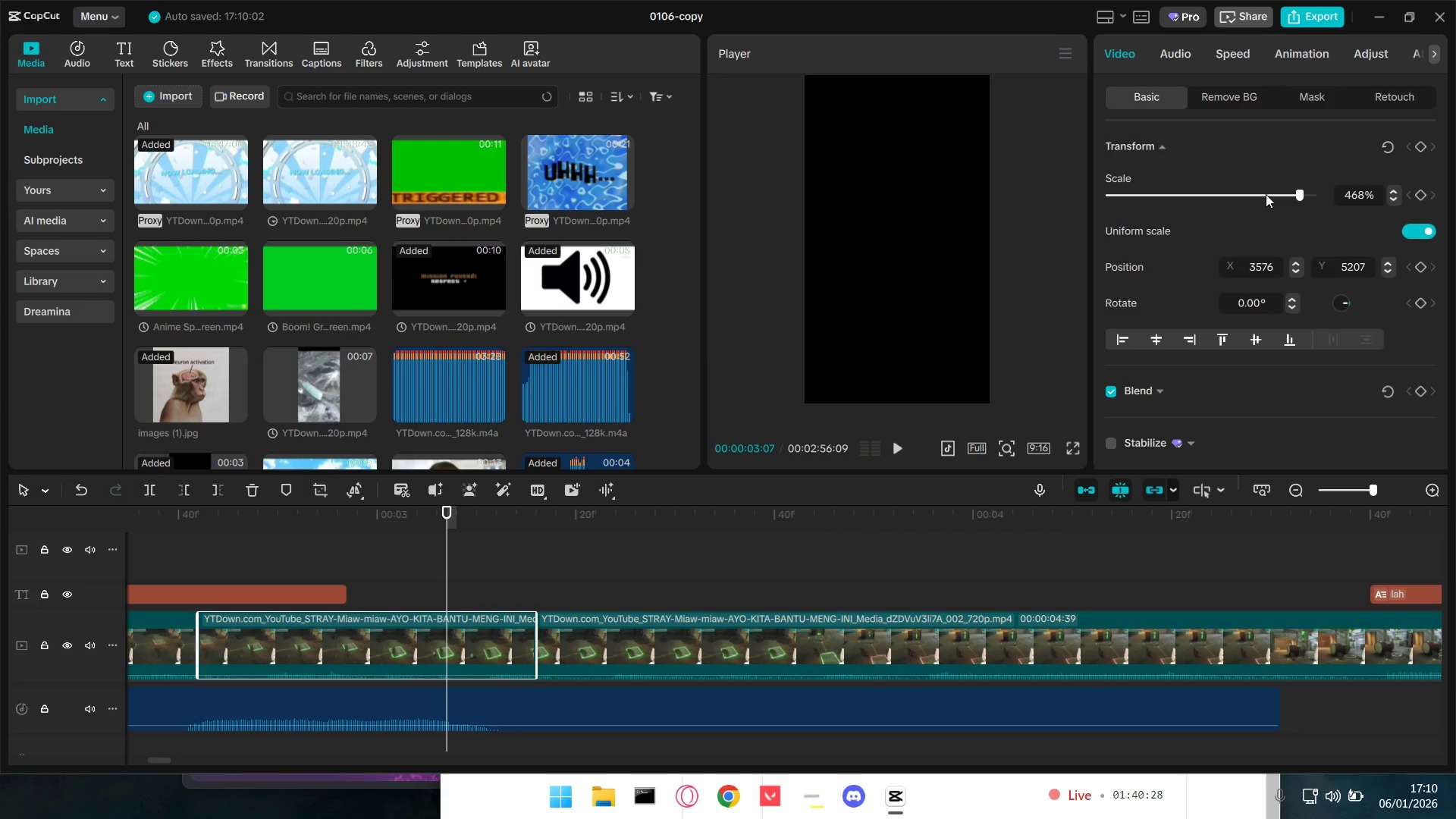 
left_click_drag(start_coordinate=[1299, 198], to_coordinate=[1255, 198])
 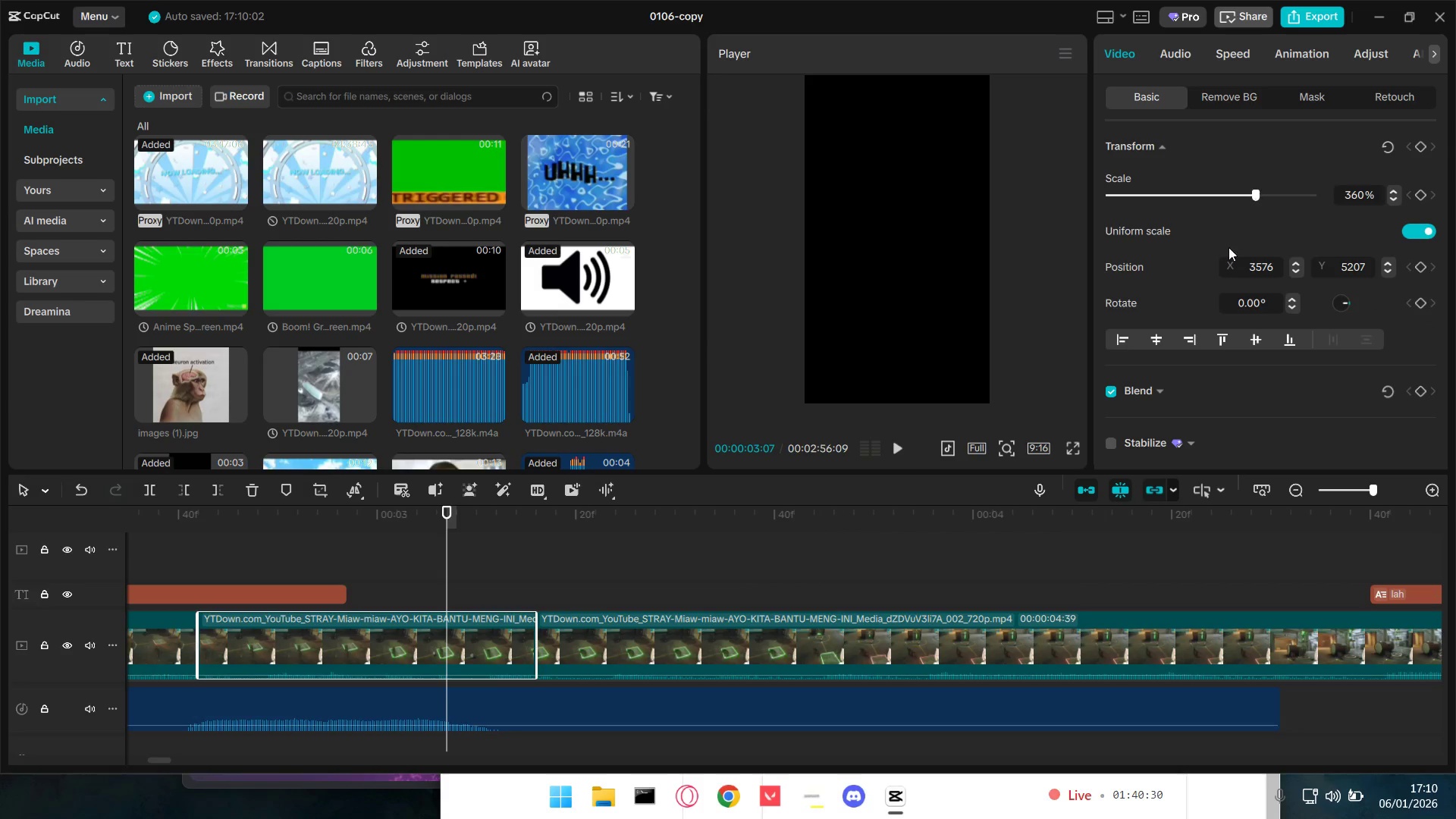 
key(Control+Z)
 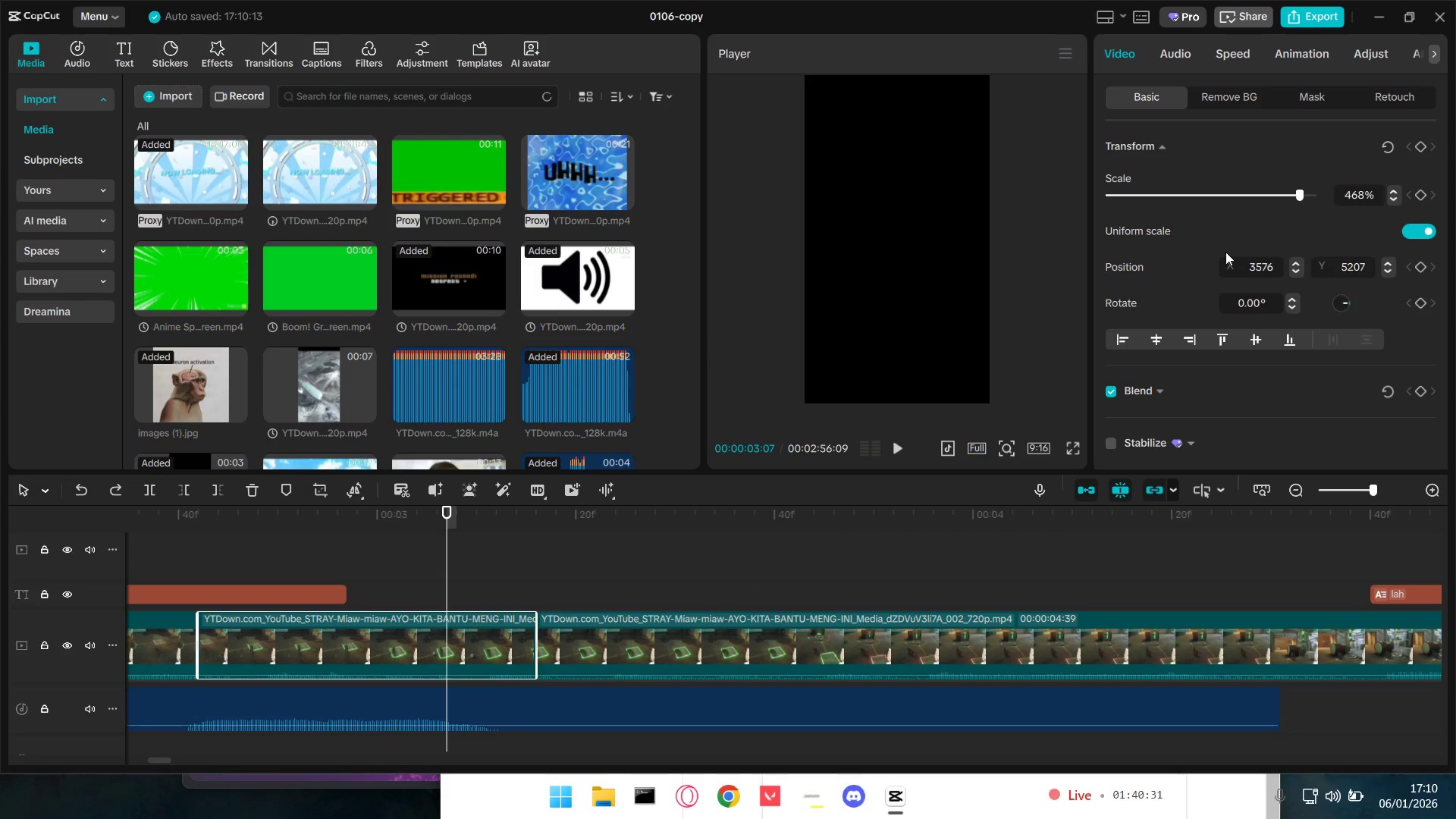 
key(Control+Z)
 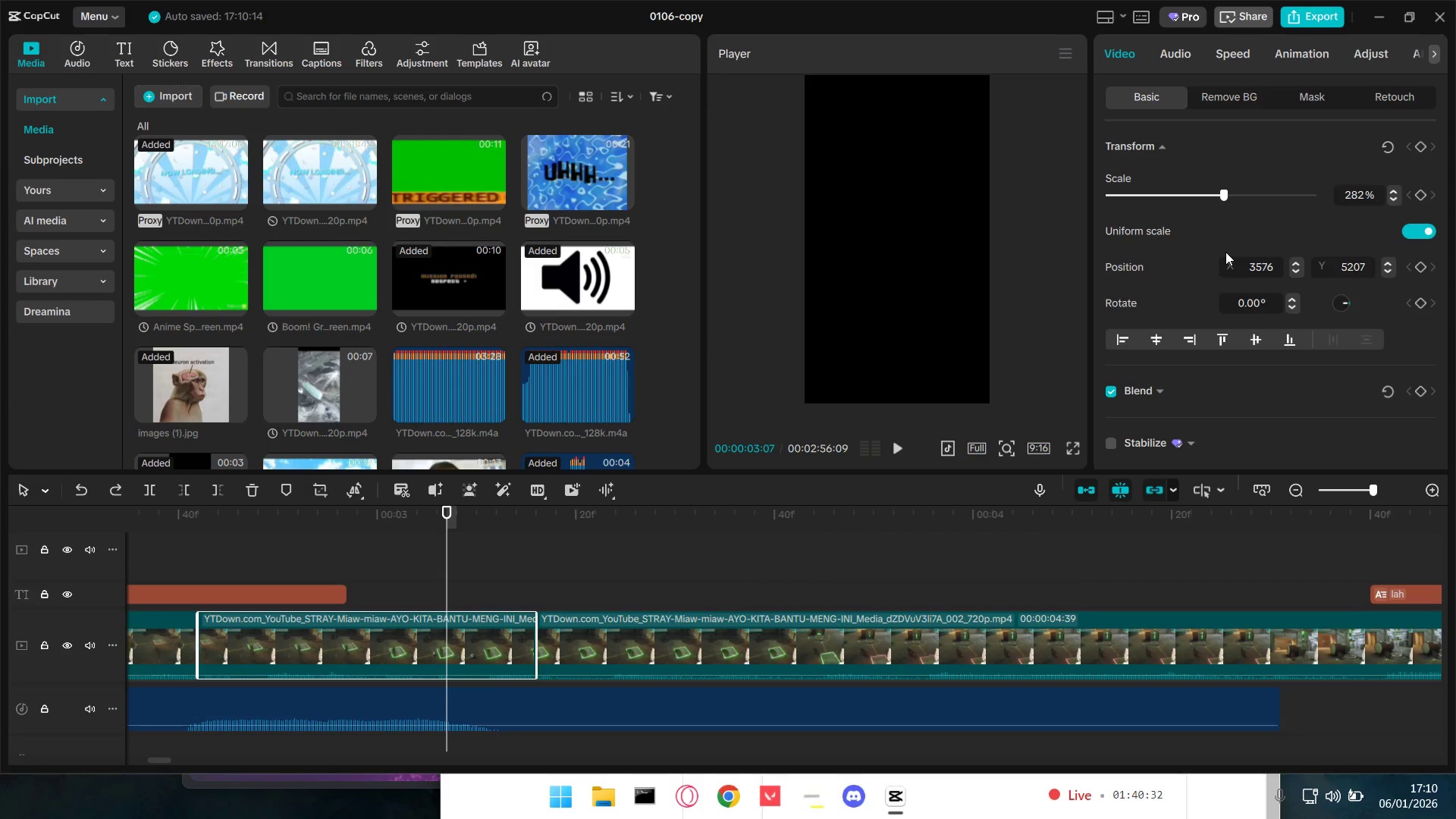 
key(Control+Z)
 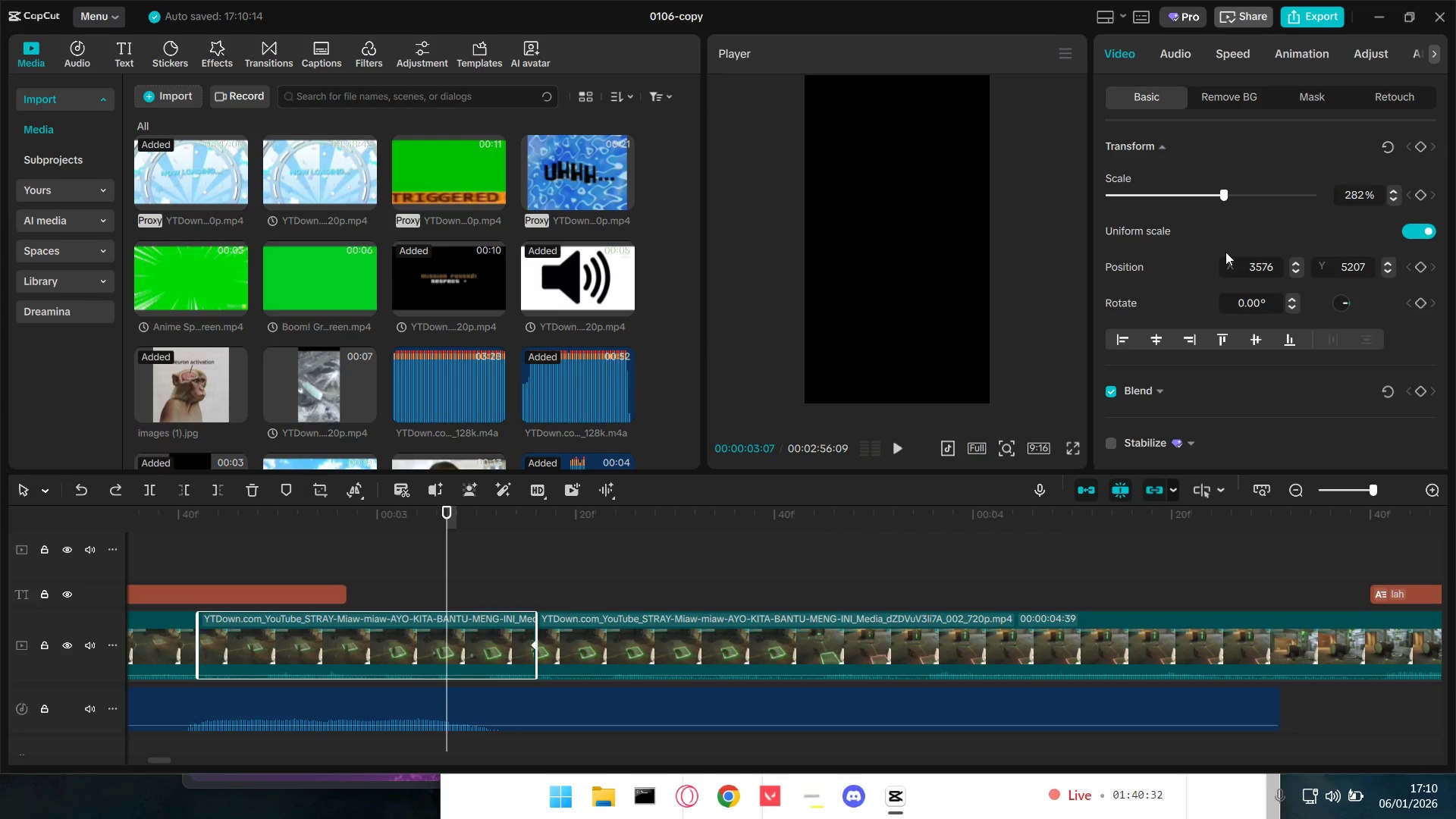 
key(Control+Z)
 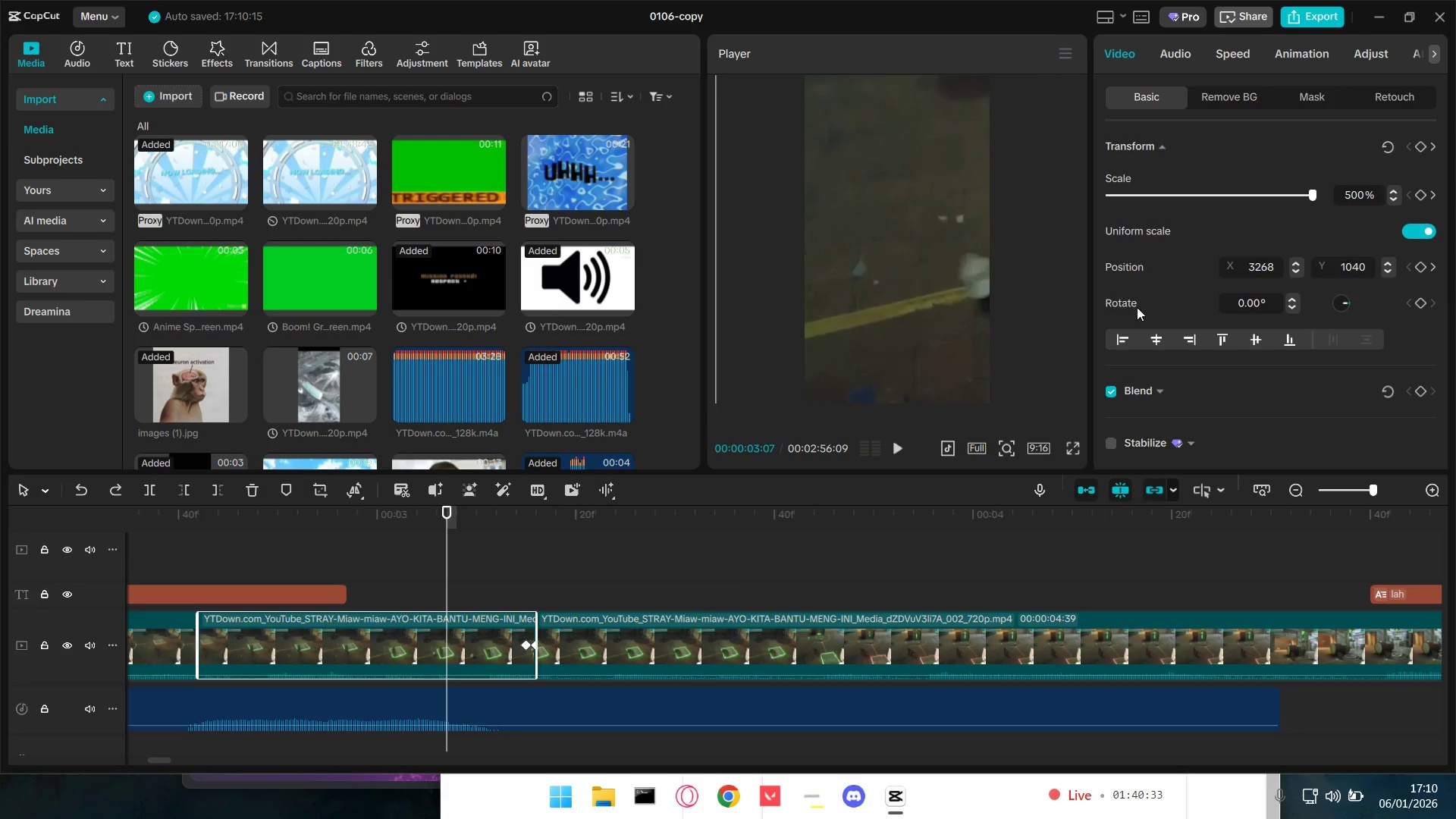 
key(Control+Z)
 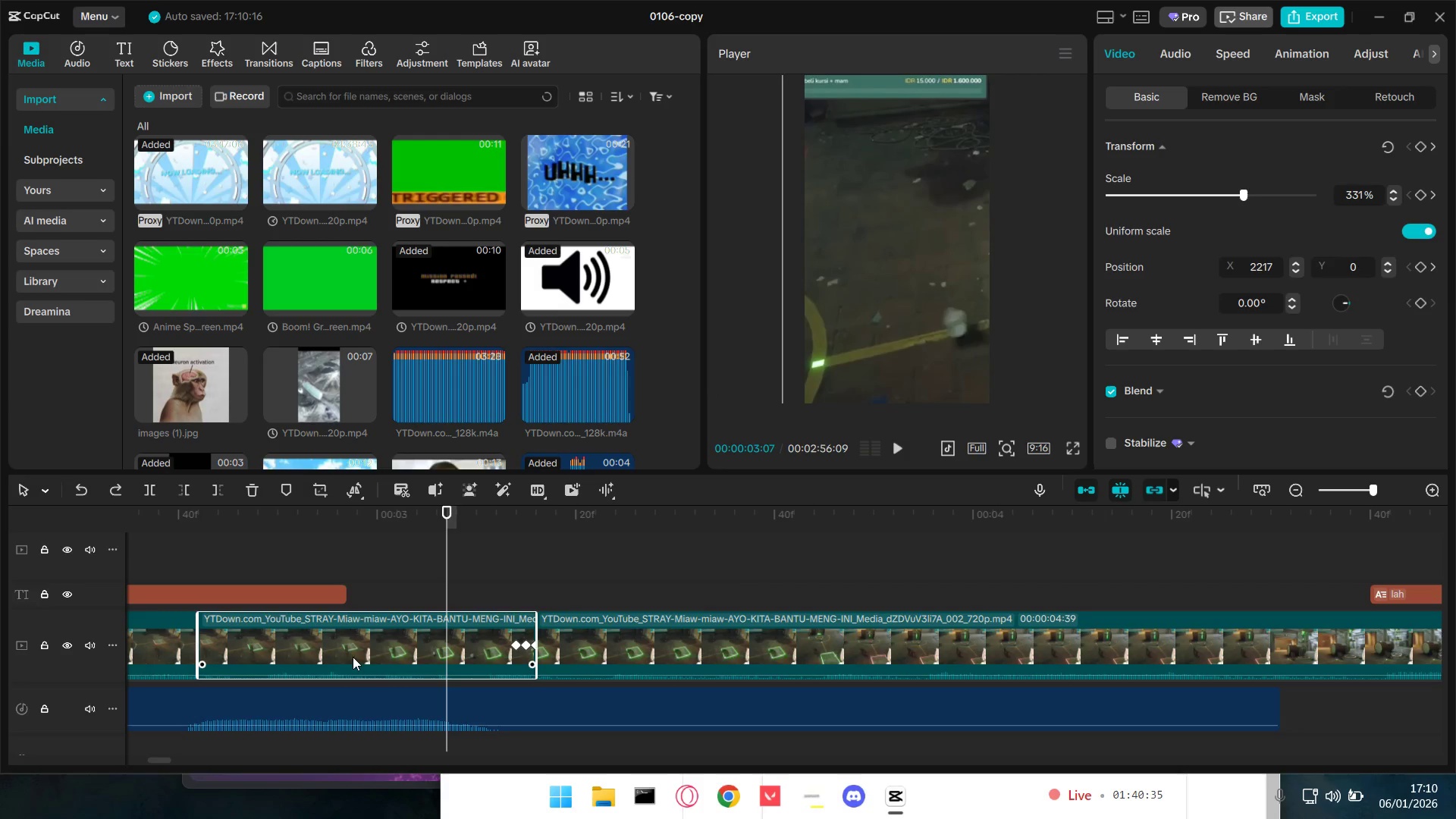 
key(Control+Z)
 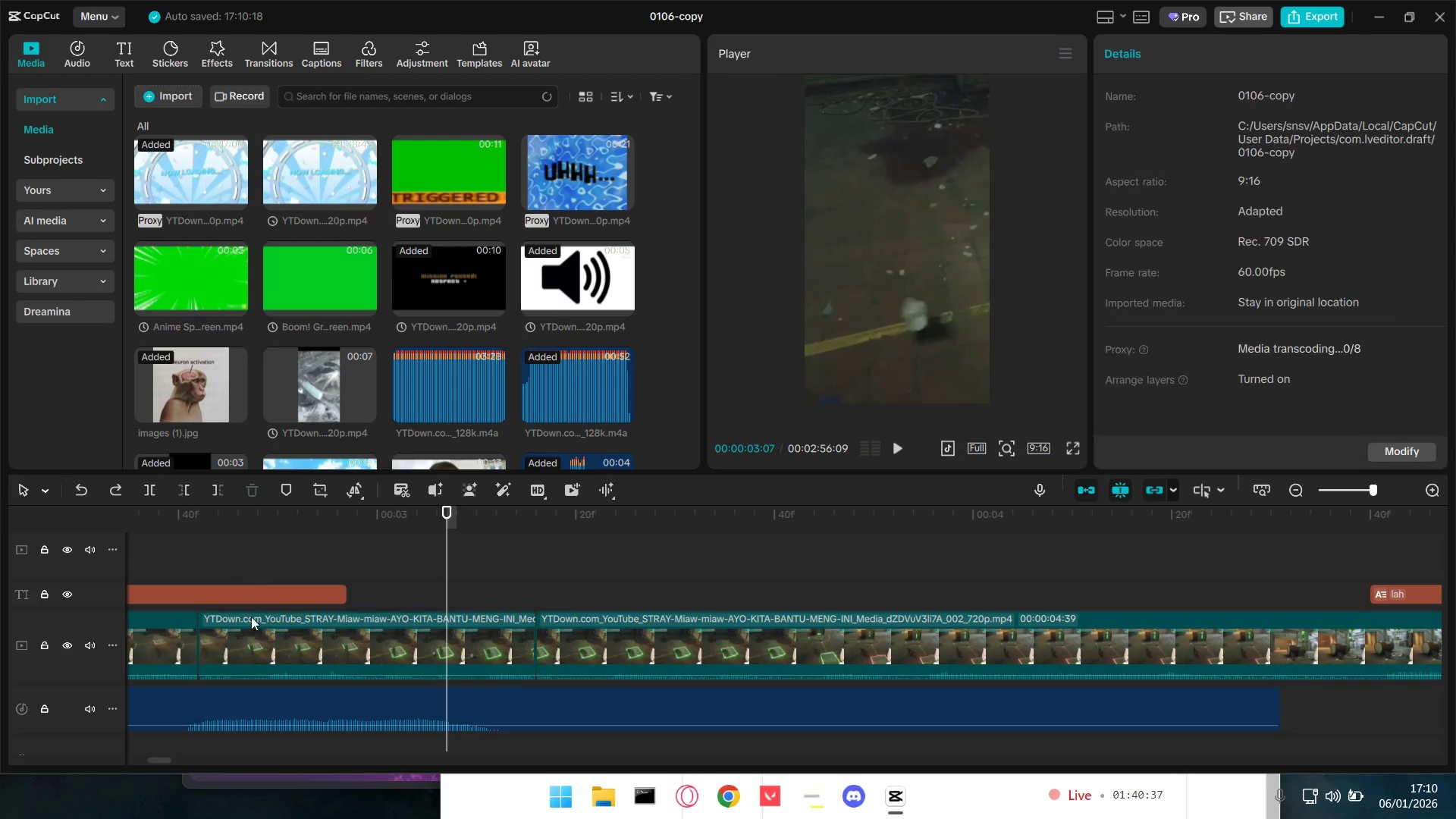 
double_click([231, 645])
 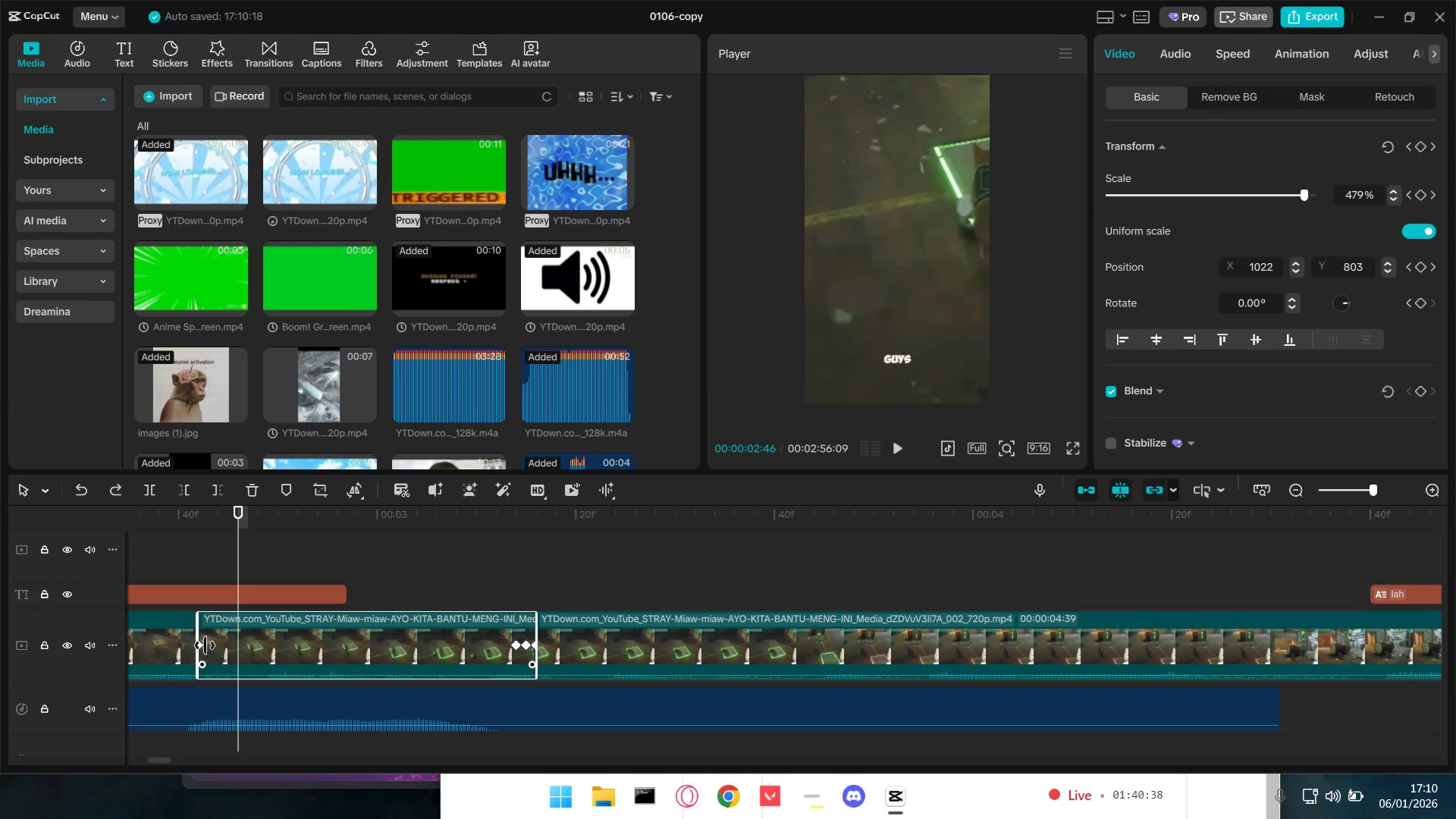 
triple_click([204, 645])
 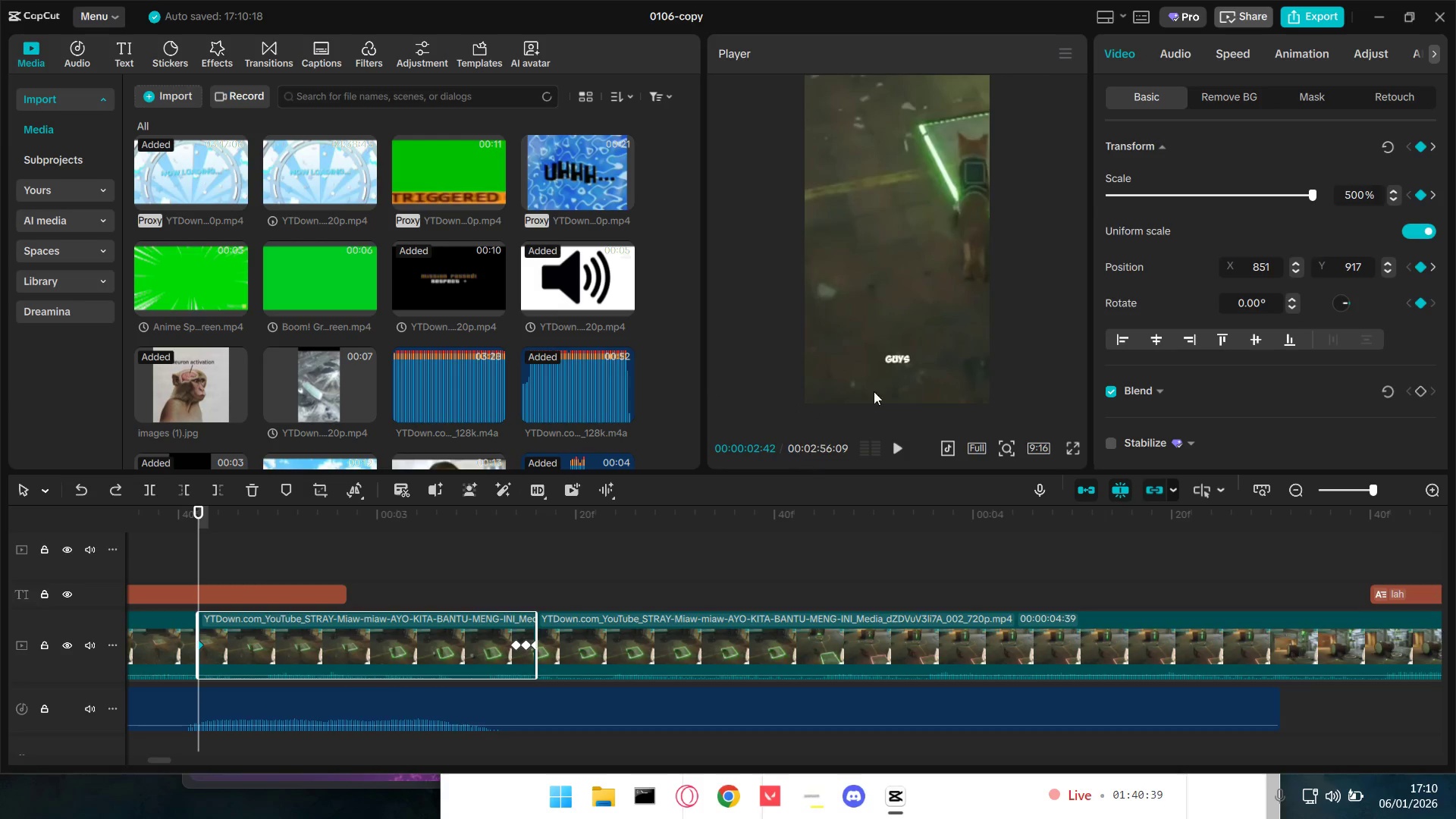 
left_click_drag(start_coordinate=[918, 311], to_coordinate=[937, 307])
 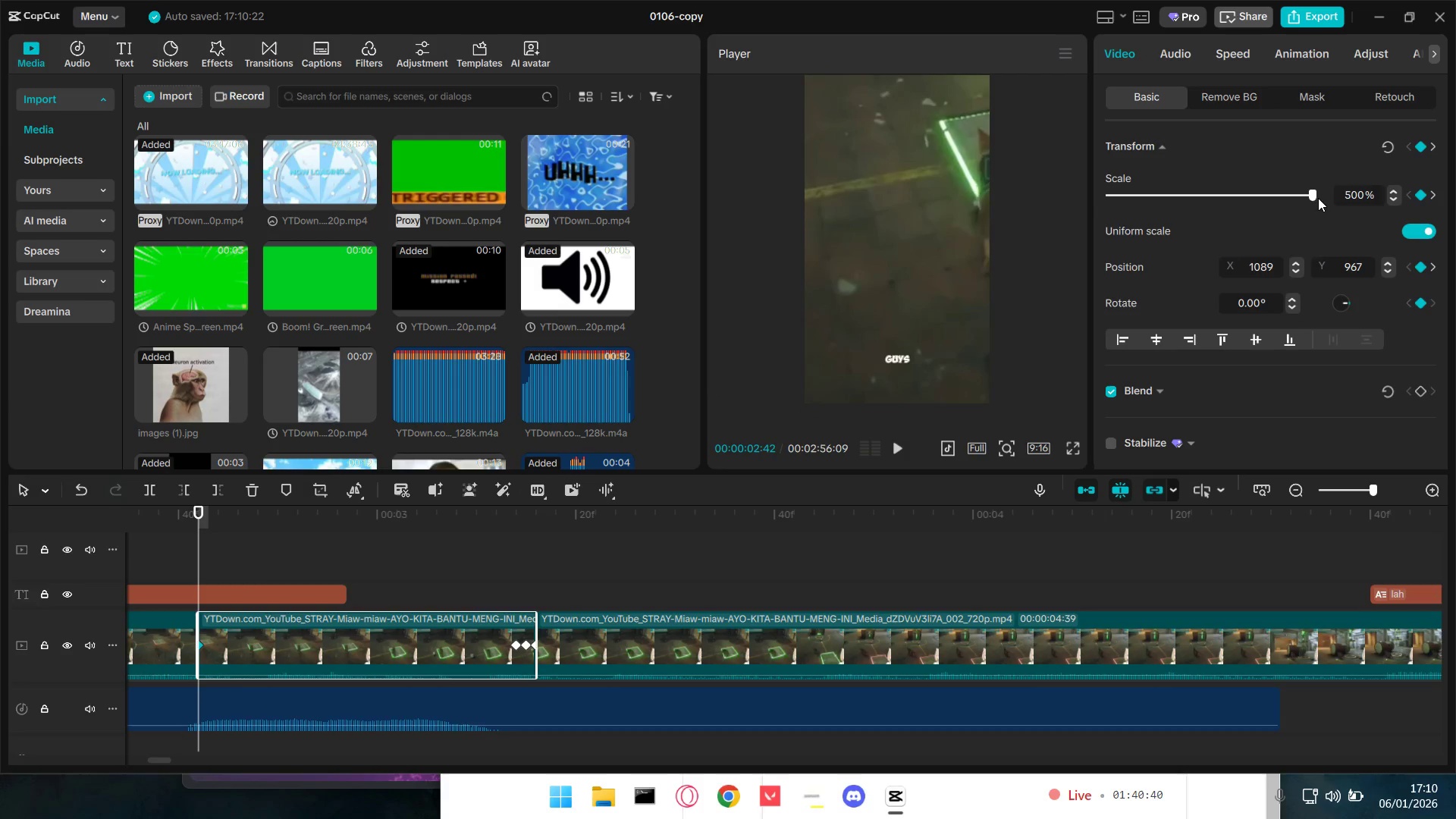 
left_click_drag(start_coordinate=[1310, 196], to_coordinate=[1284, 193])
 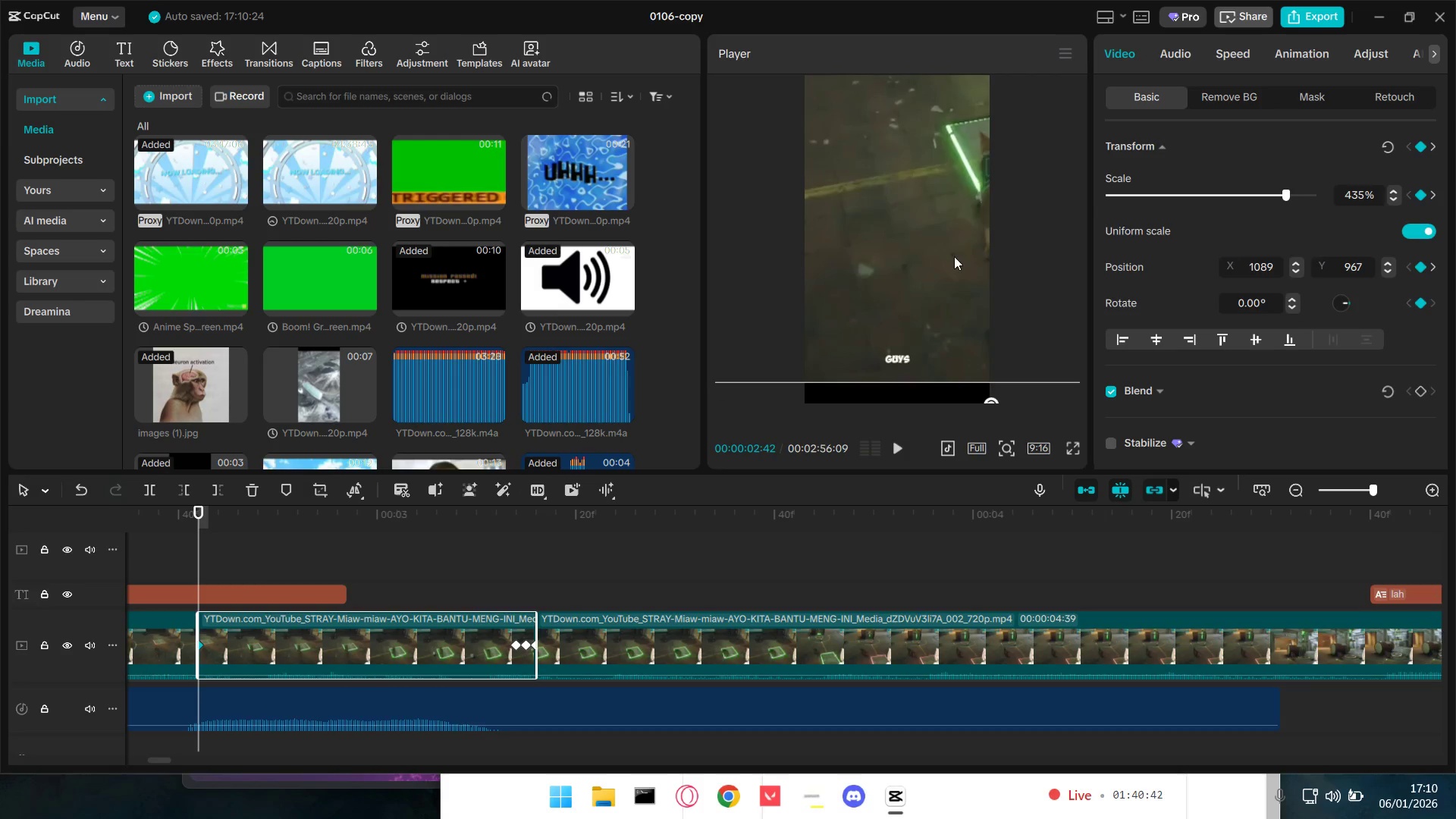 
left_click_drag(start_coordinate=[952, 252], to_coordinate=[915, 279])
 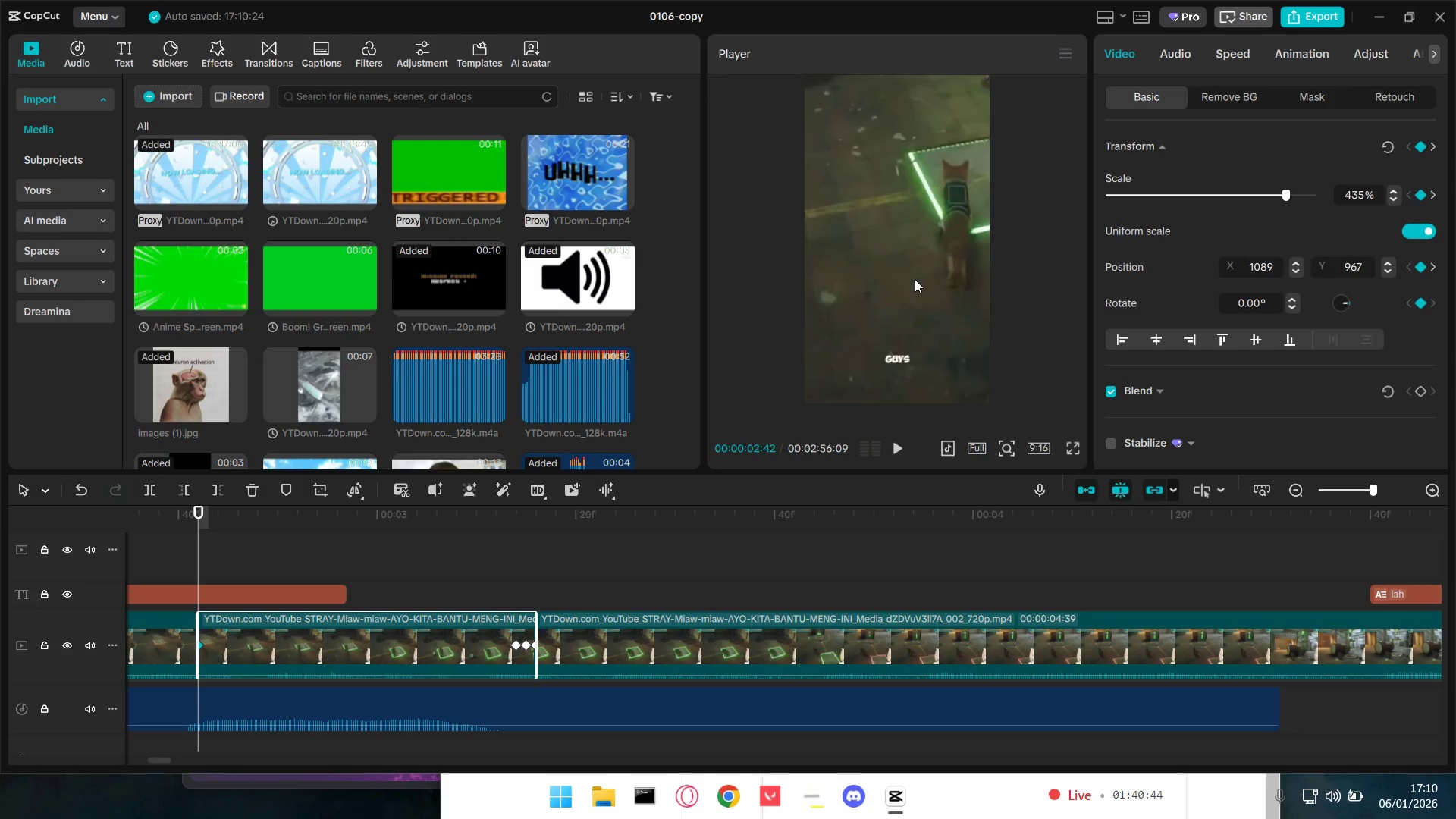 
left_click([915, 279])
 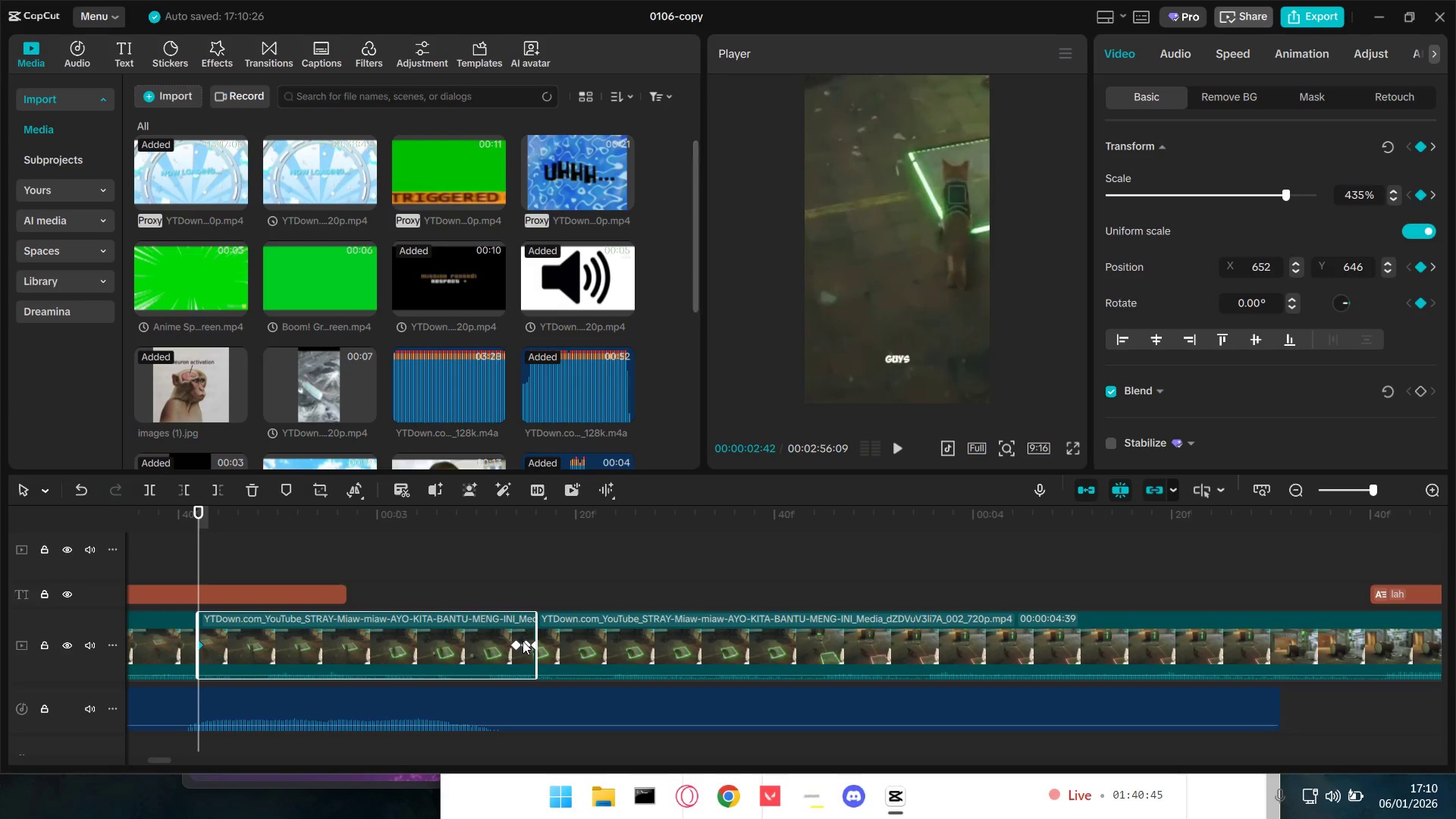 
left_click([510, 645])
 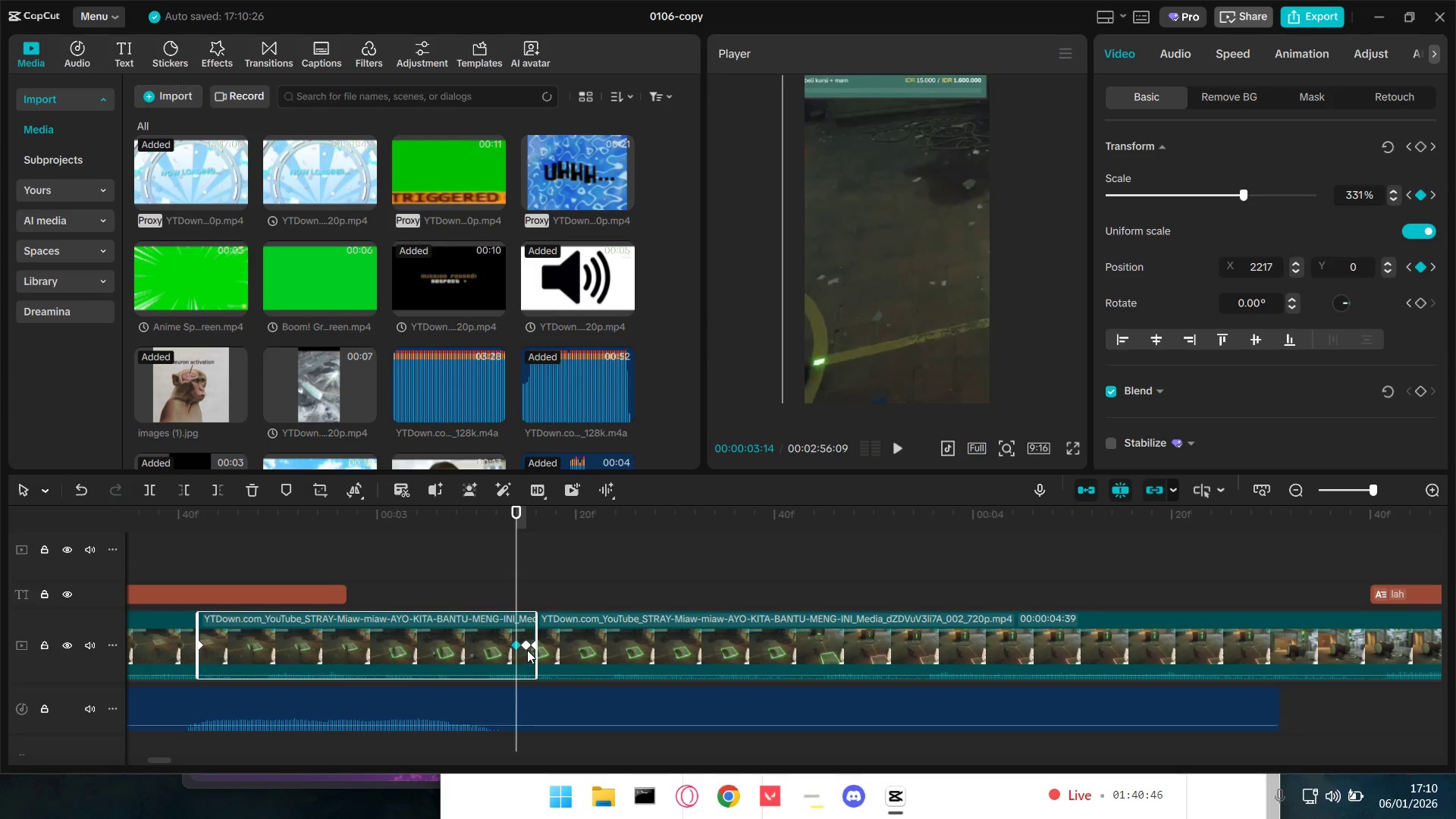 
key(Backspace)
 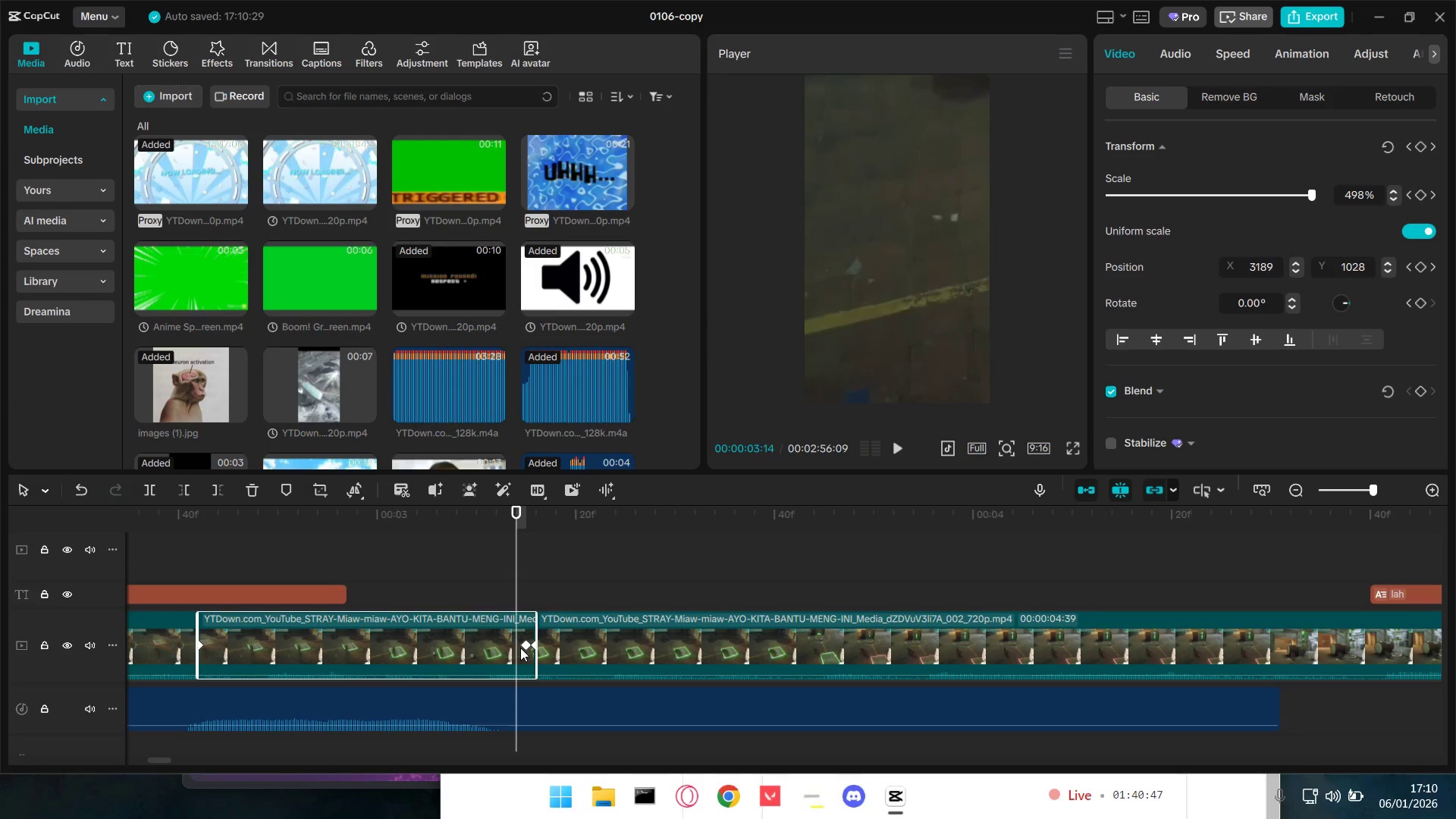 
left_click([527, 644])
 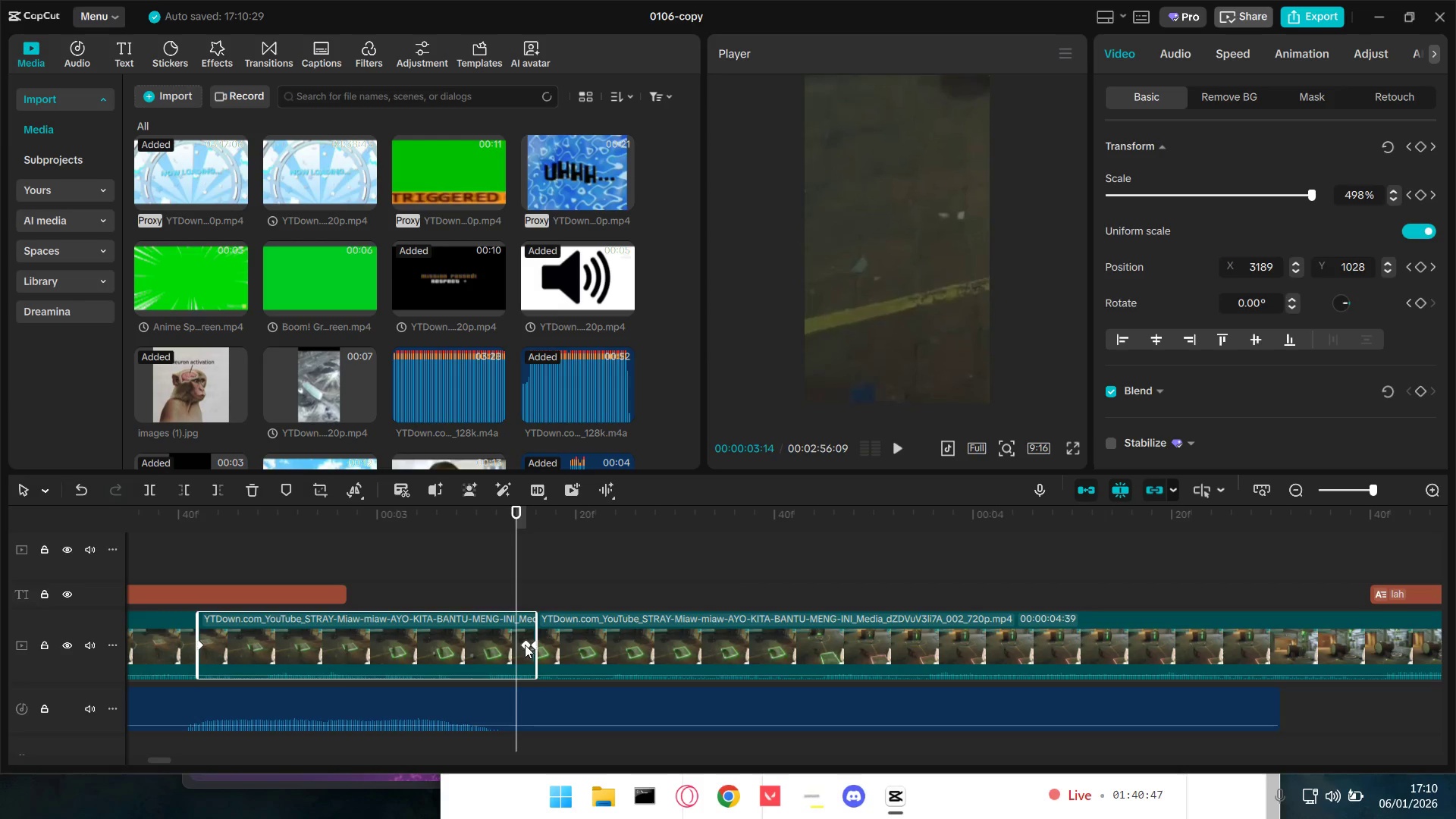 
key(Backspace)
 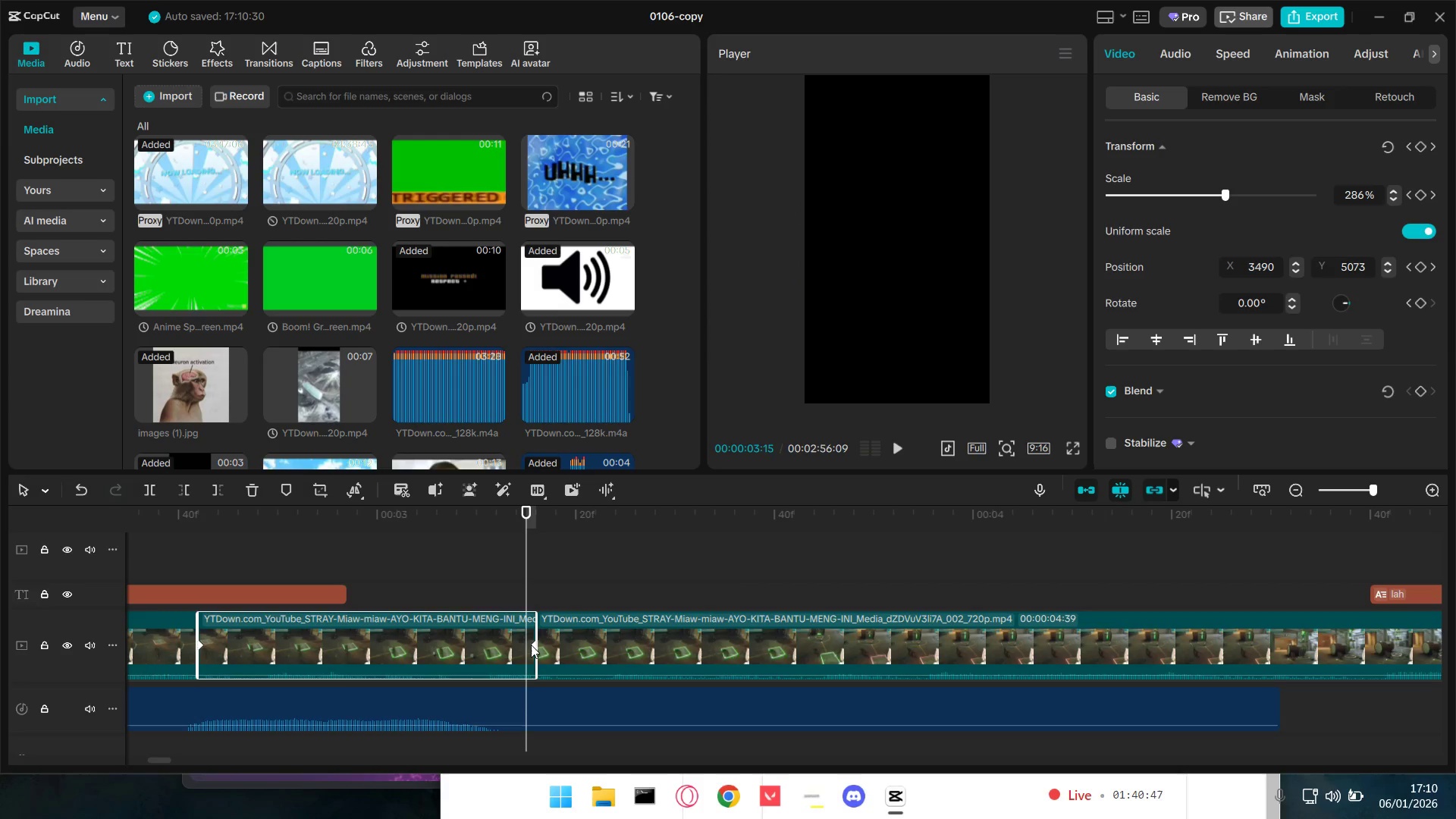 
double_click([532, 643])
 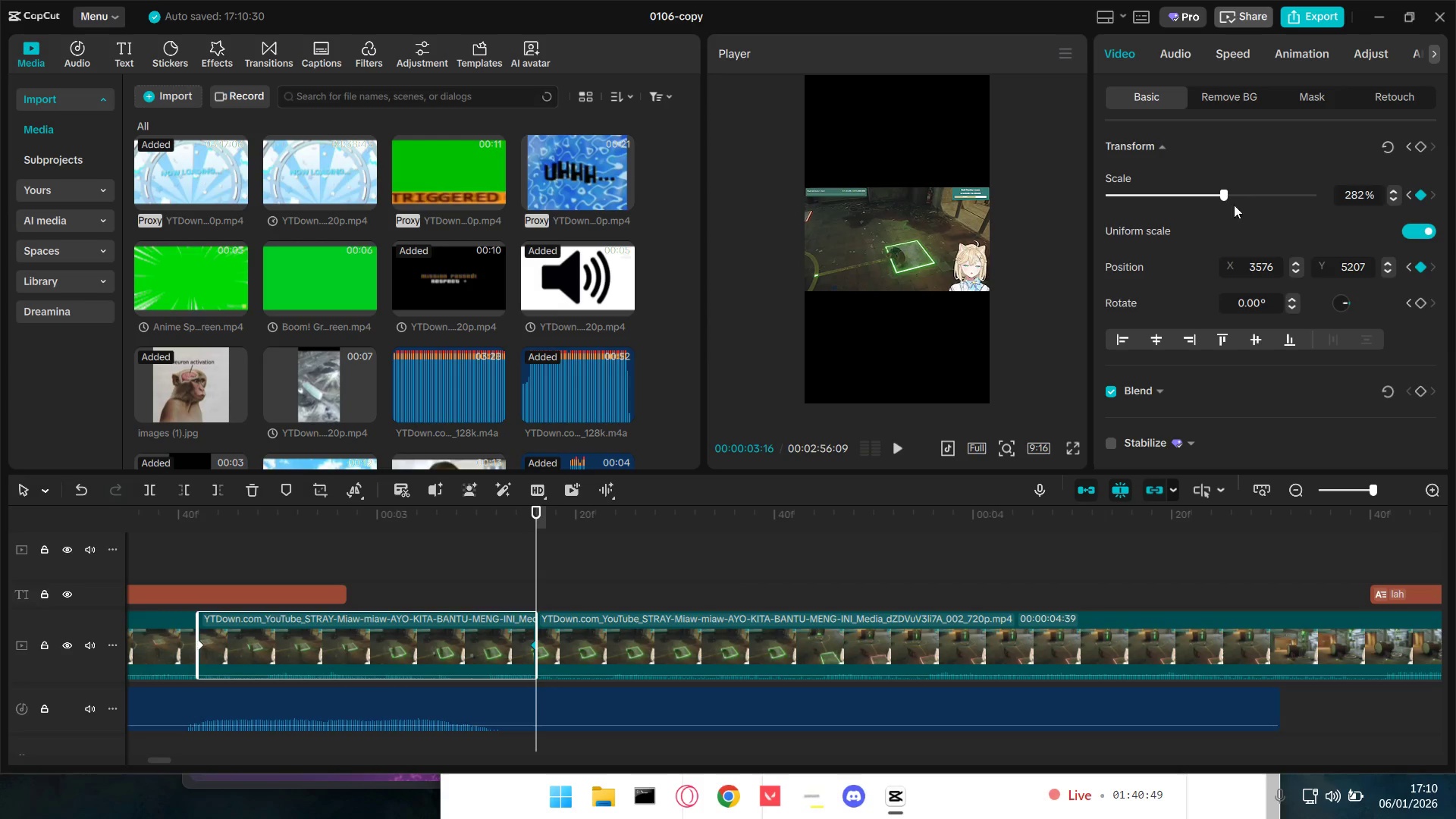 
left_click_drag(start_coordinate=[1228, 194], to_coordinate=[1232, 187])
 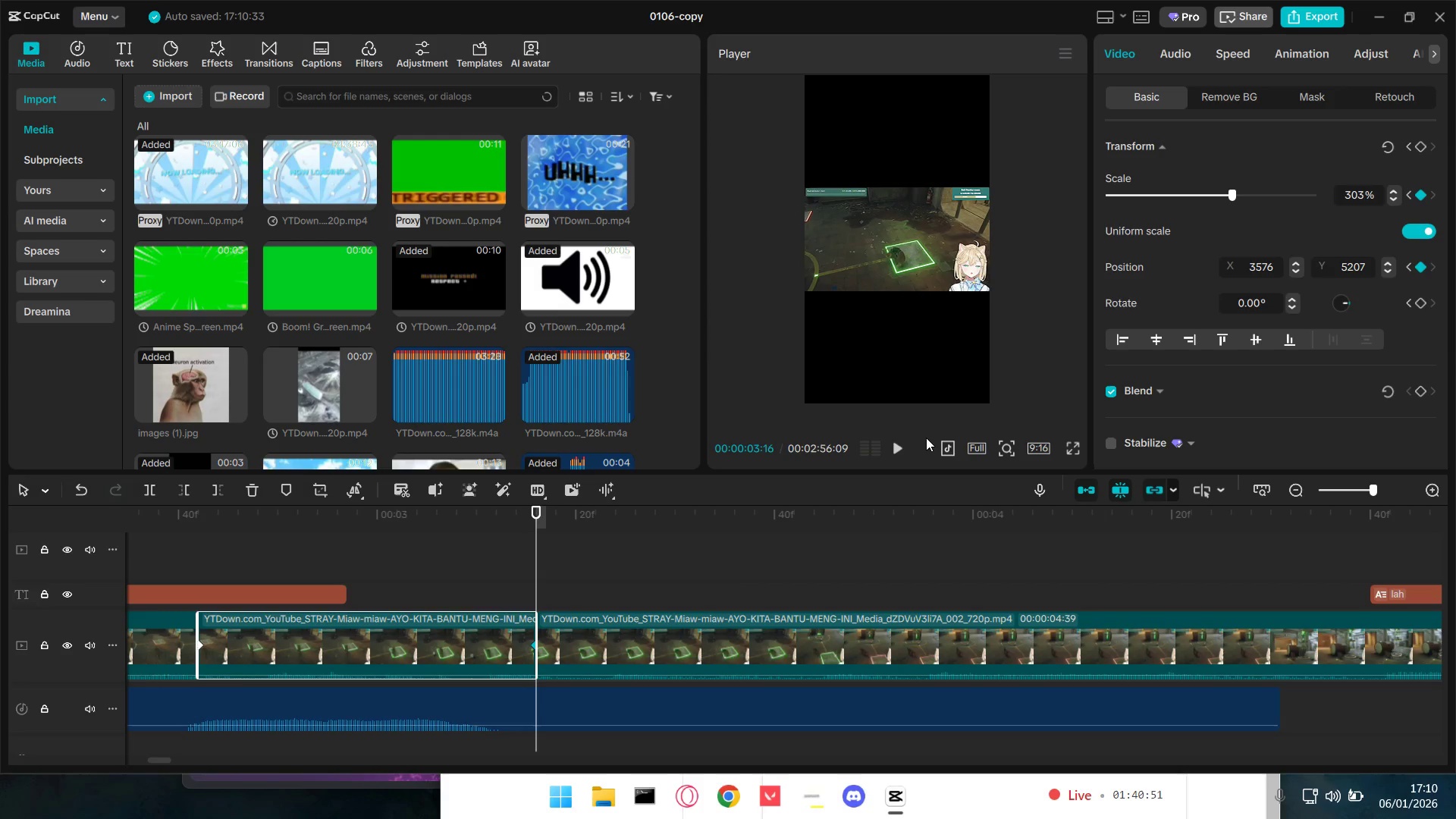 
key(ArrowLeft)
 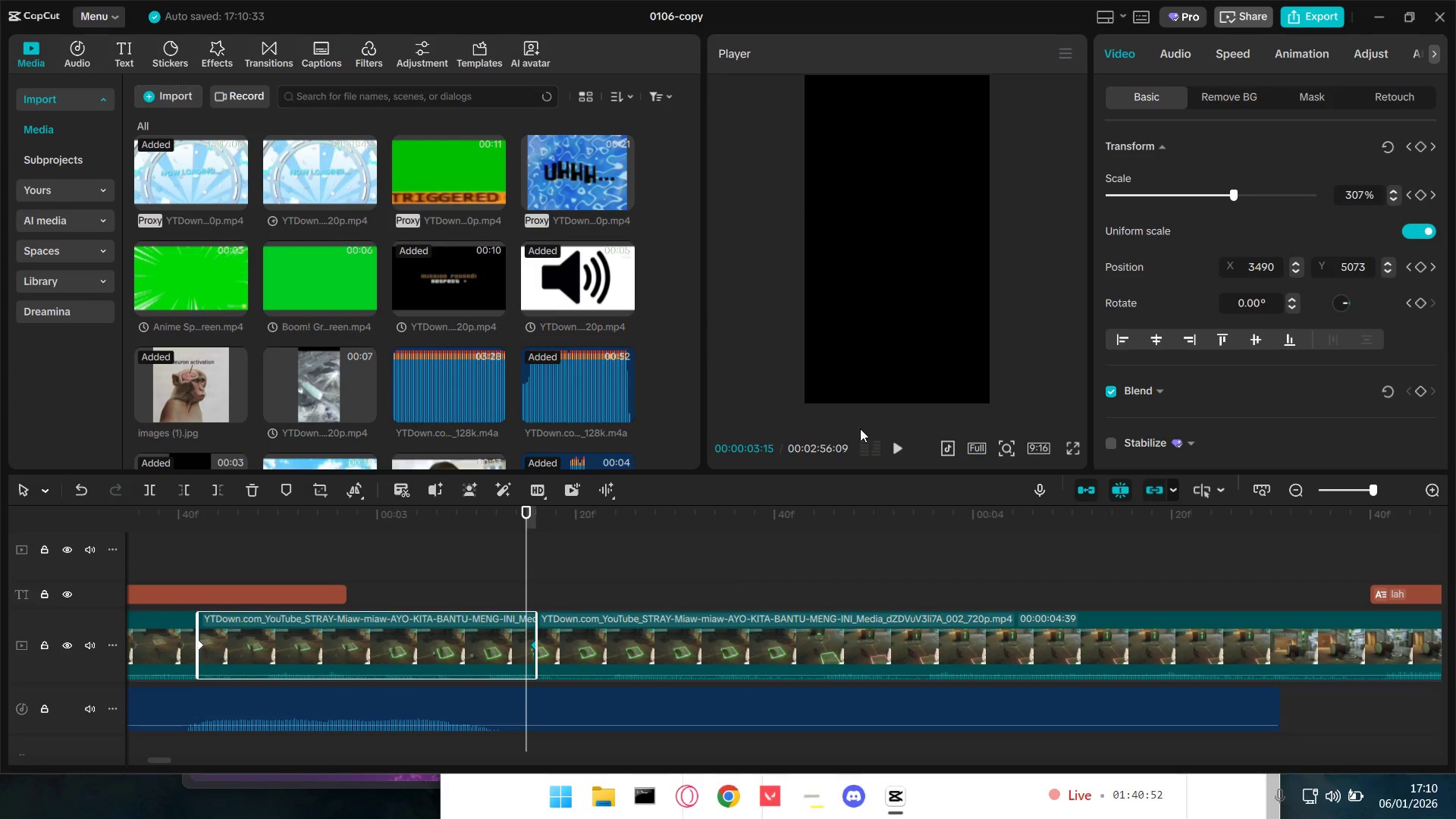 
hold_key(key=ControlLeft, duration=0.86)
scroll: coordinate [565, 623], scroll_direction: up, amount: 5.0
 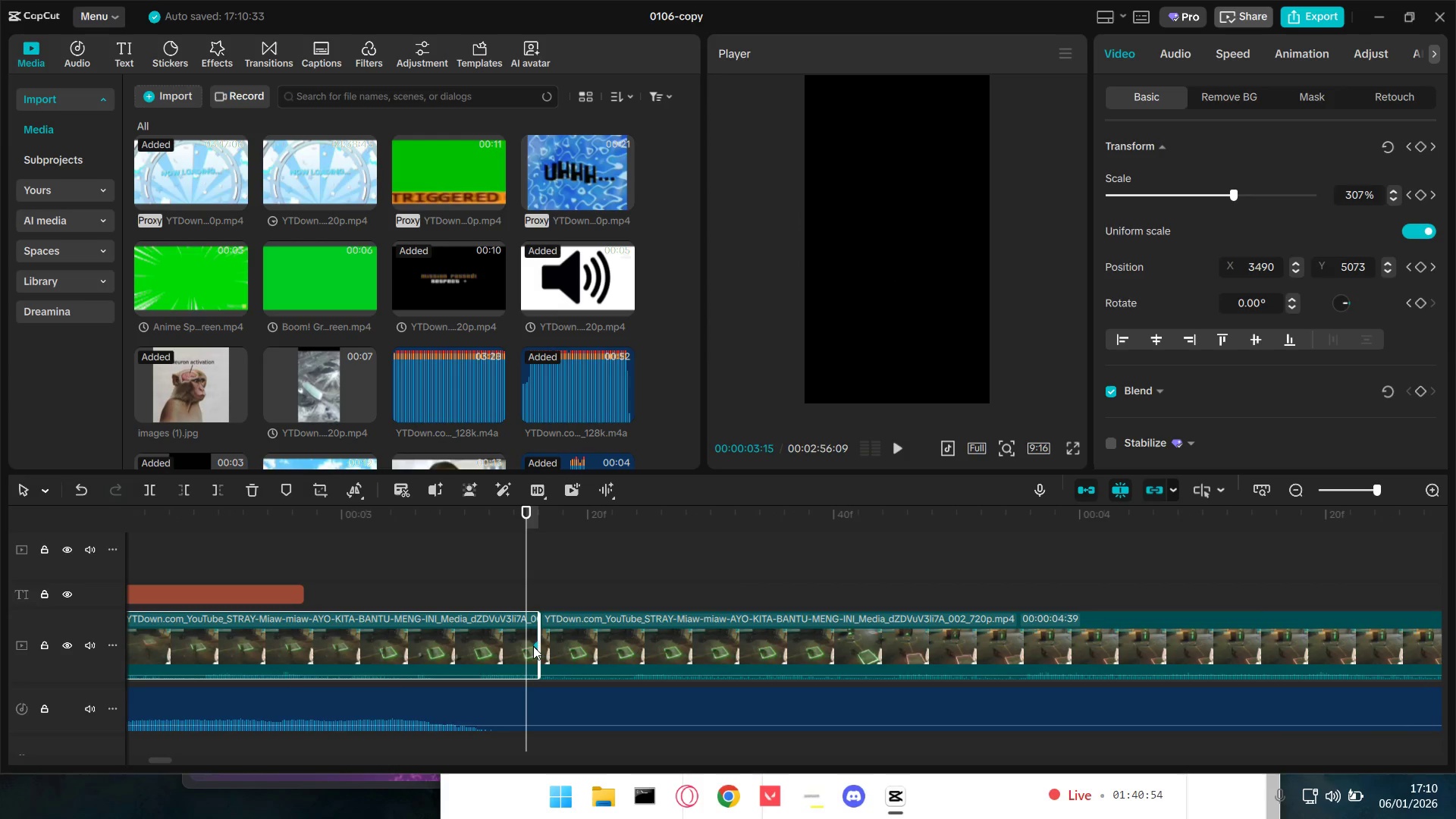 
left_click([534, 646])
 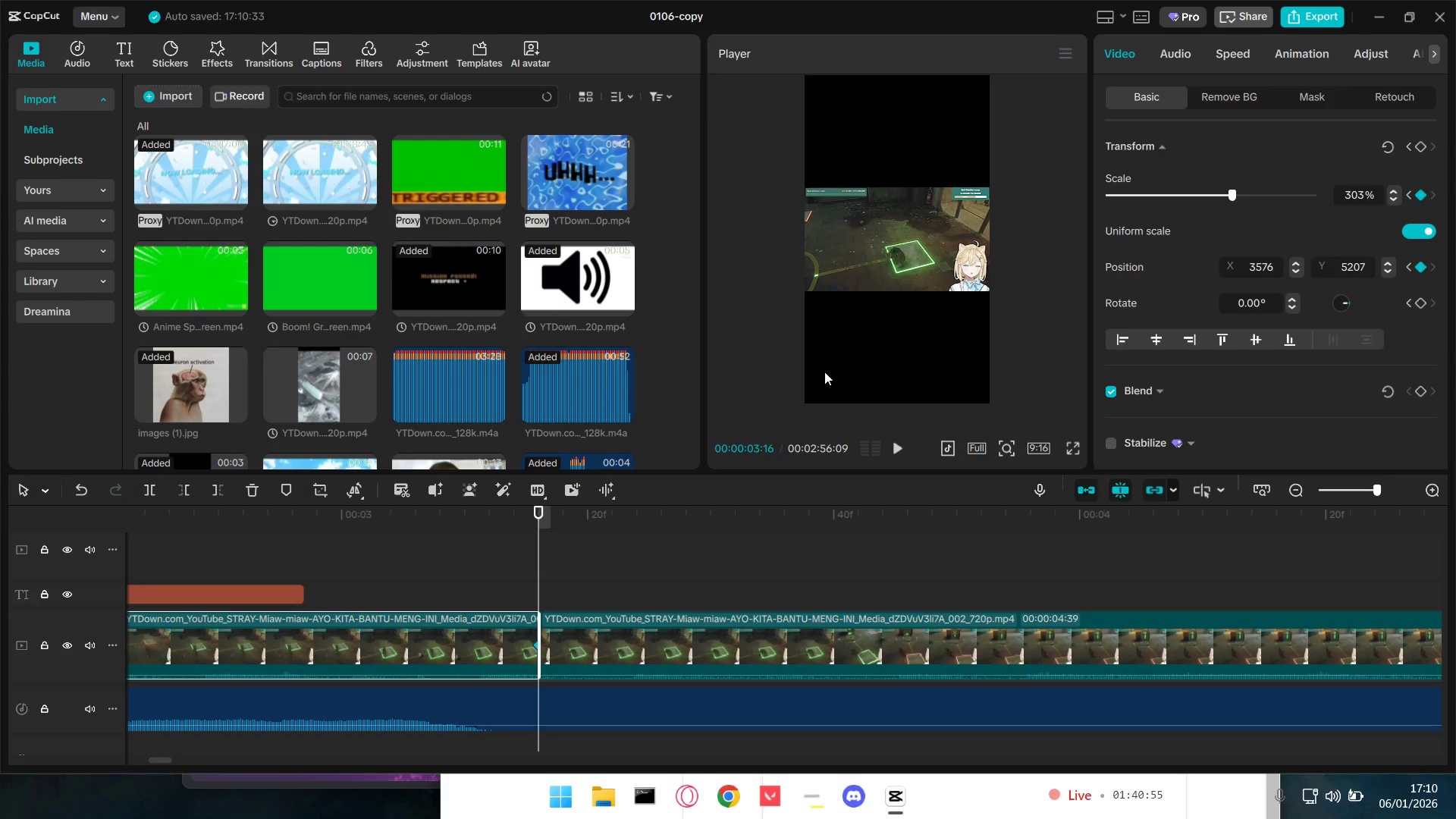 
hold_key(key=ControlLeft, duration=0.7)
 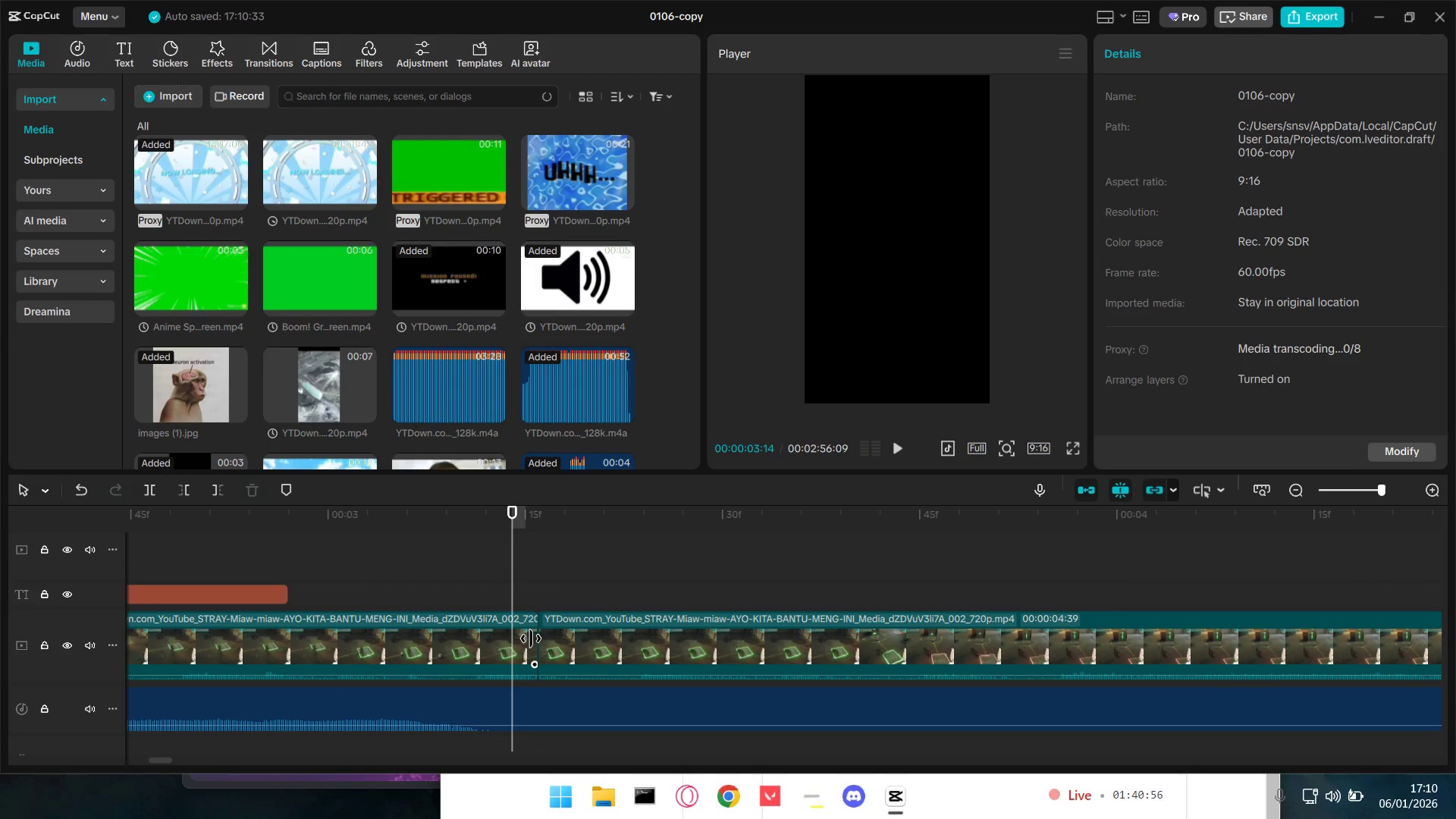 
left_click([516, 605])
 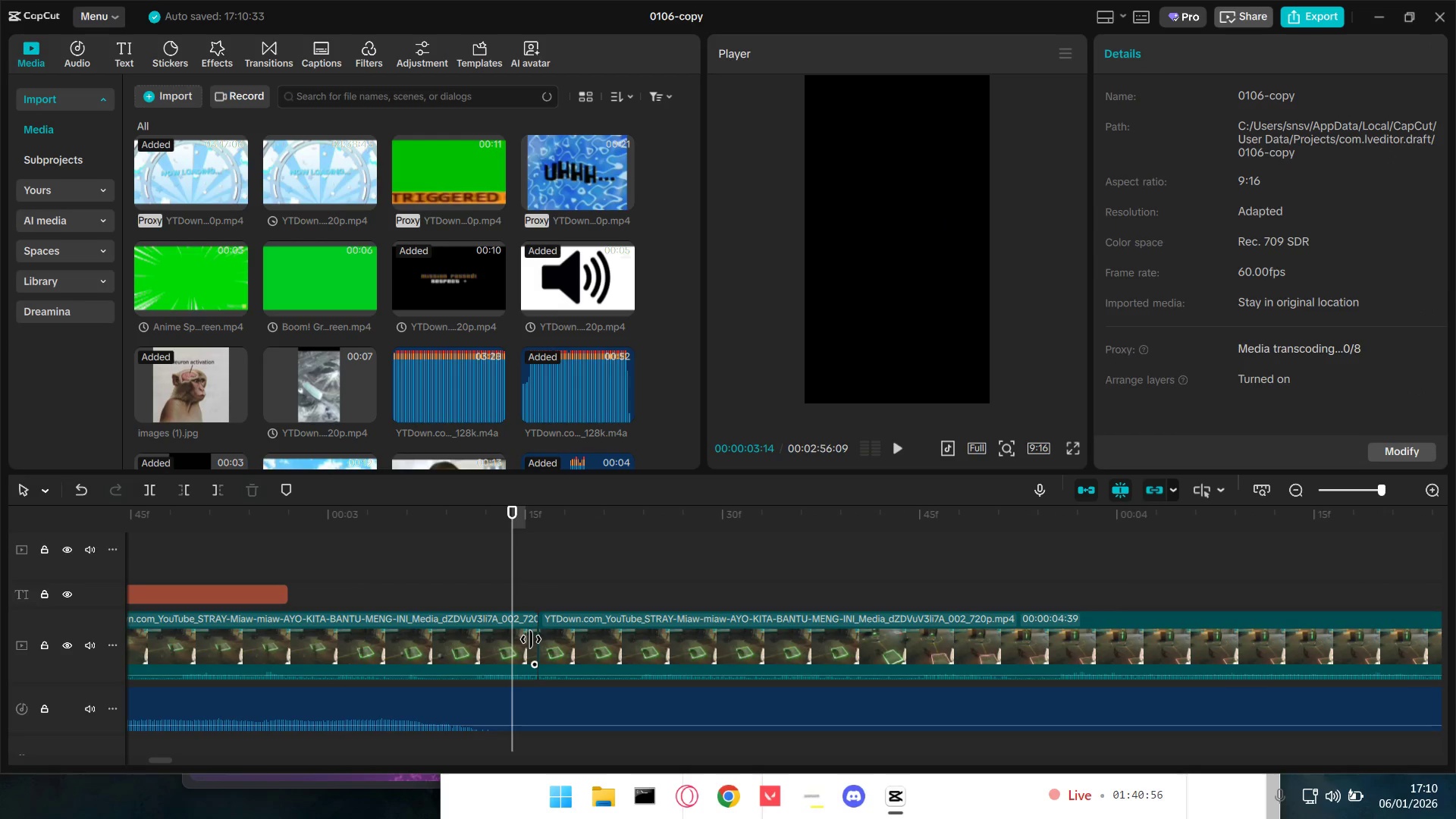 
scroll: coordinate [564, 623], scroll_direction: up, amount: 5.0
 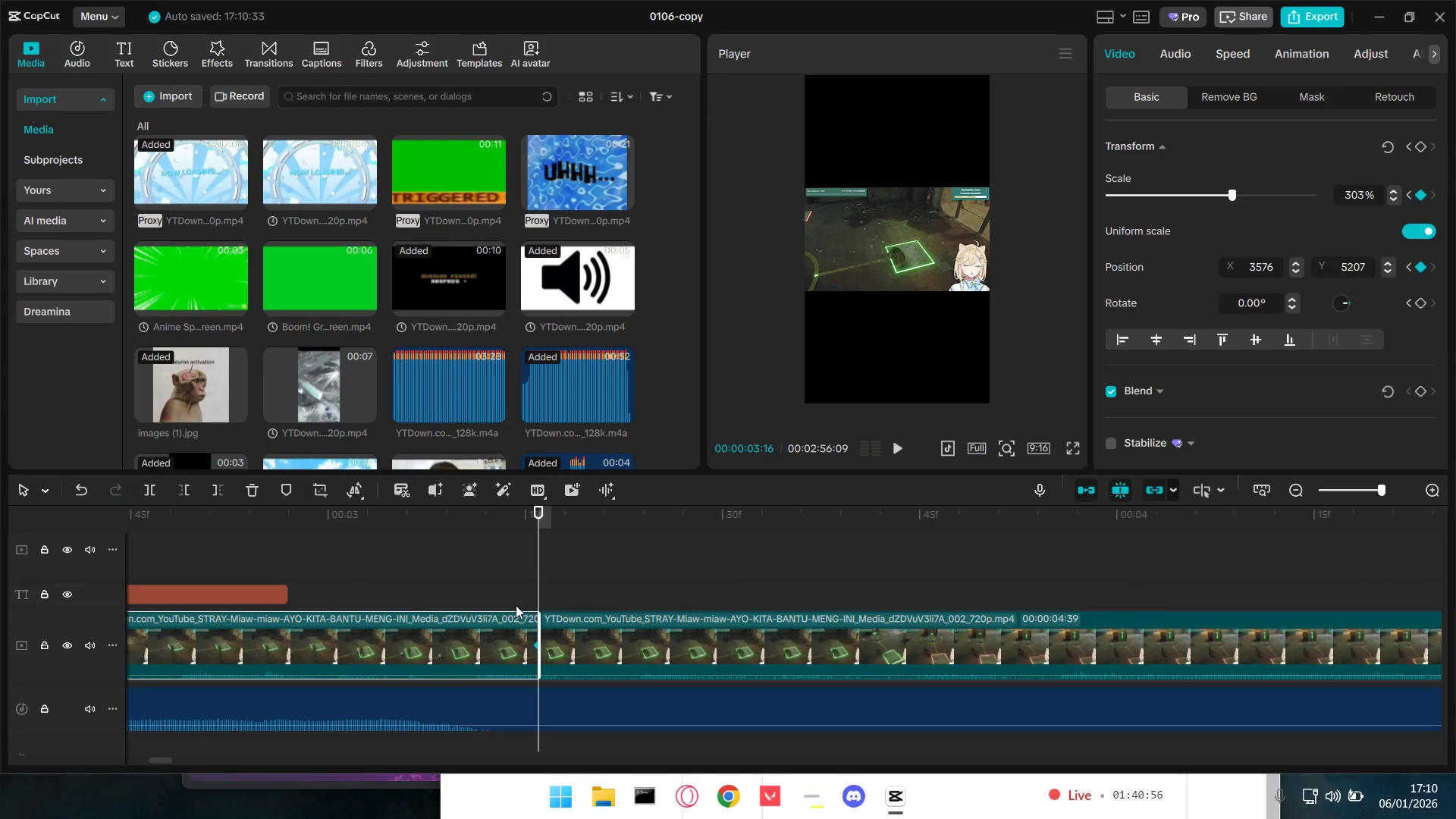 
double_click([530, 639])
 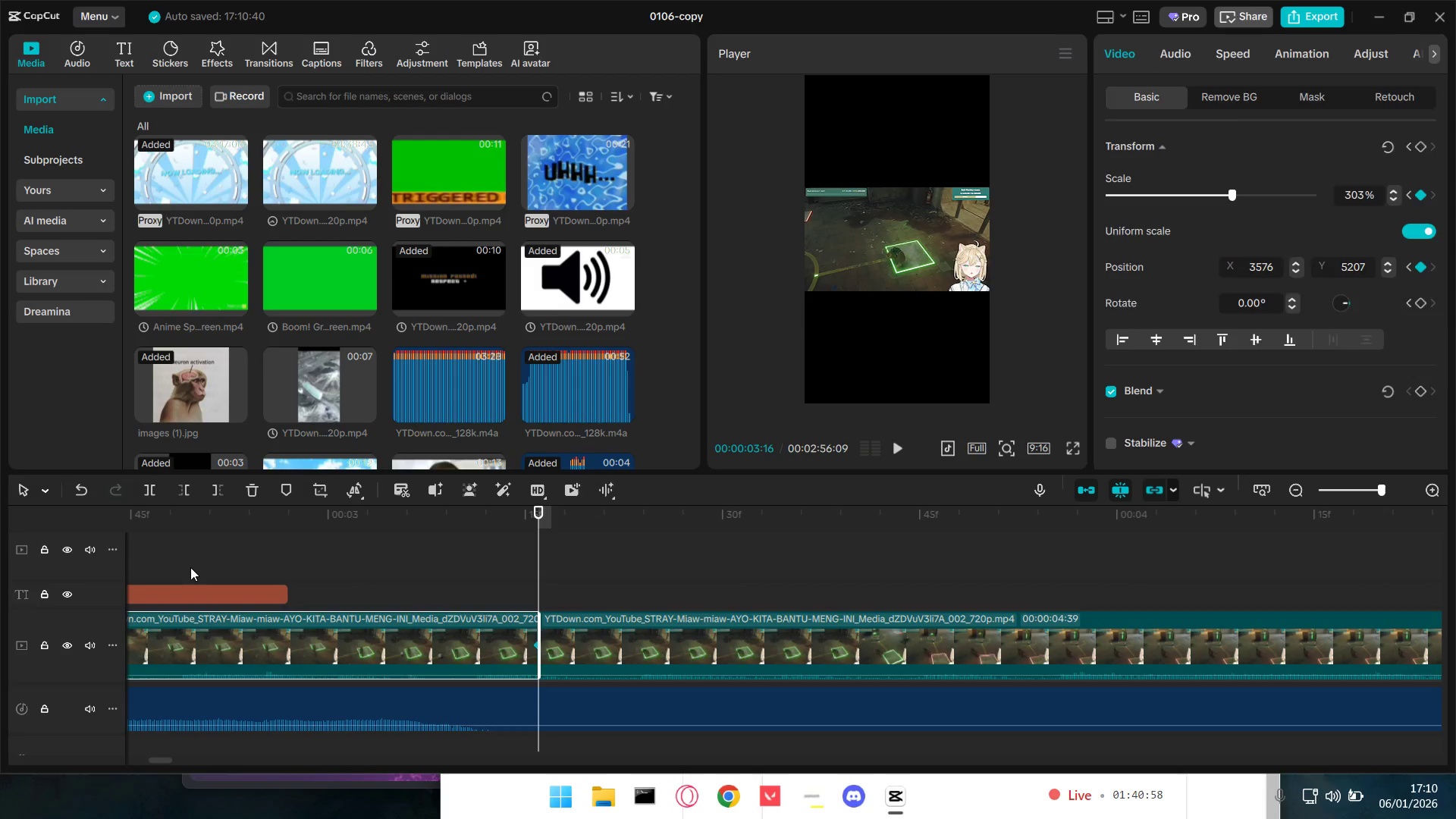 
key(Space)
 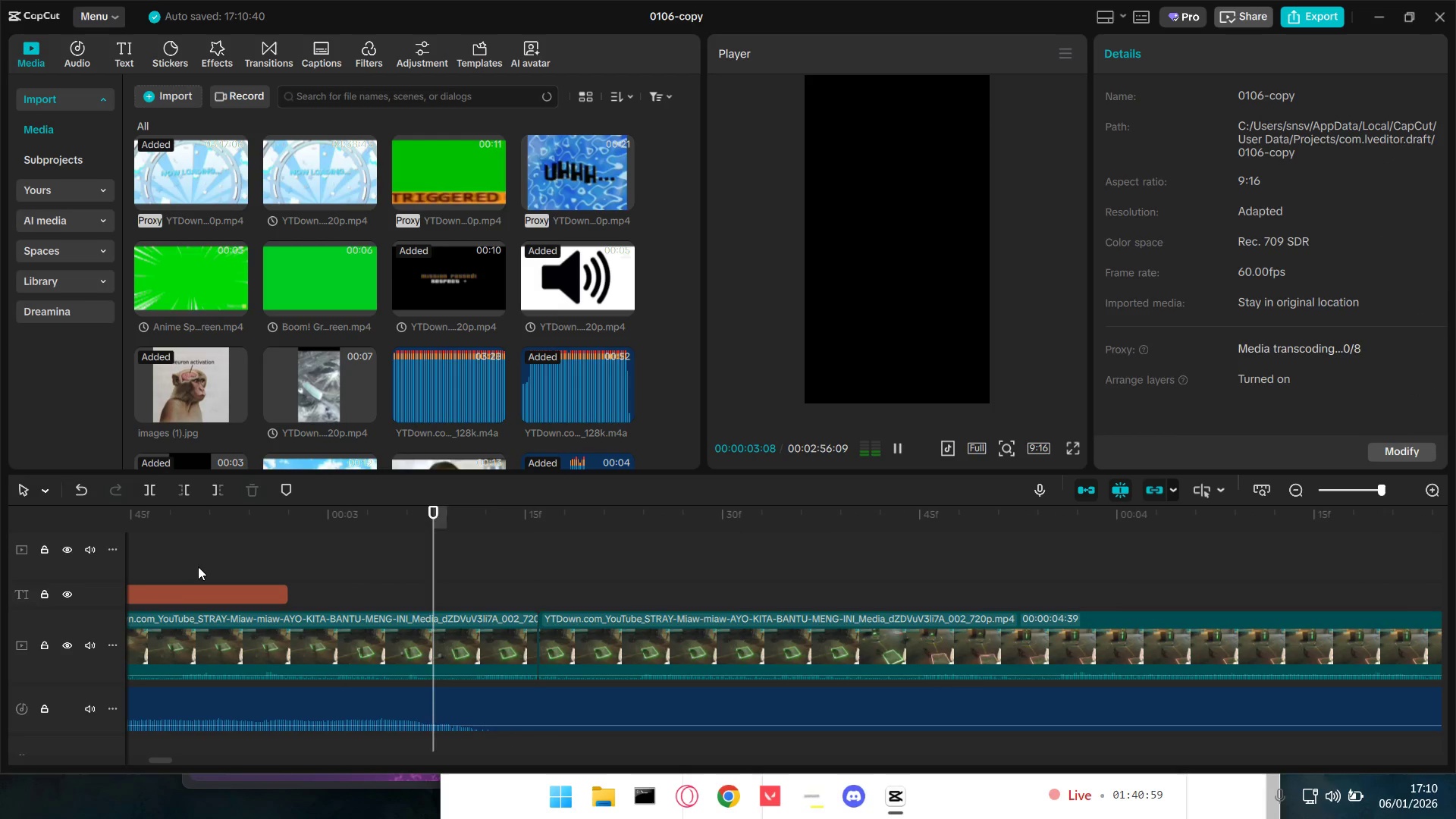 
key(Space)
 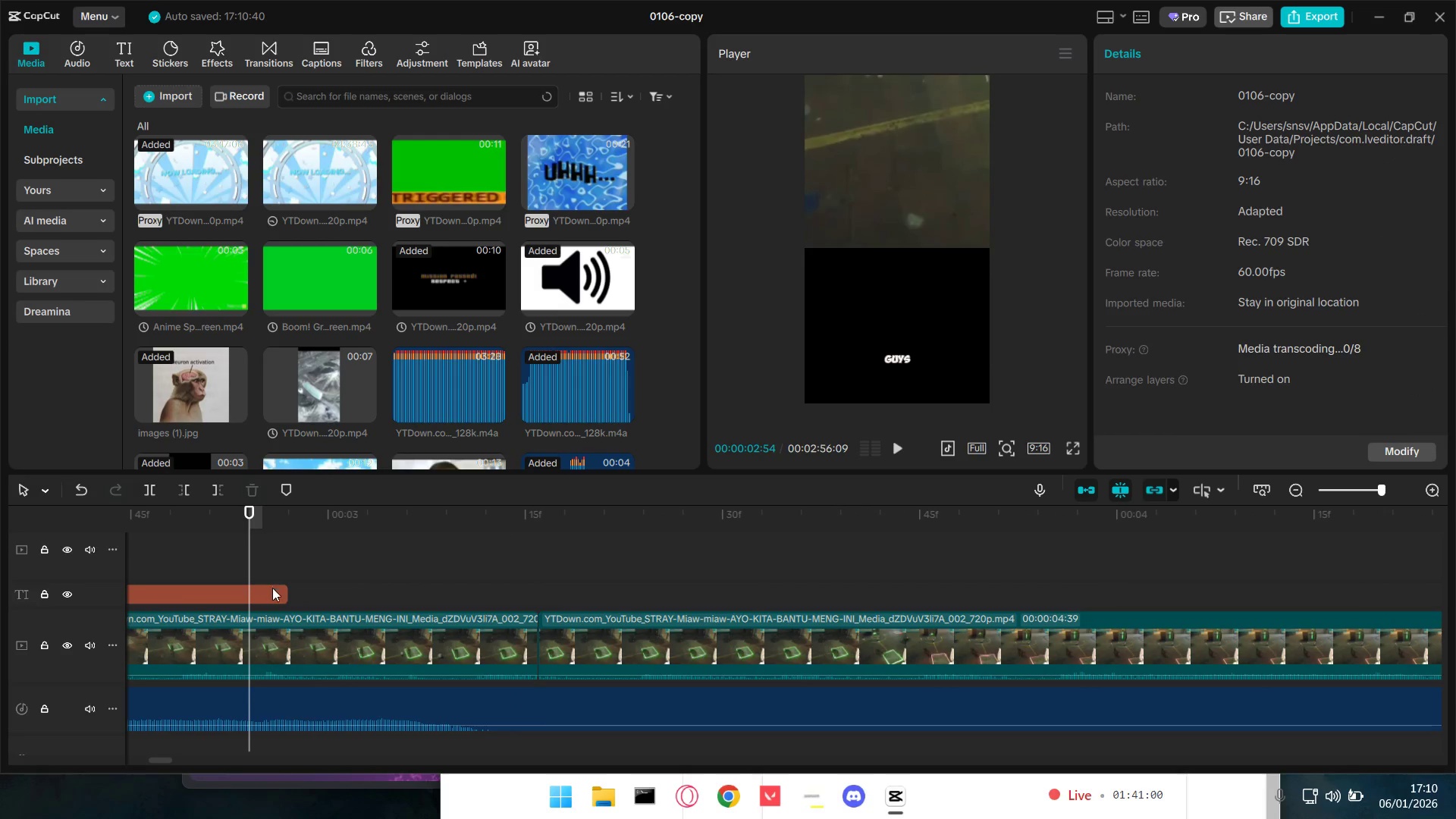 
double_click([311, 633])
 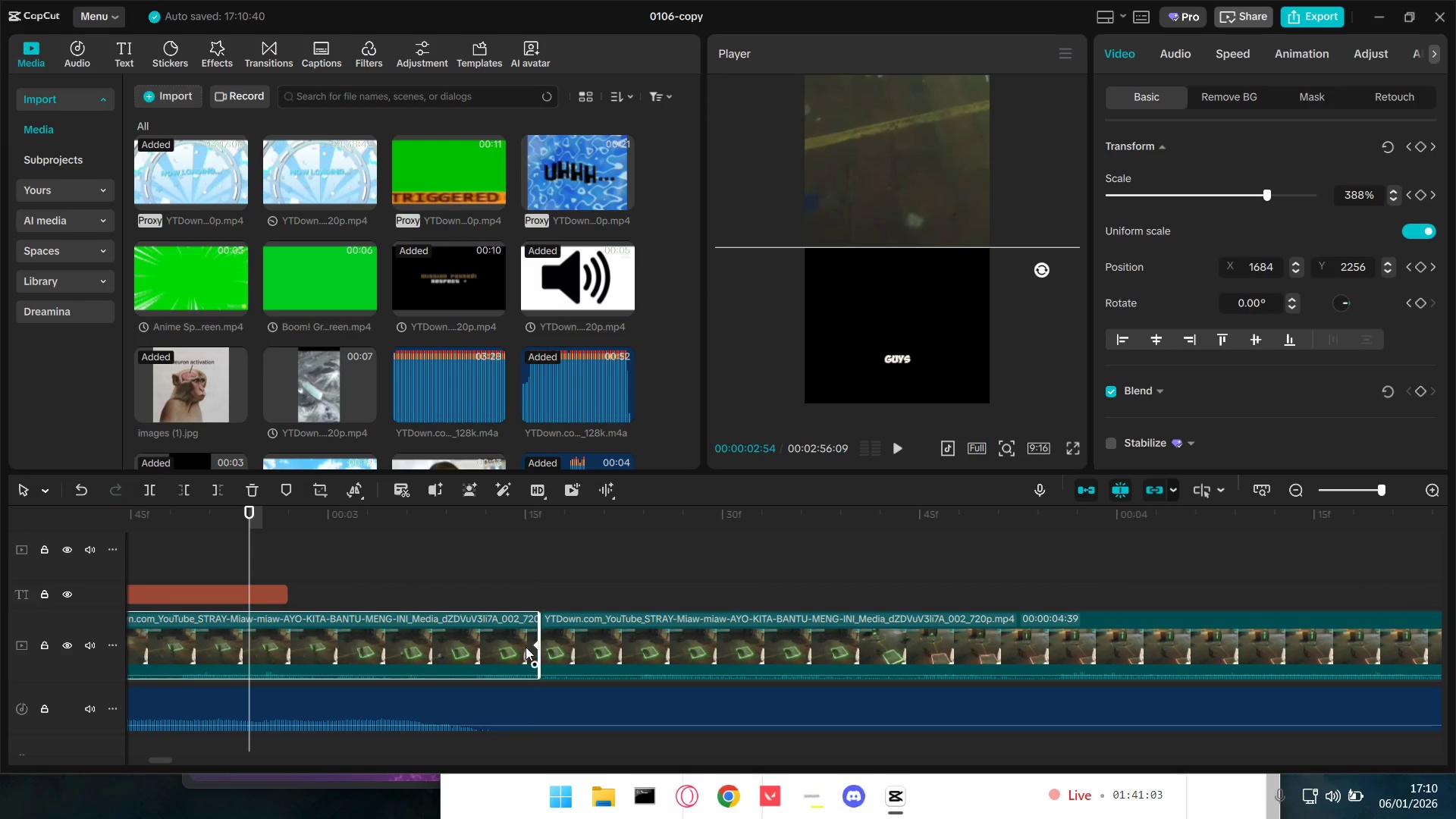 
left_click([534, 646])
 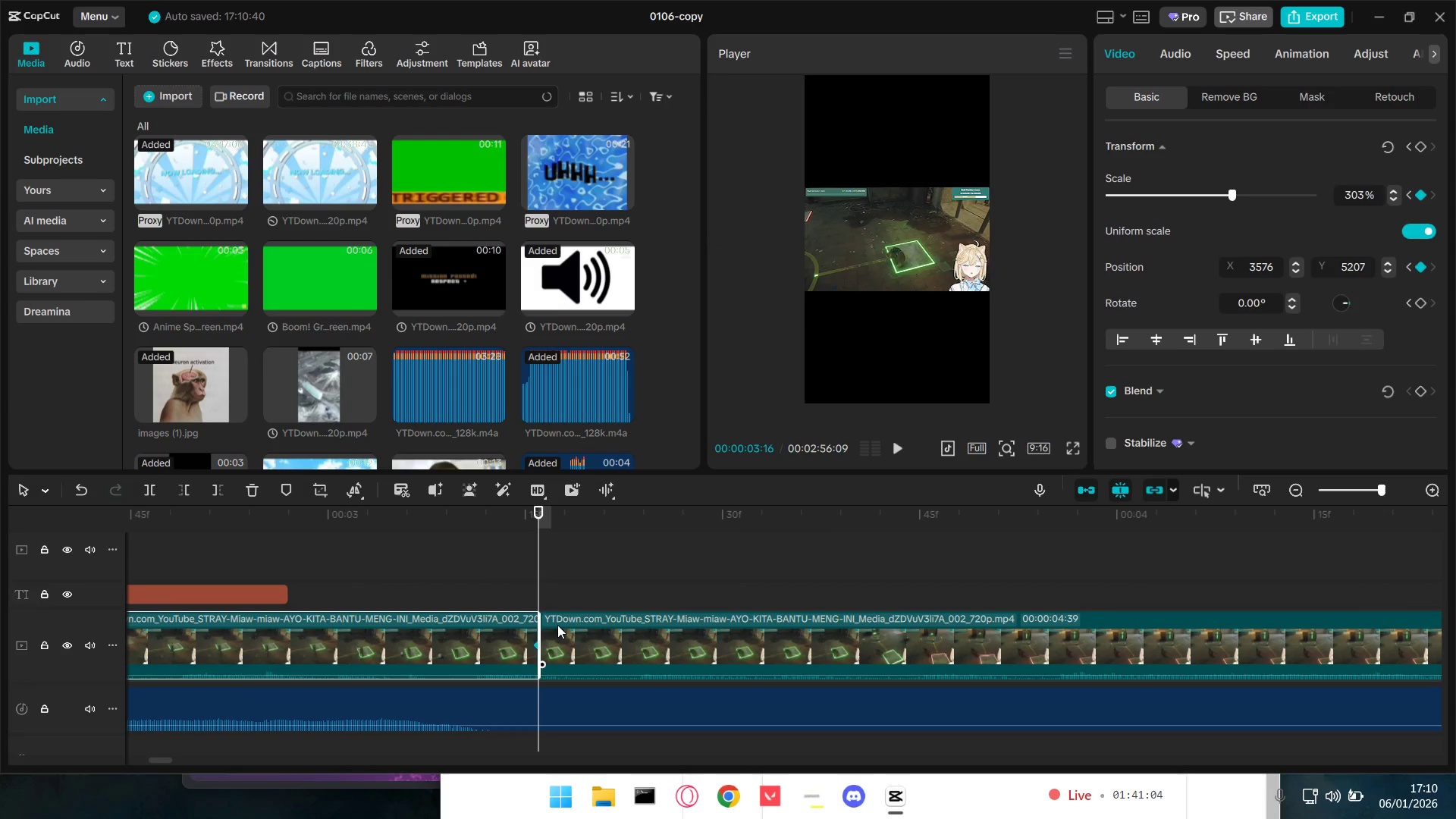 
key(Backspace)
 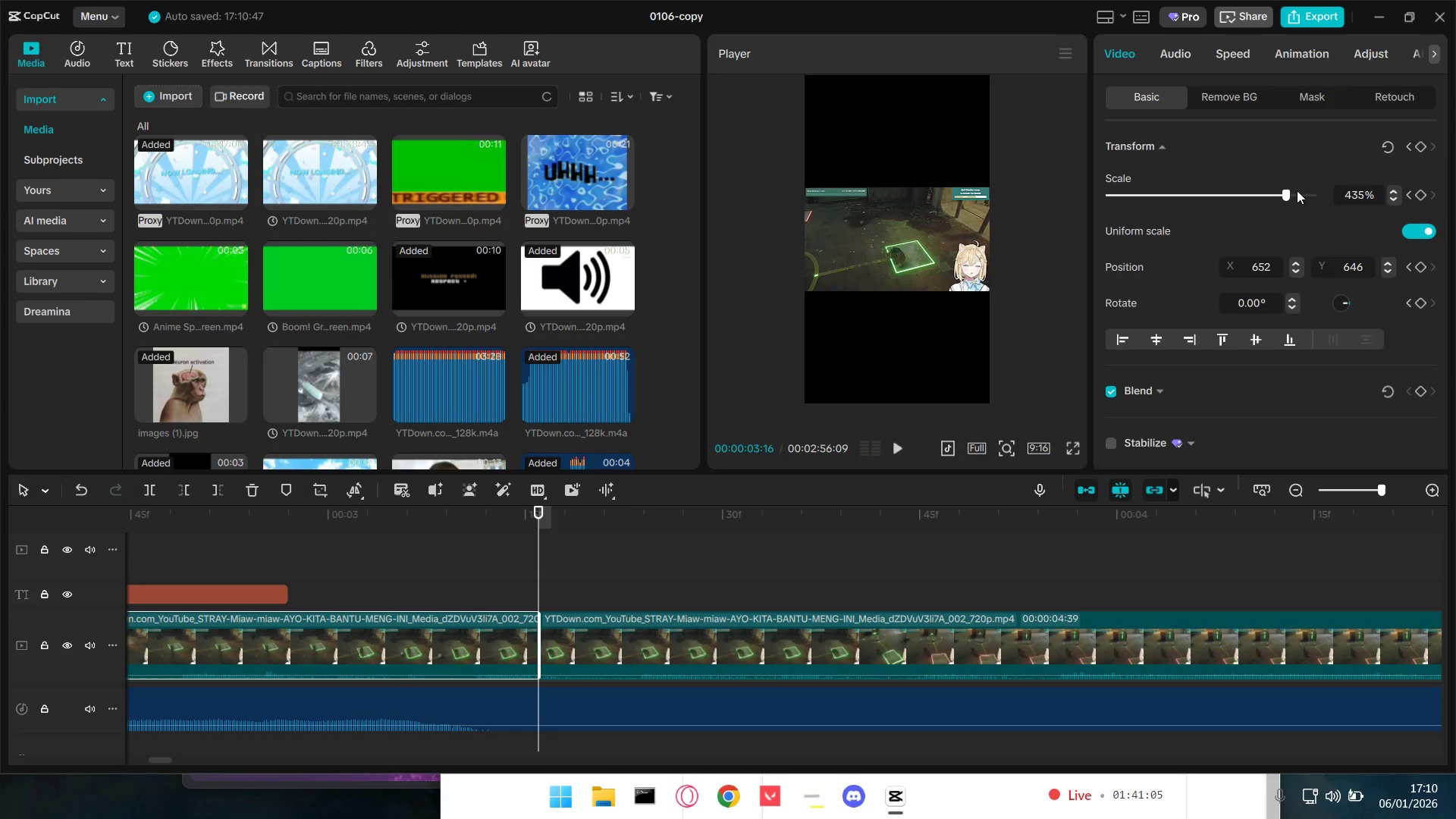 
left_click_drag(start_coordinate=[962, 238], to_coordinate=[968, 247])
 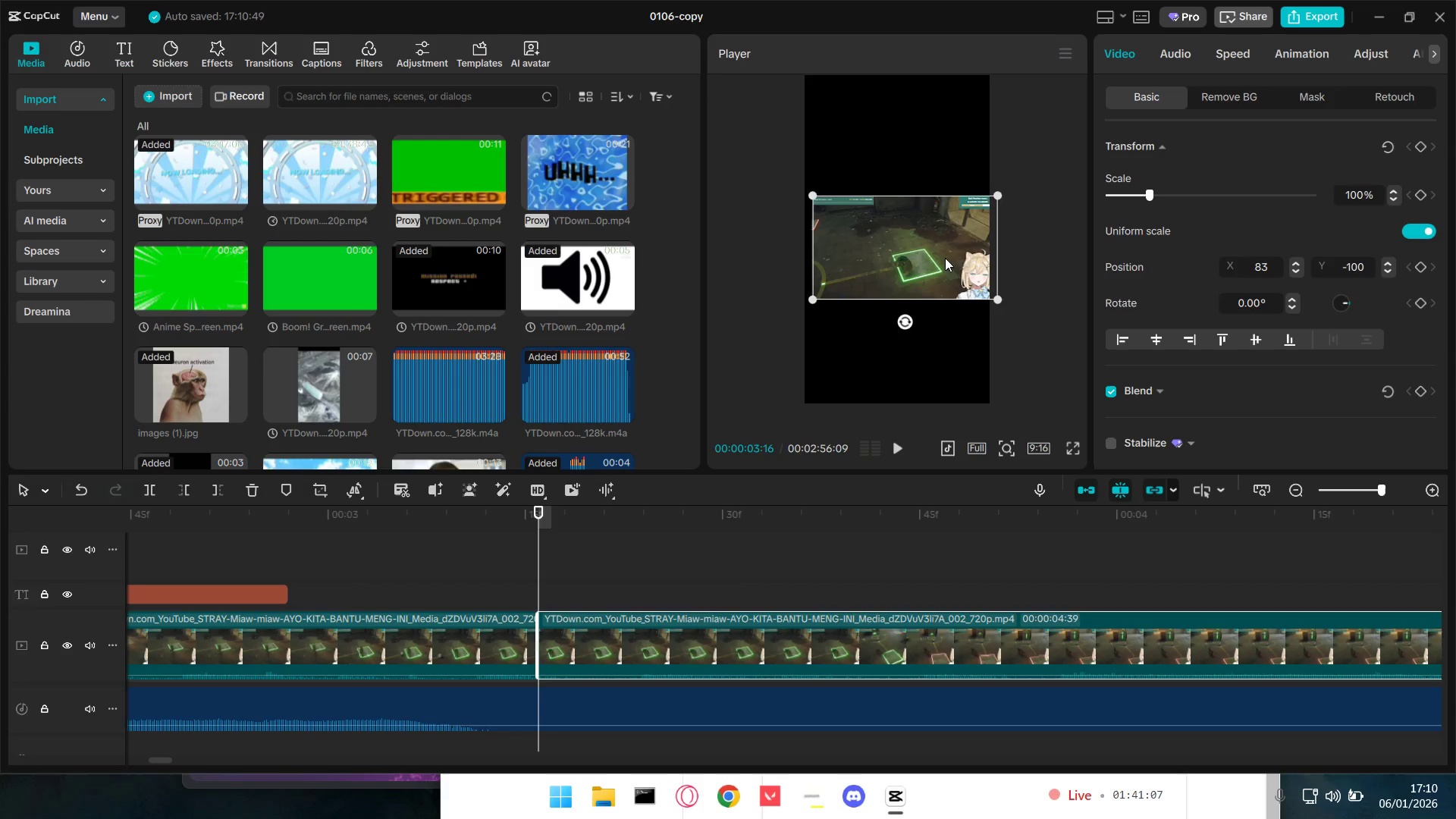 
key(Control+Z)
 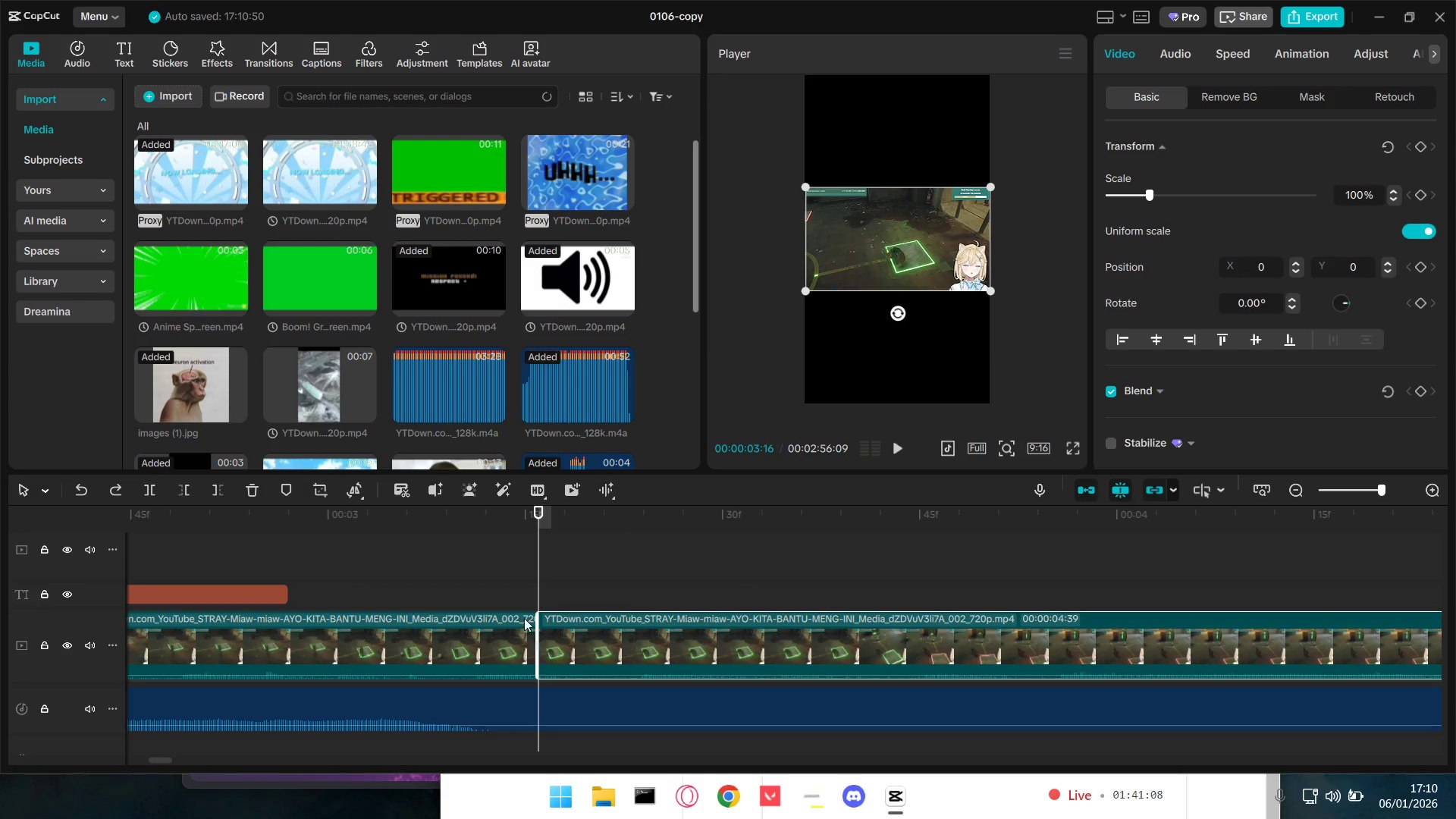 
left_click([491, 627])
 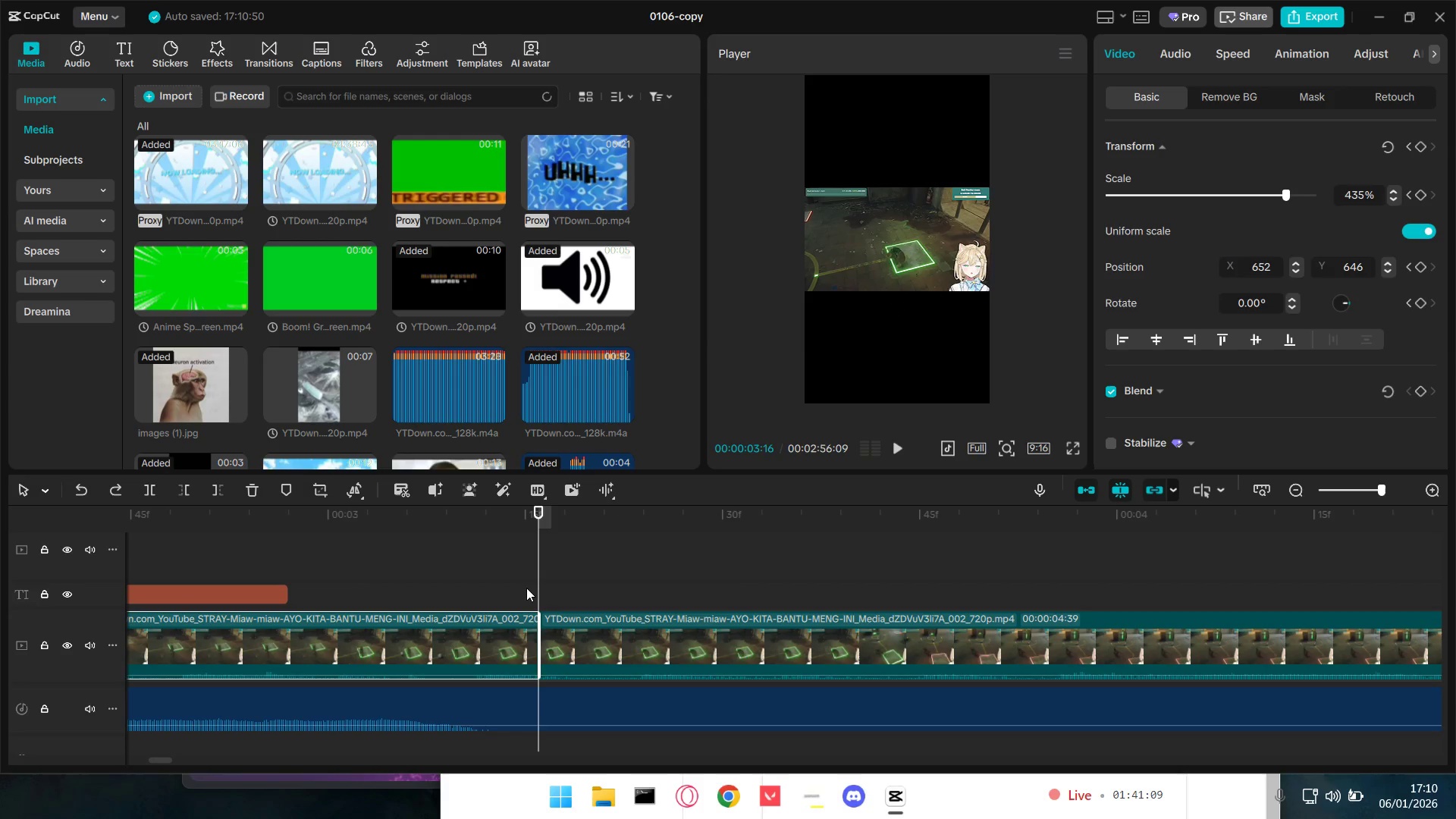 
key(ArrowLeft)
 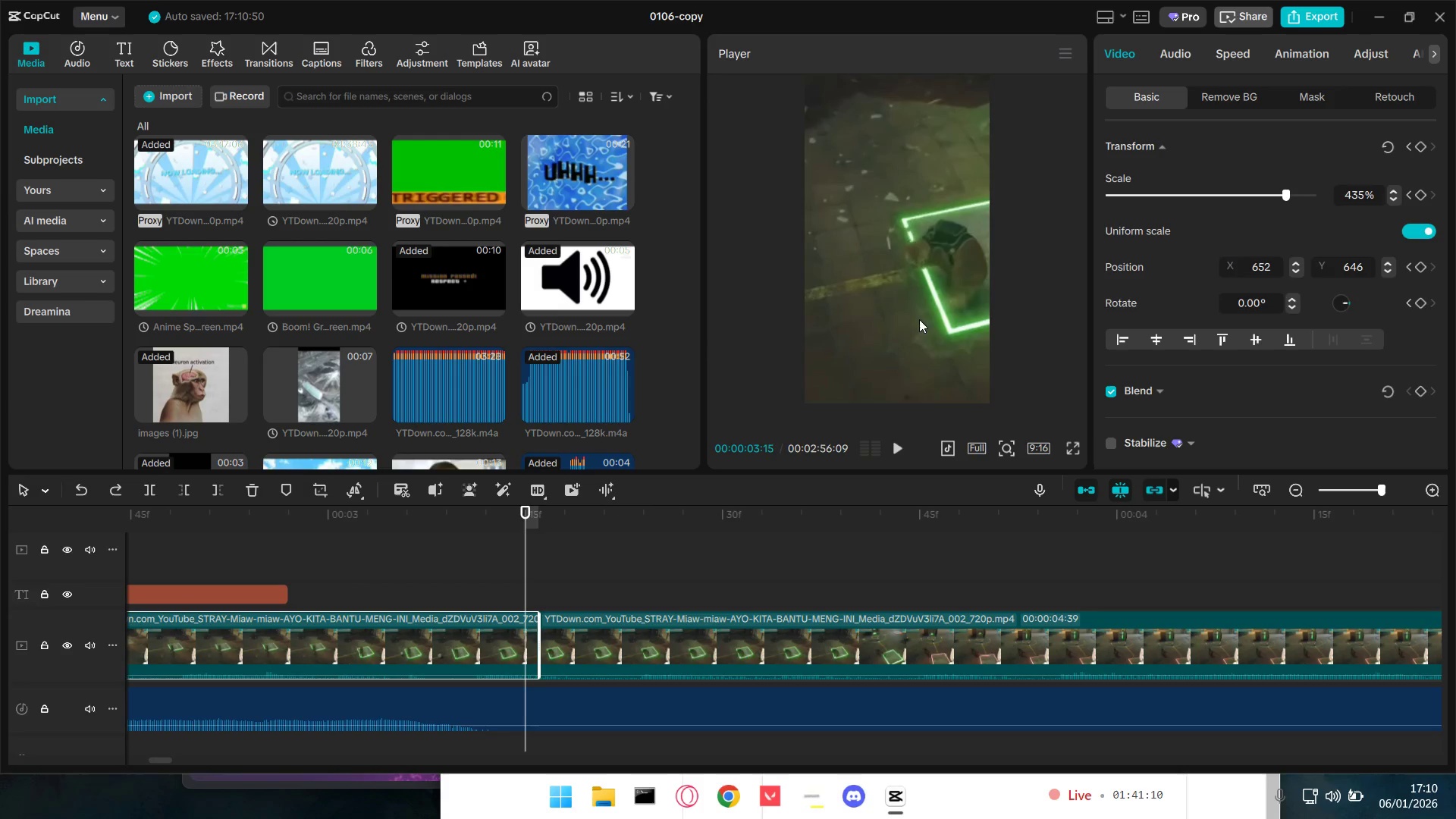 
left_click_drag(start_coordinate=[899, 328], to_coordinate=[1116, 324])
 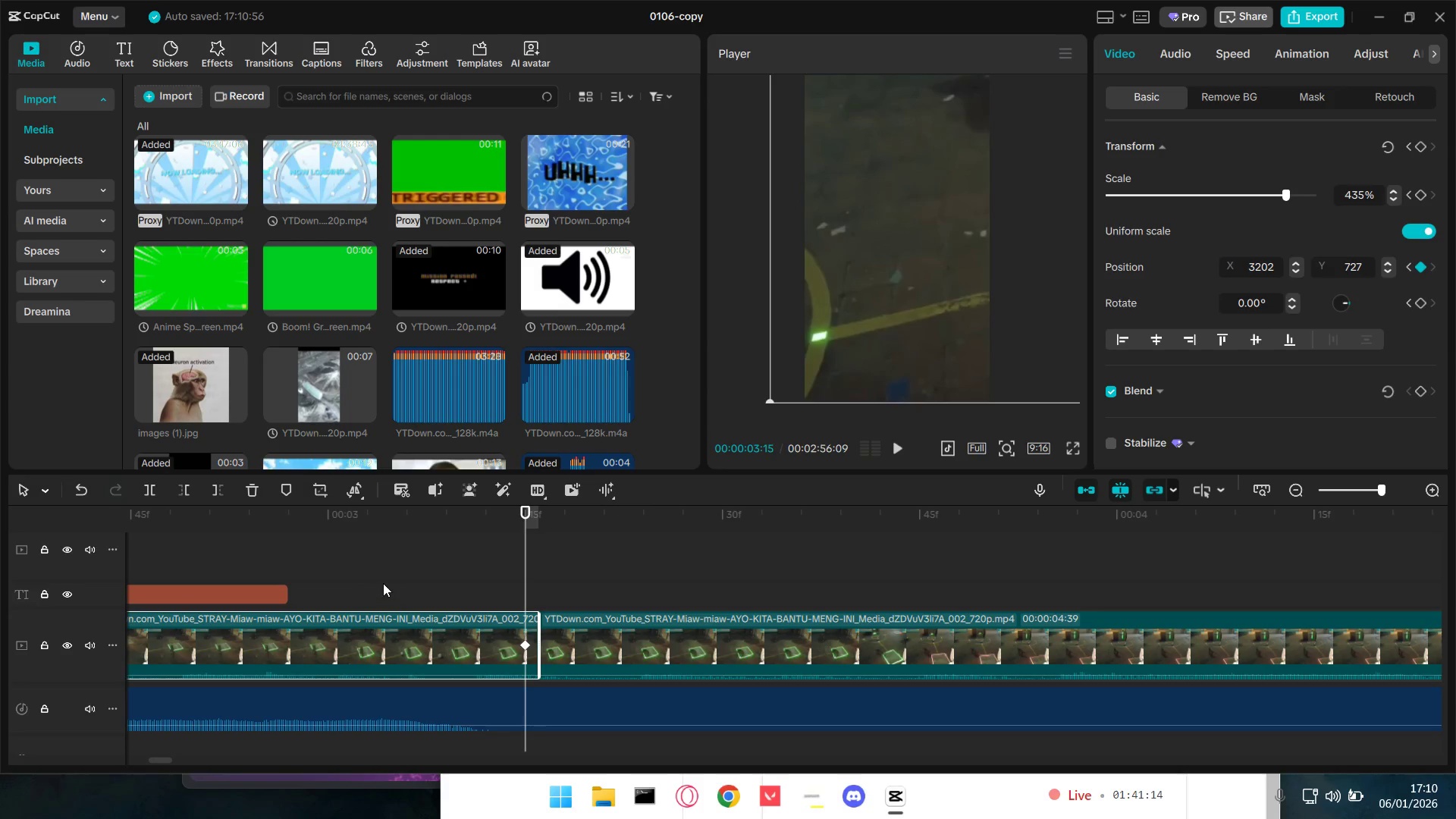 
left_click([372, 573])
 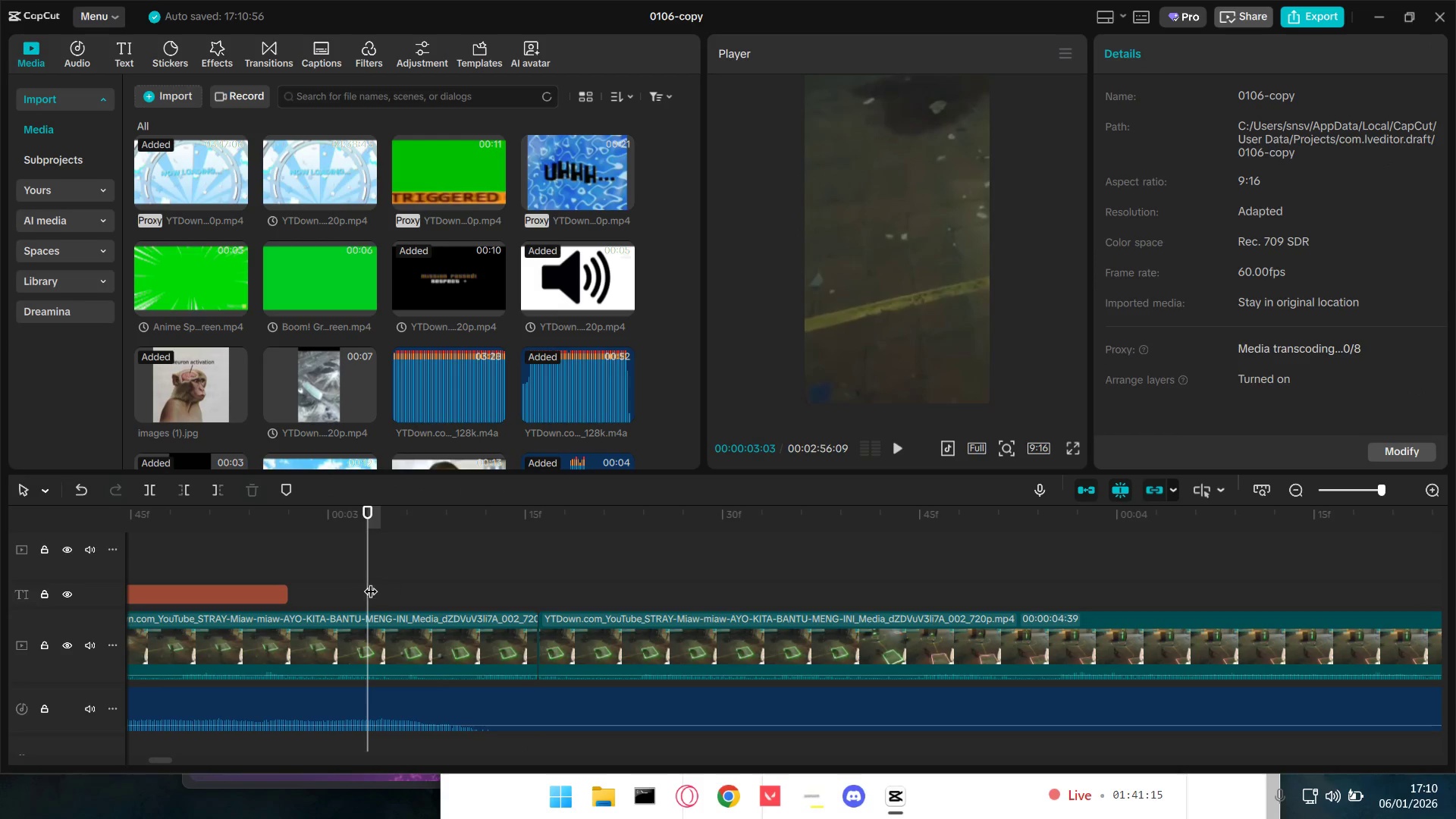 
left_click_drag(start_coordinate=[369, 582], to_coordinate=[96, 570])
 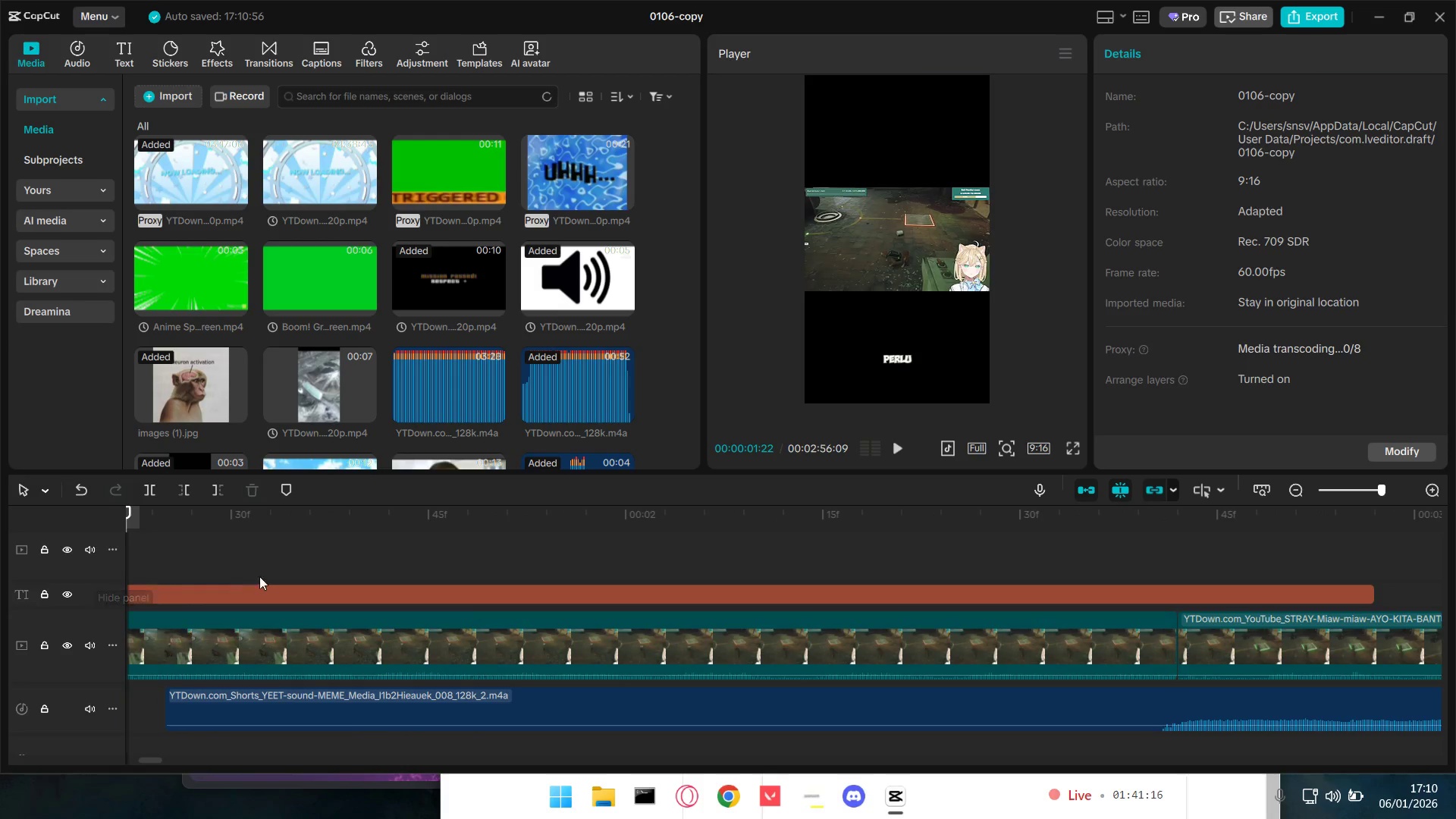 
key(Space)
 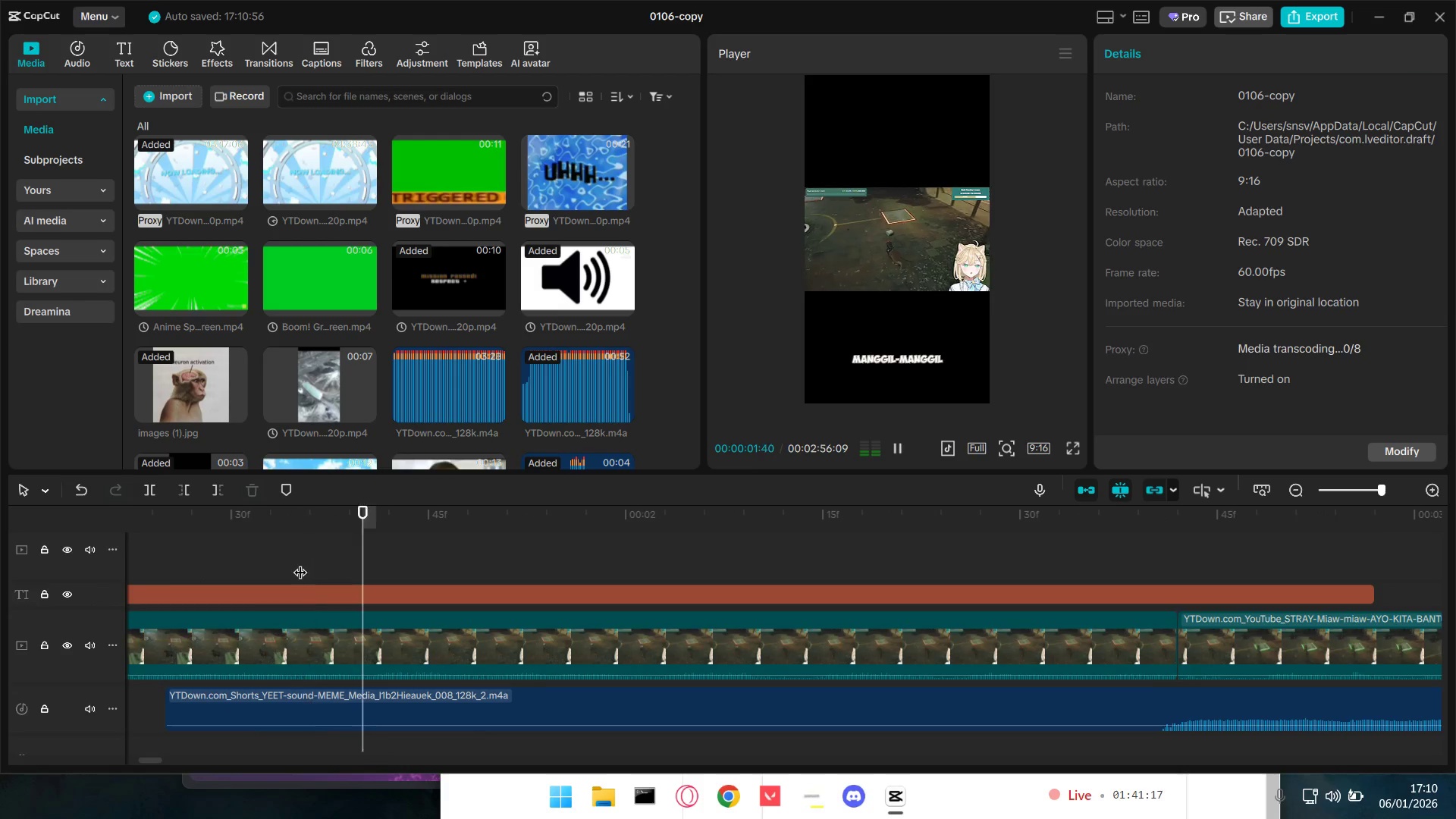 
key(Space)
 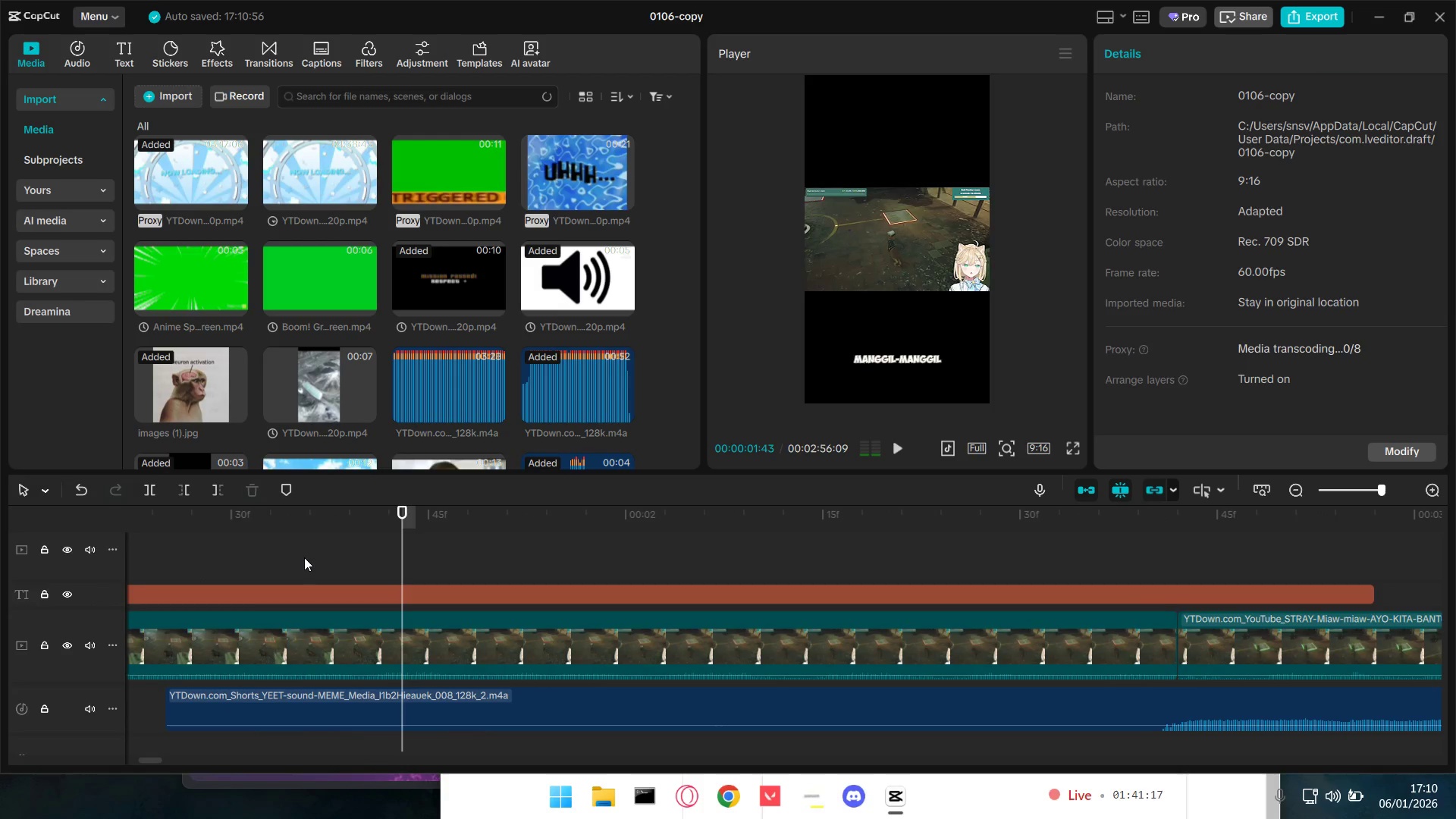 
key(Space)
 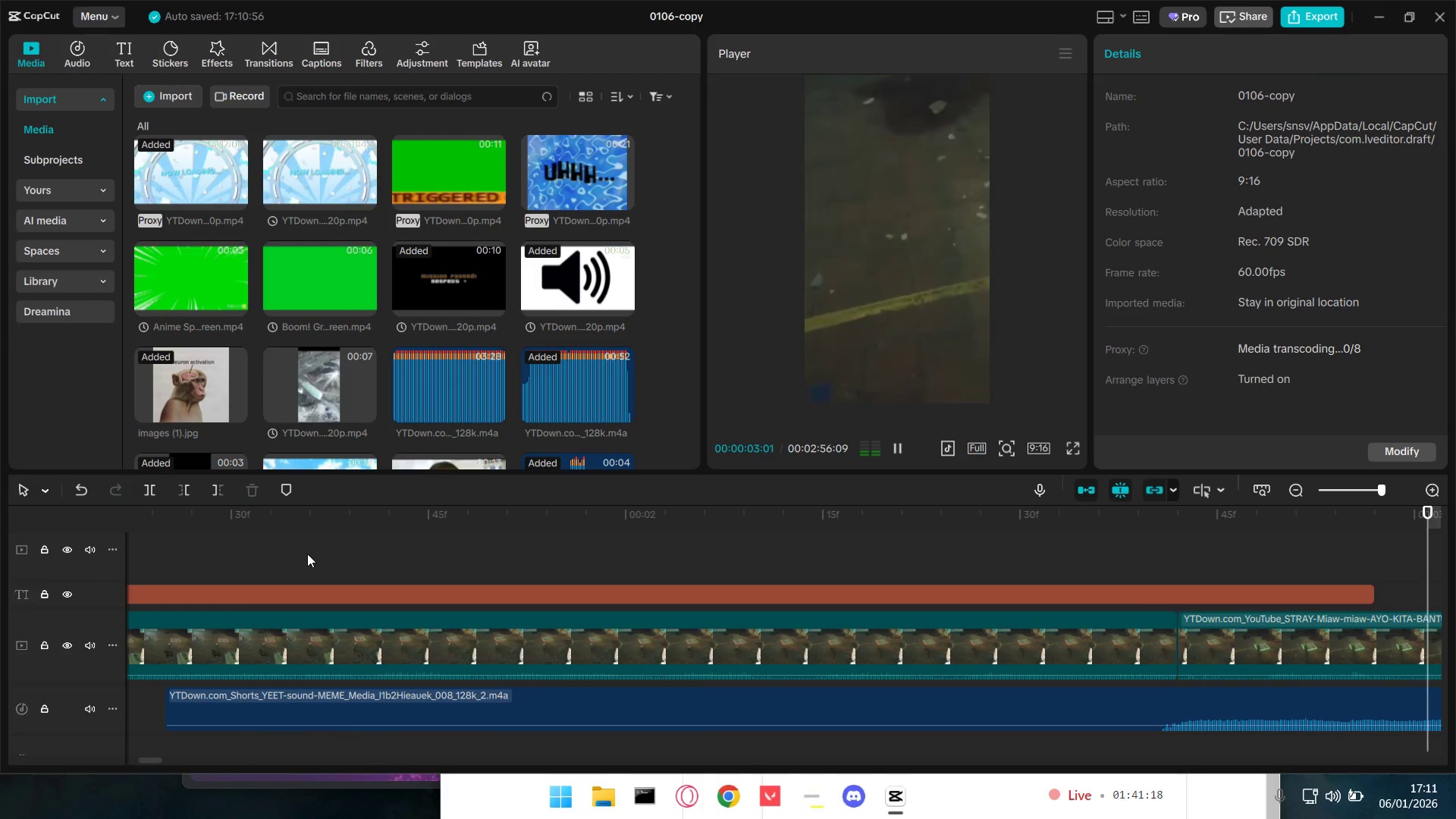 
key(Space)
 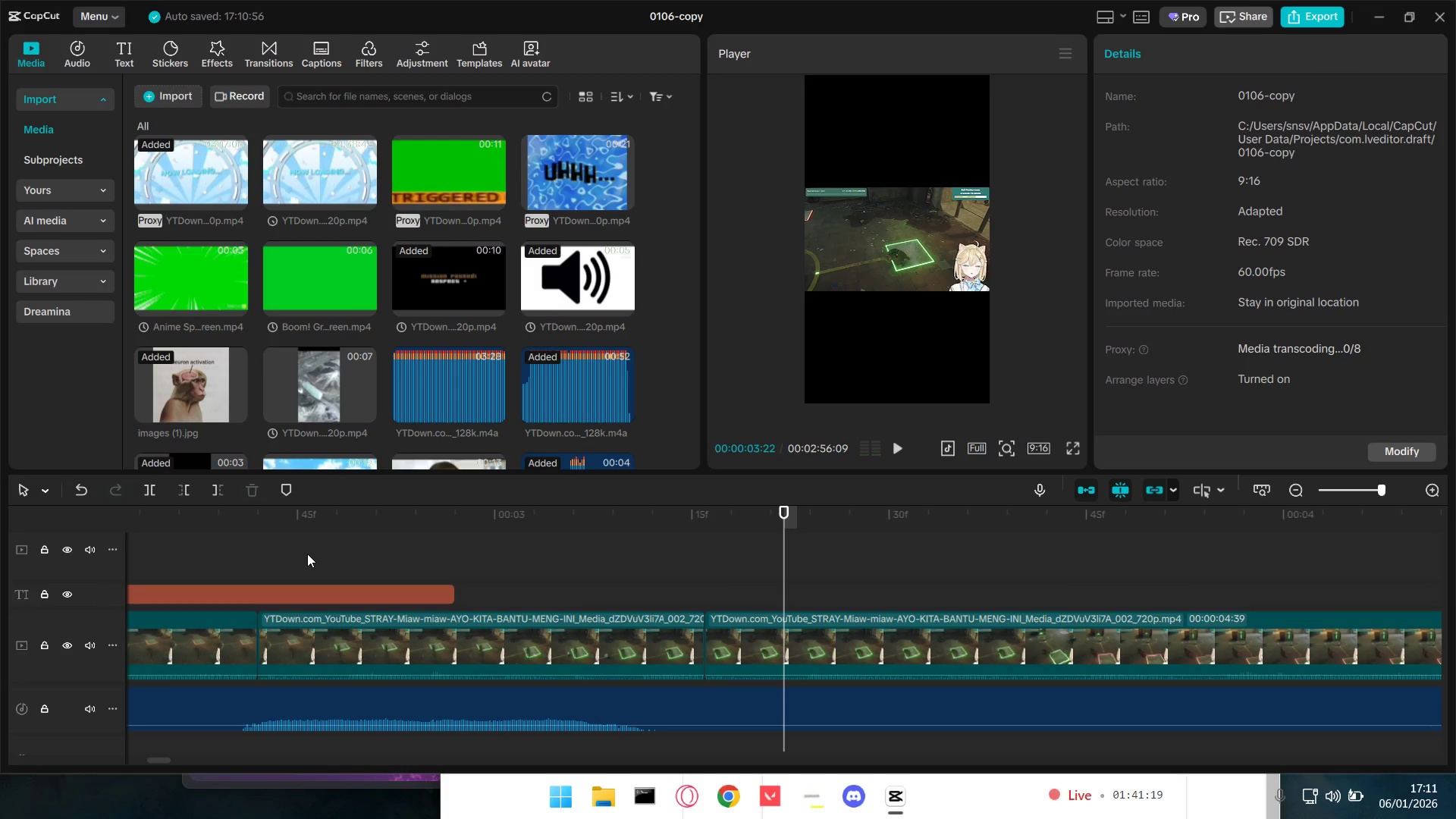 
hold_key(key=ControlLeft, duration=1.5)
scroll: coordinate [450, 588], scroll_direction: down, amount: 13.0
 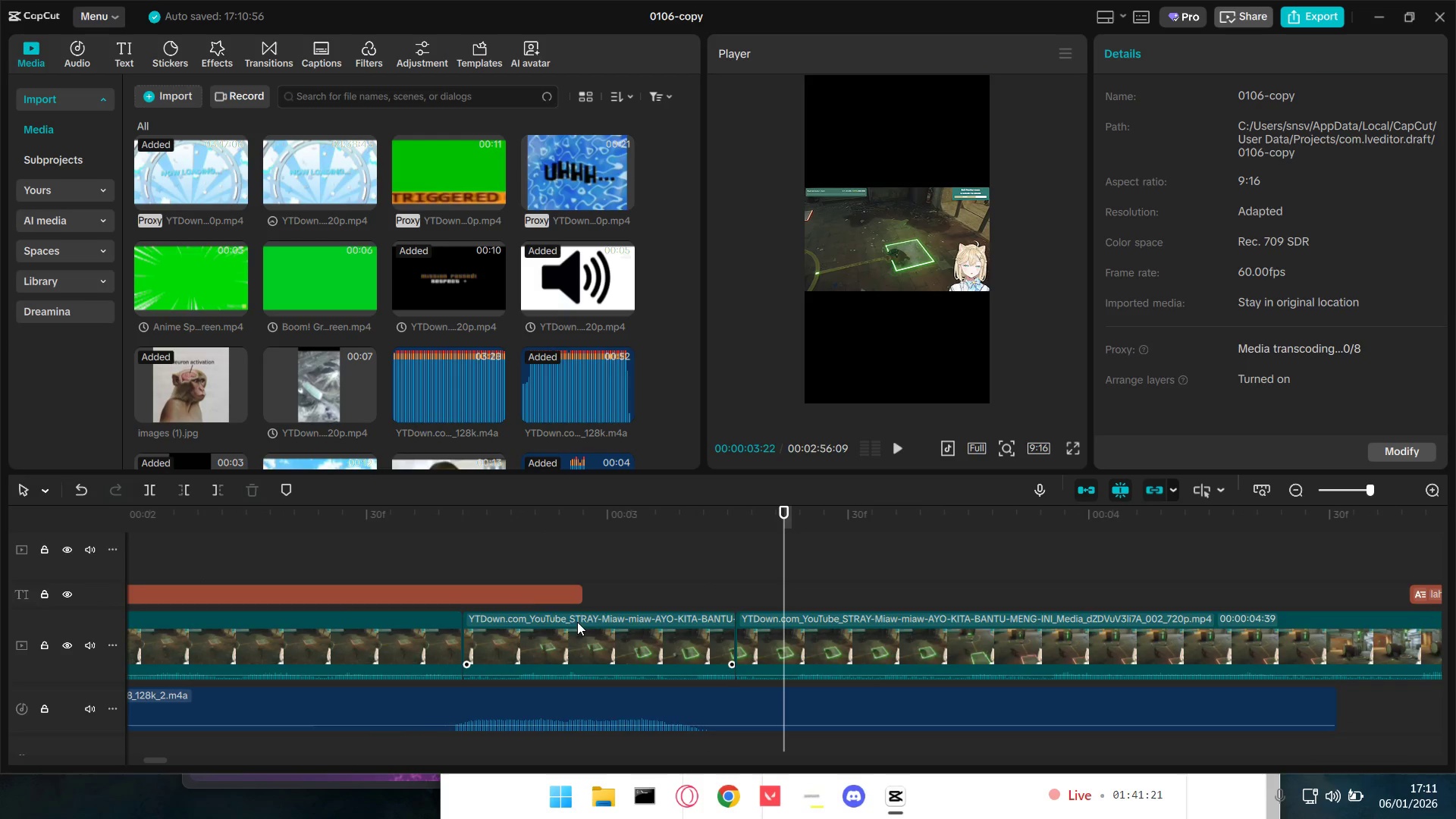 
key(Control+ControlLeft)
 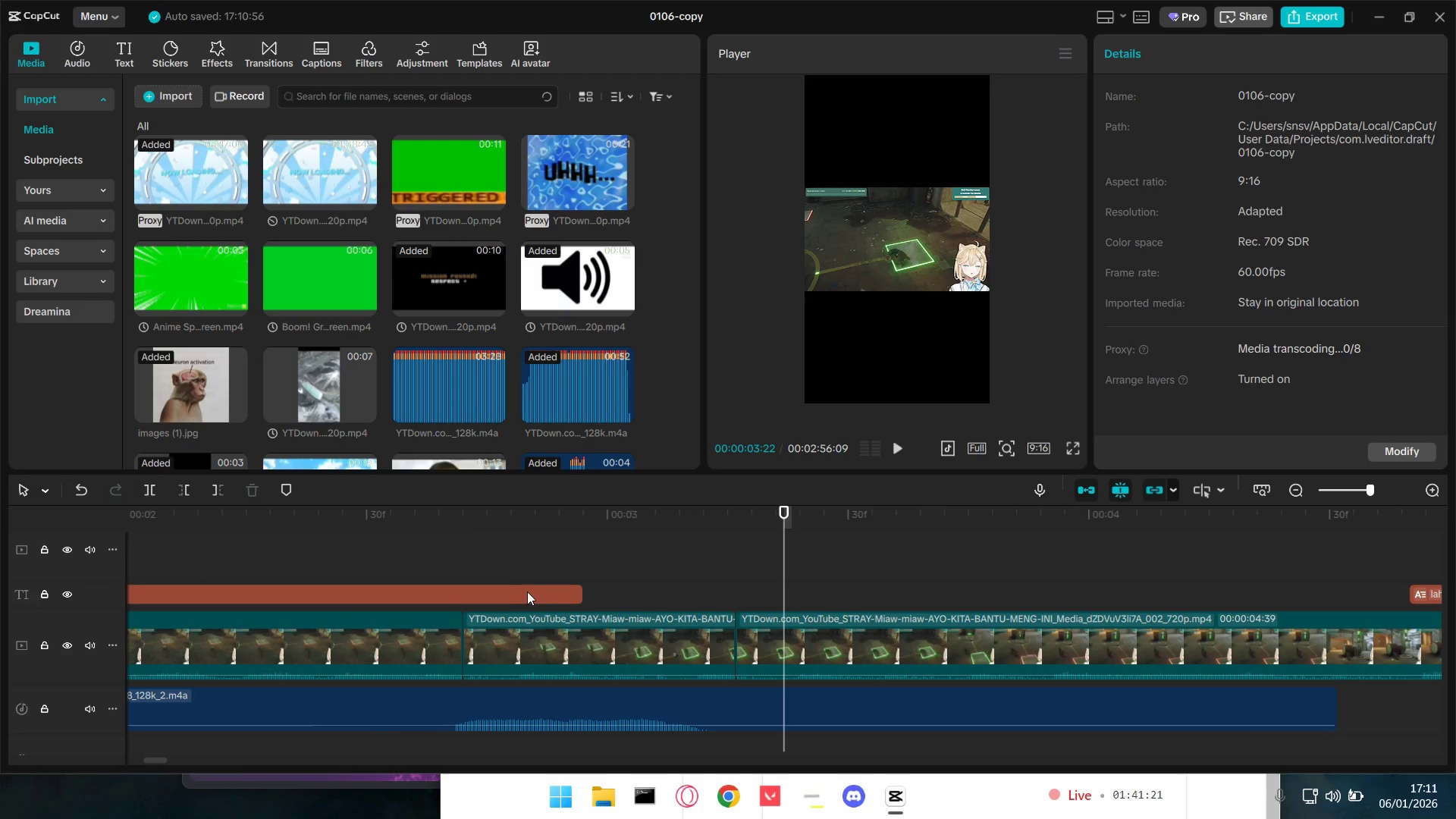 
key(Control+ControlLeft)
 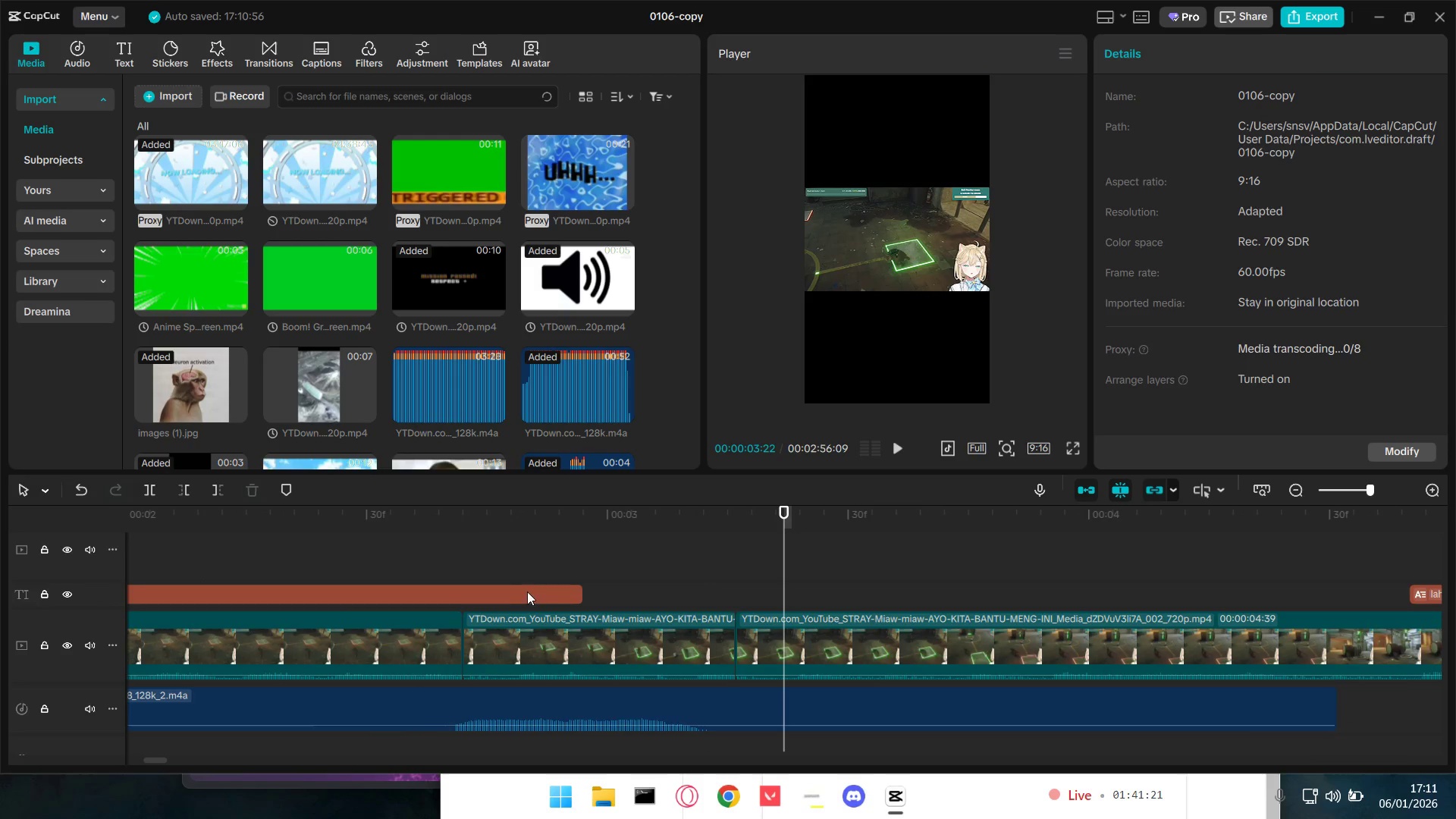 
key(Control+ControlLeft)
 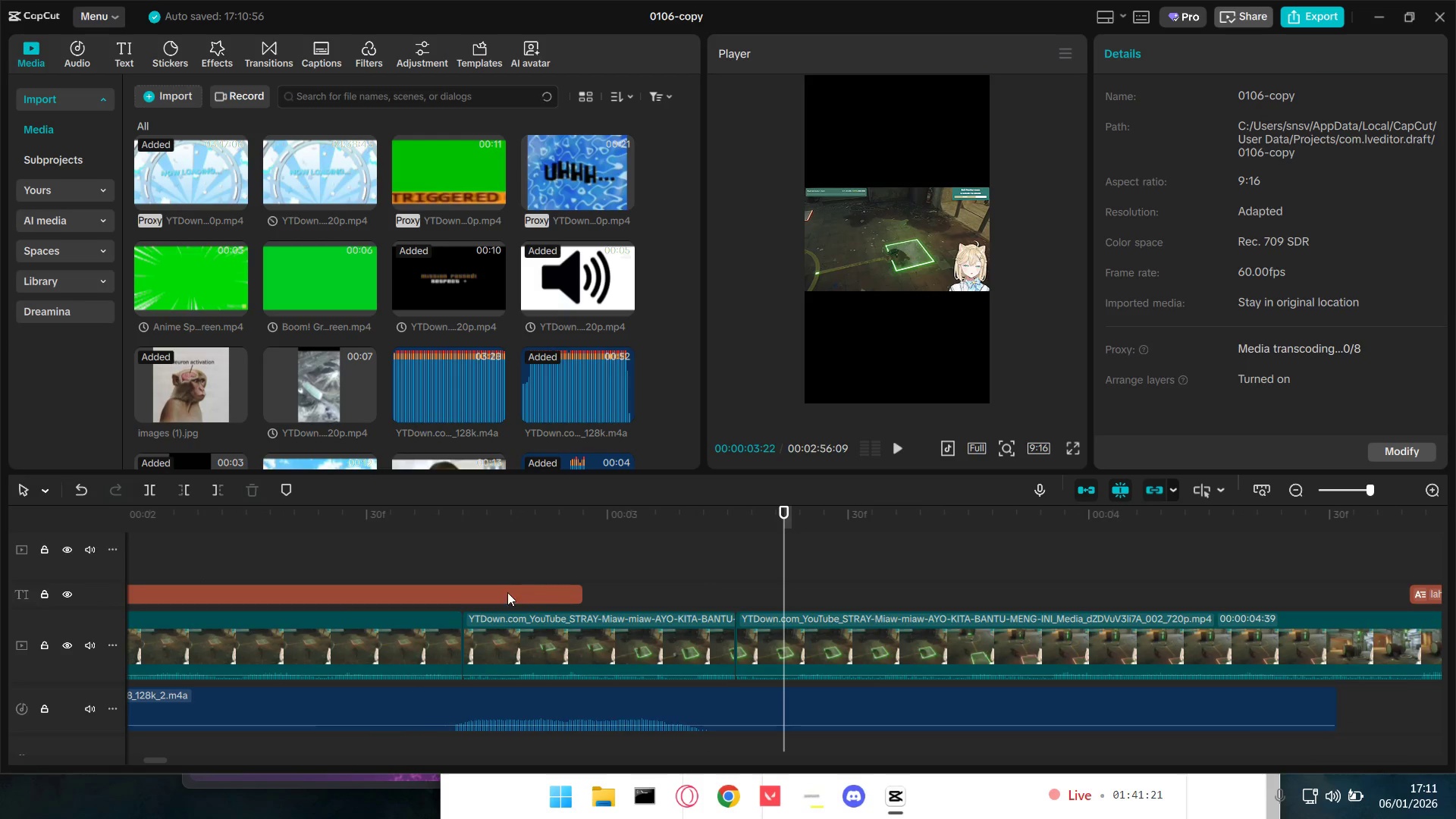 
key(Control+ControlLeft)
 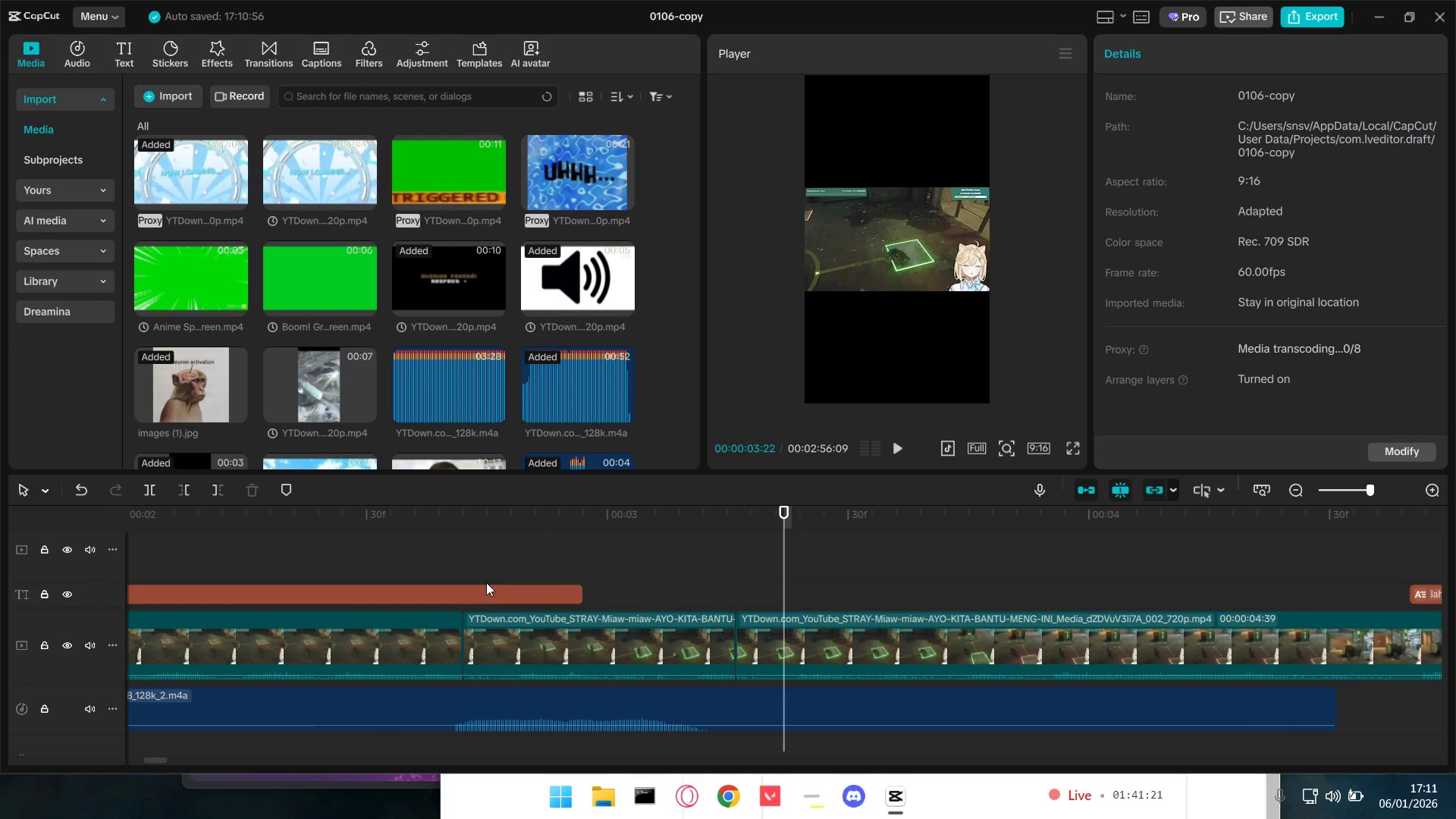 
left_click([486, 582])
 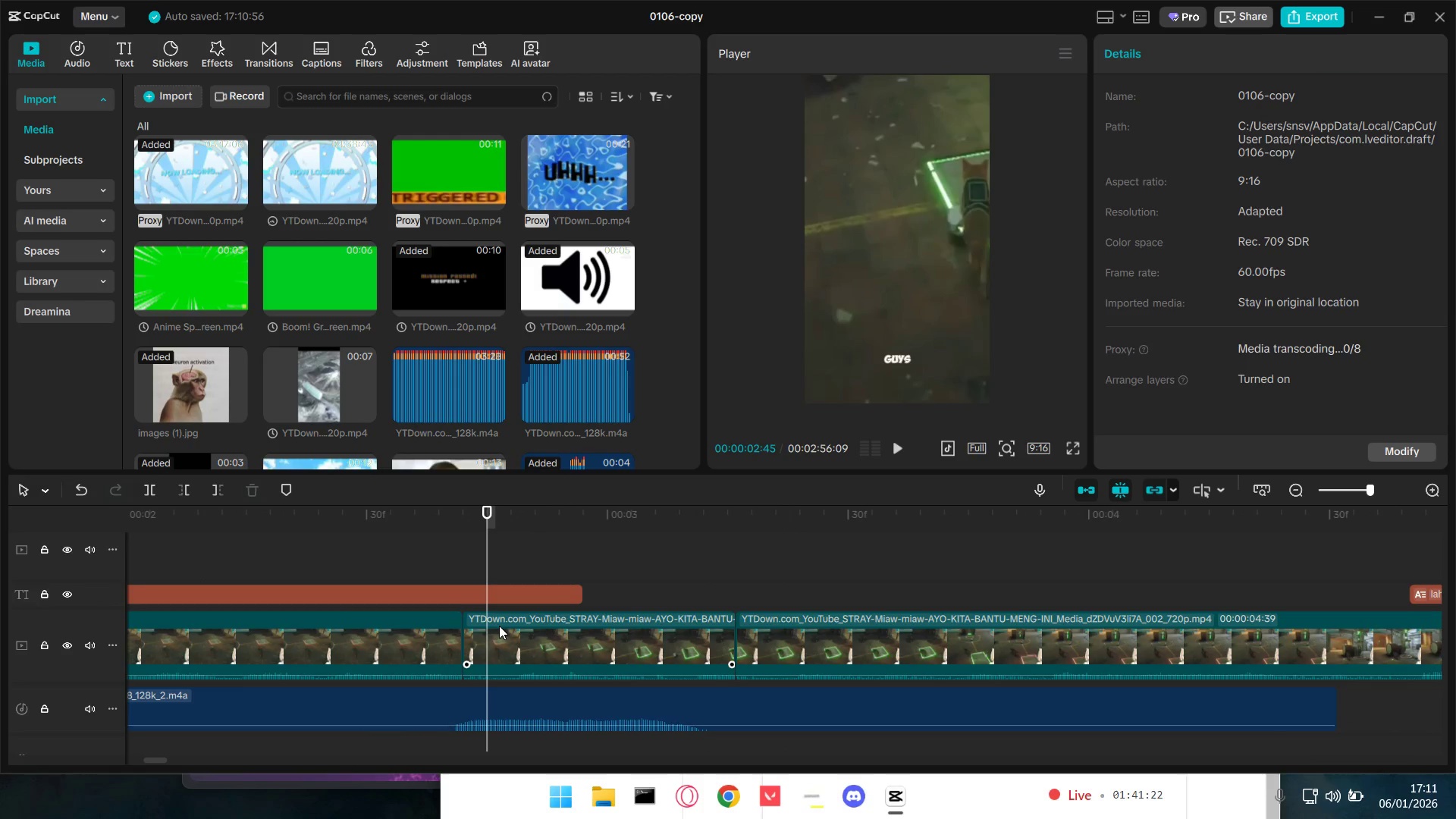 
key(Space)
 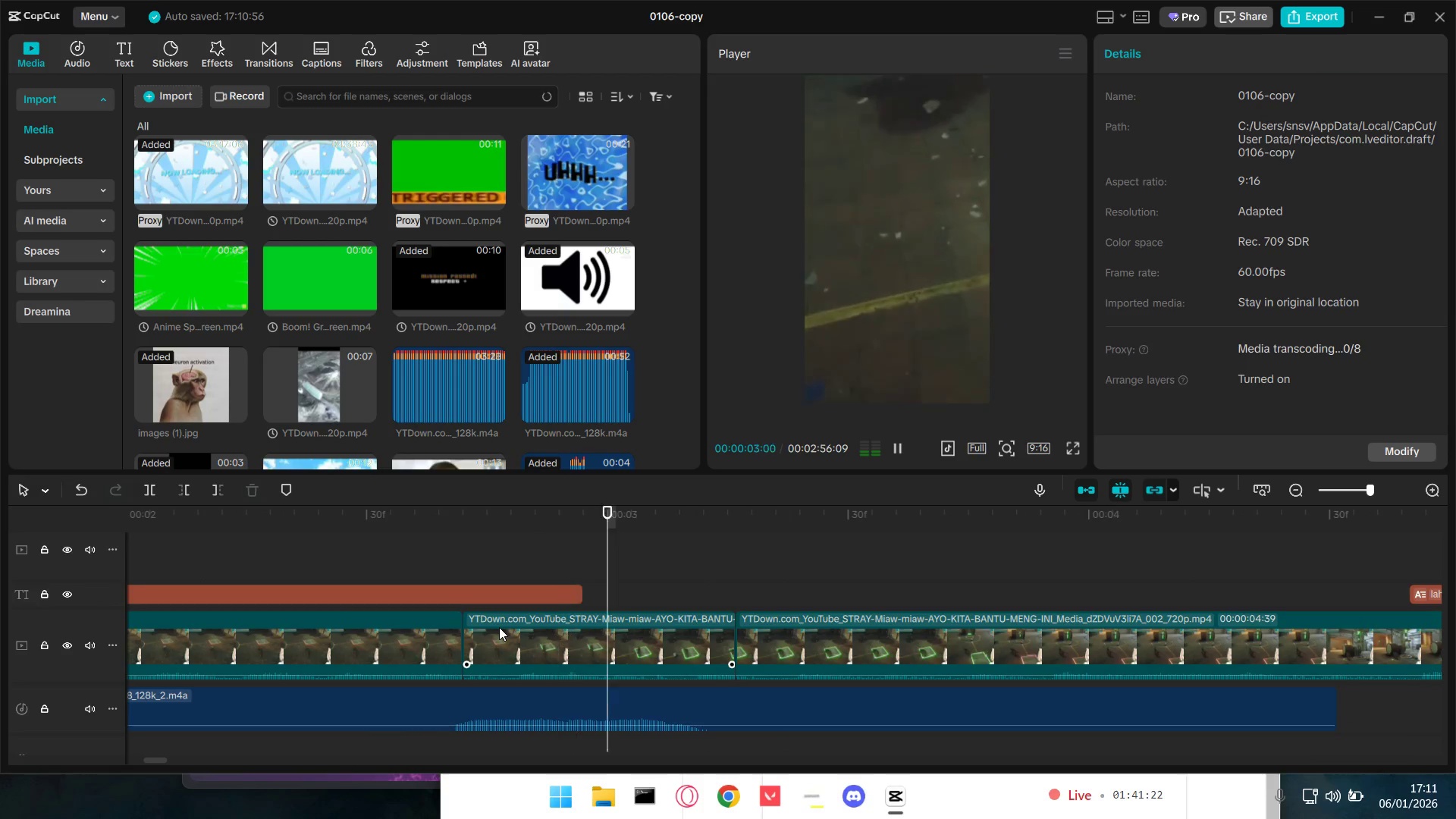 
key(Space)
 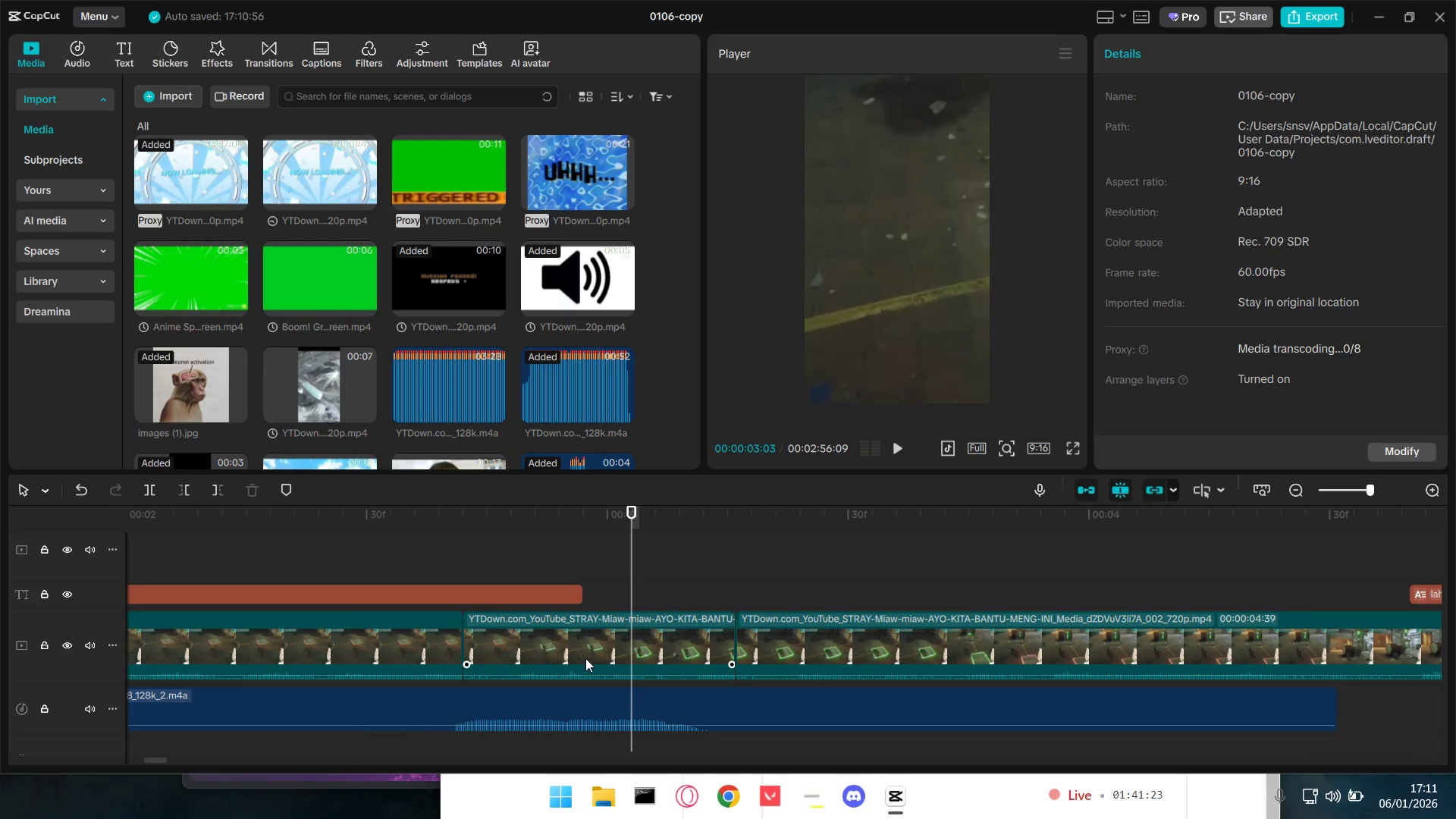 
left_click([626, 645])
 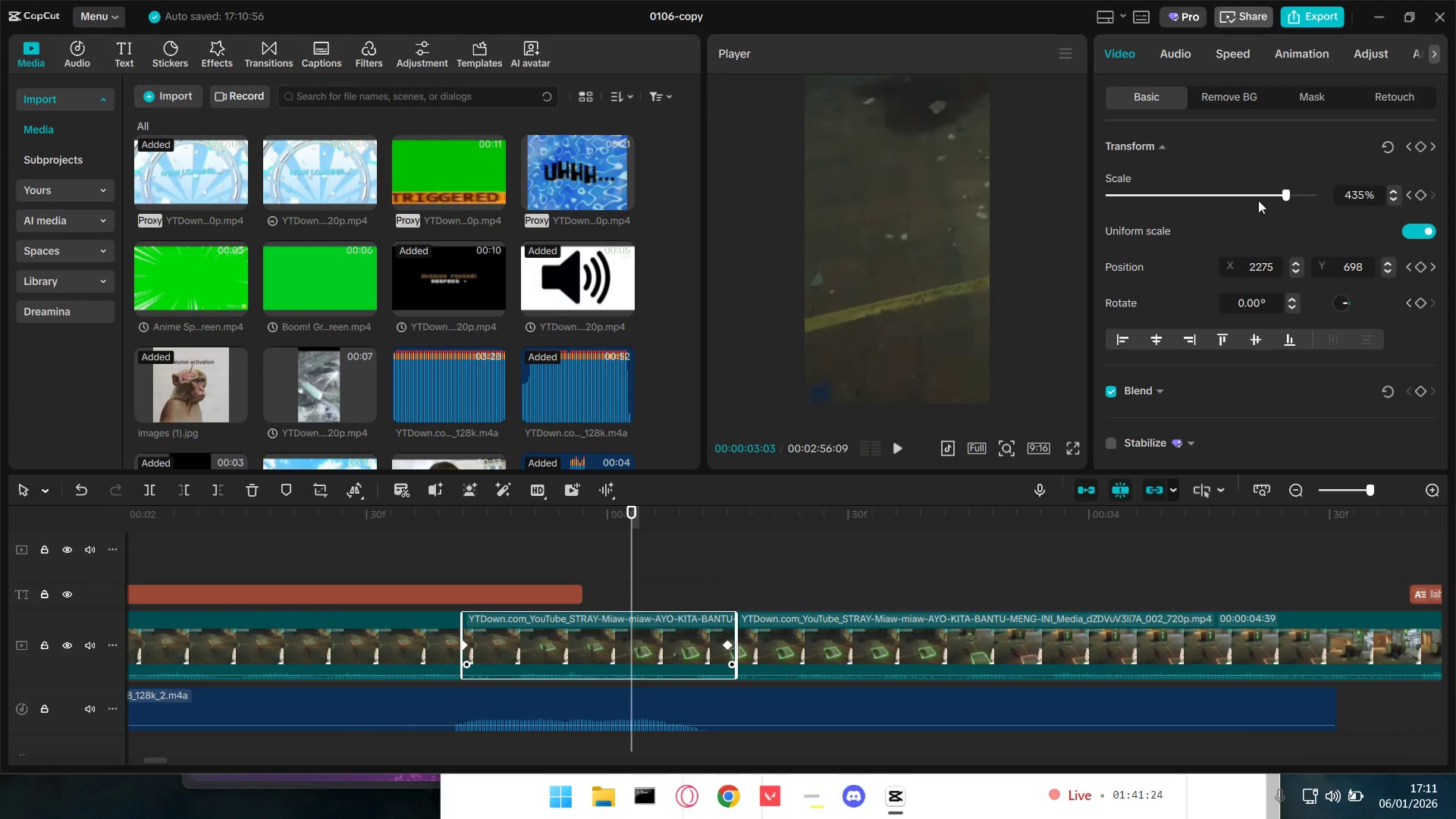 
left_click_drag(start_coordinate=[1285, 195], to_coordinate=[1234, 195])
 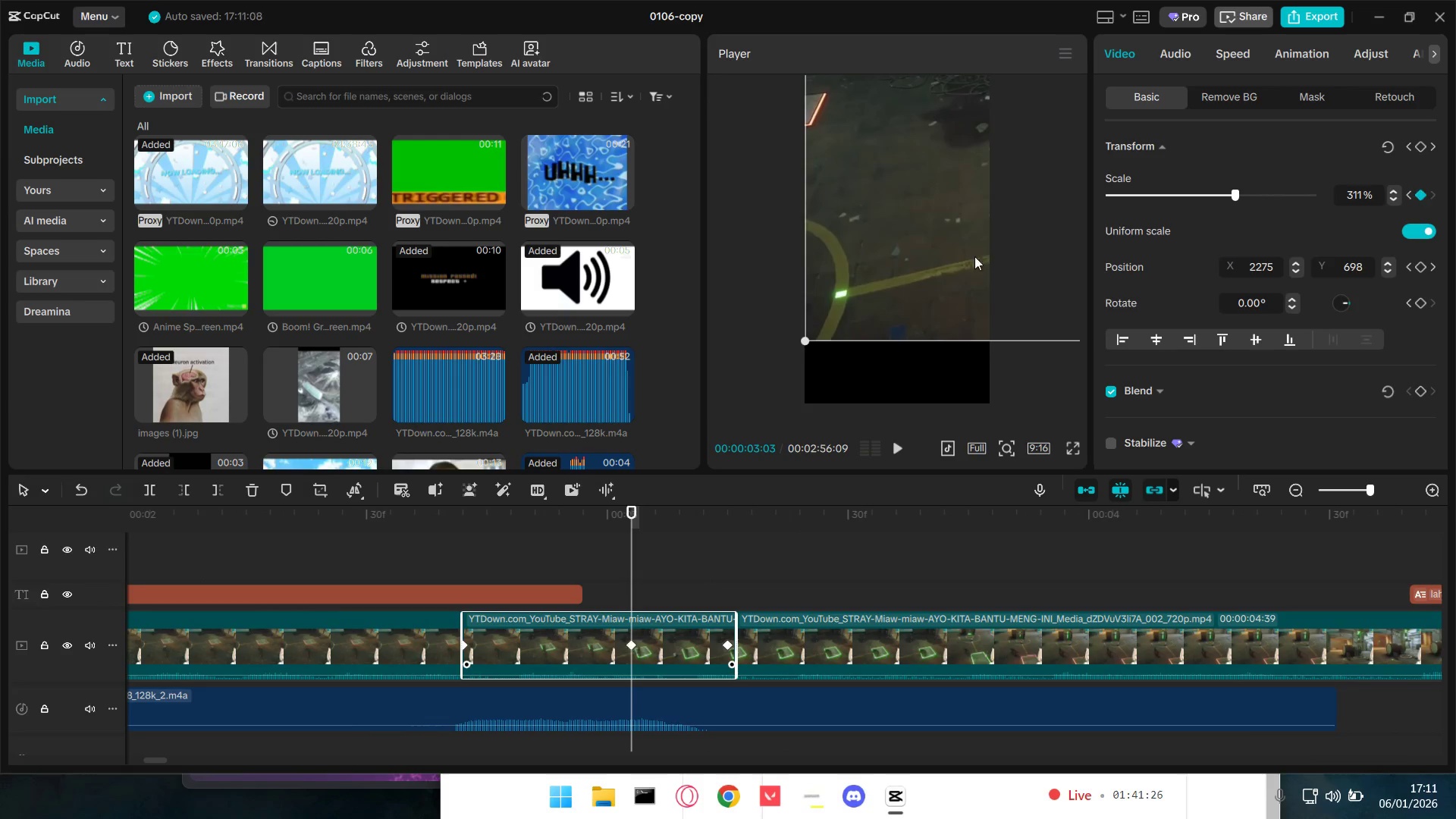 
left_click_drag(start_coordinate=[973, 258], to_coordinate=[959, 316])
 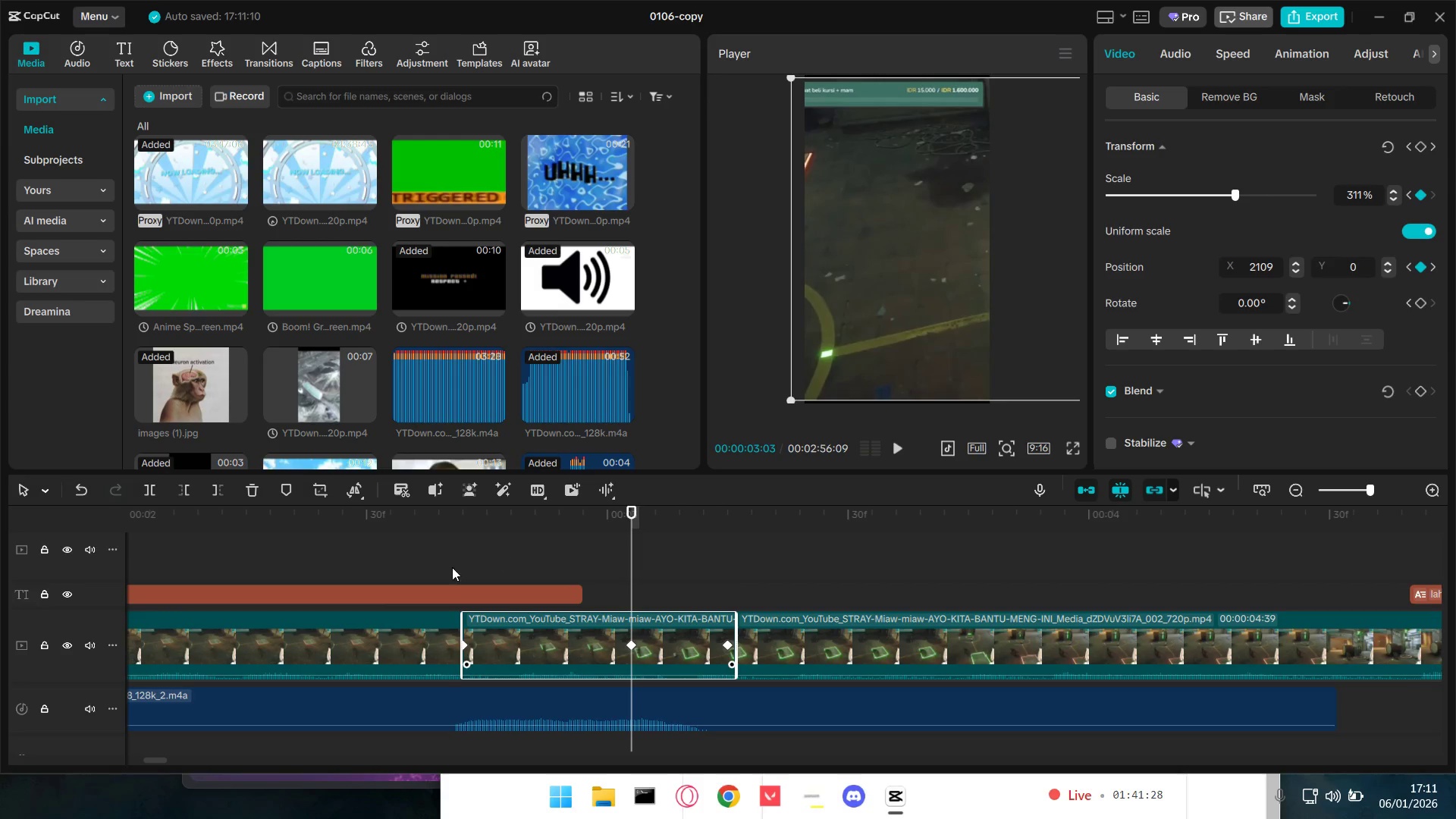 
left_click([449, 568])
 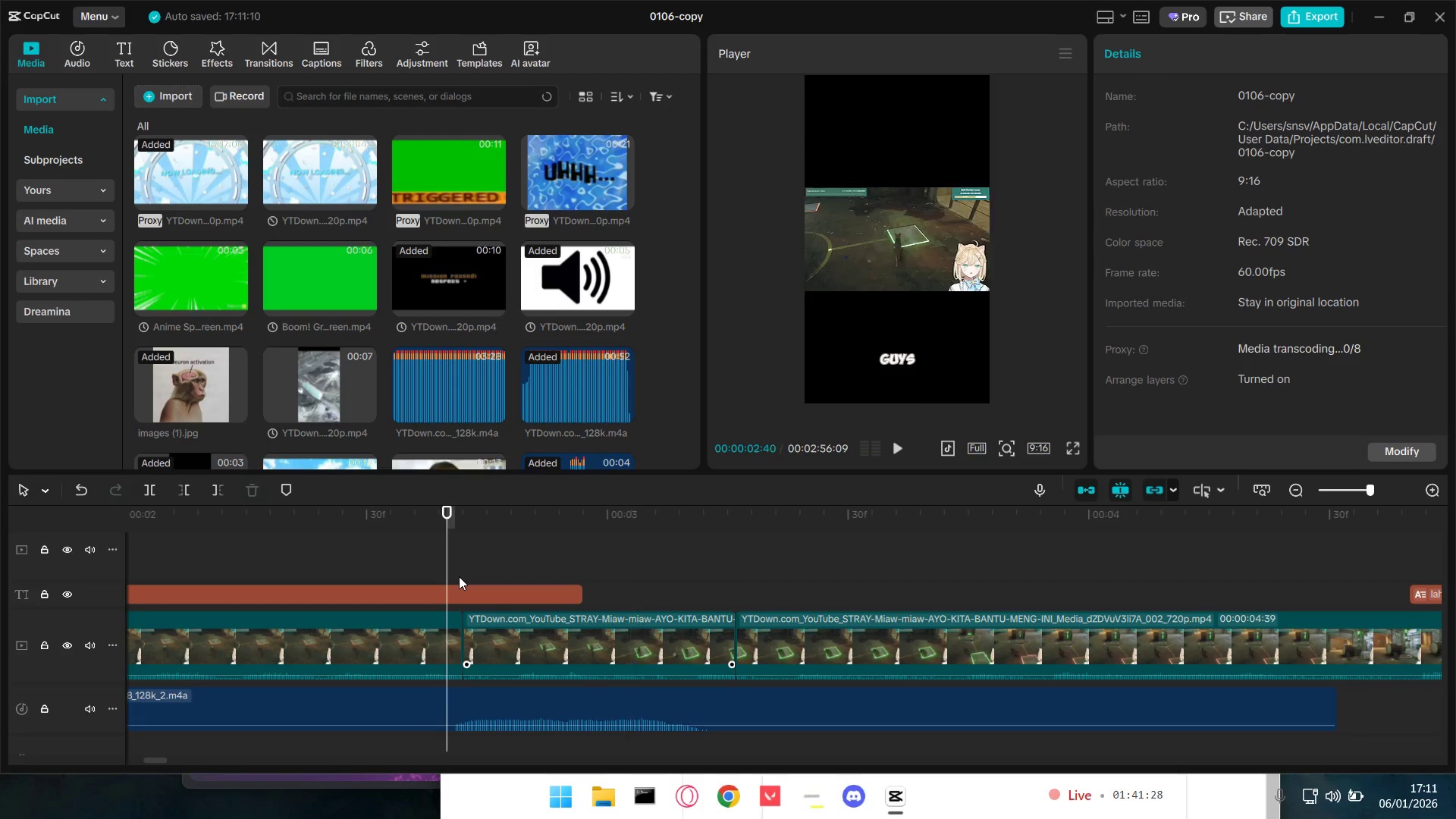 
key(Space)
 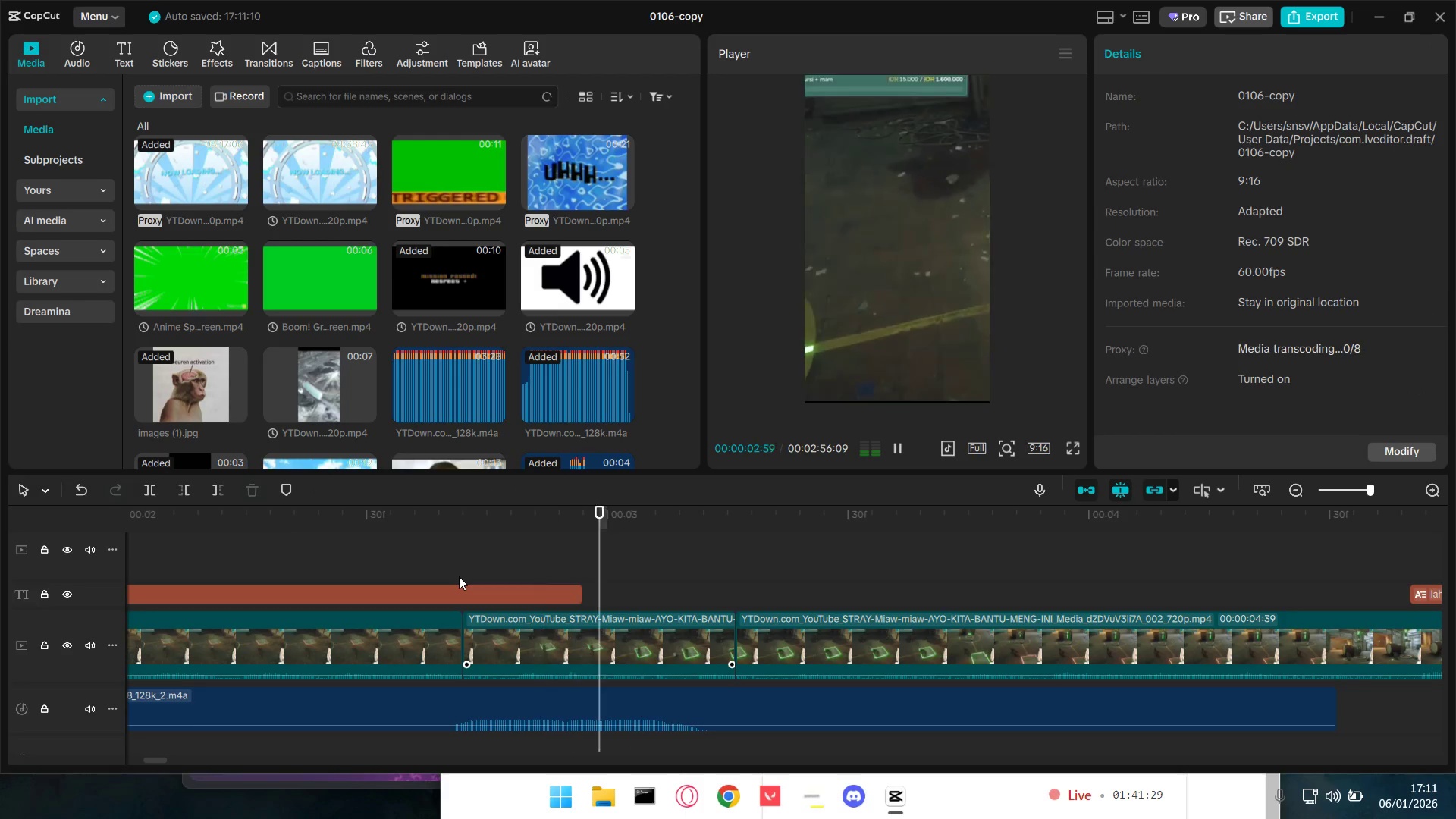 
key(Space)
 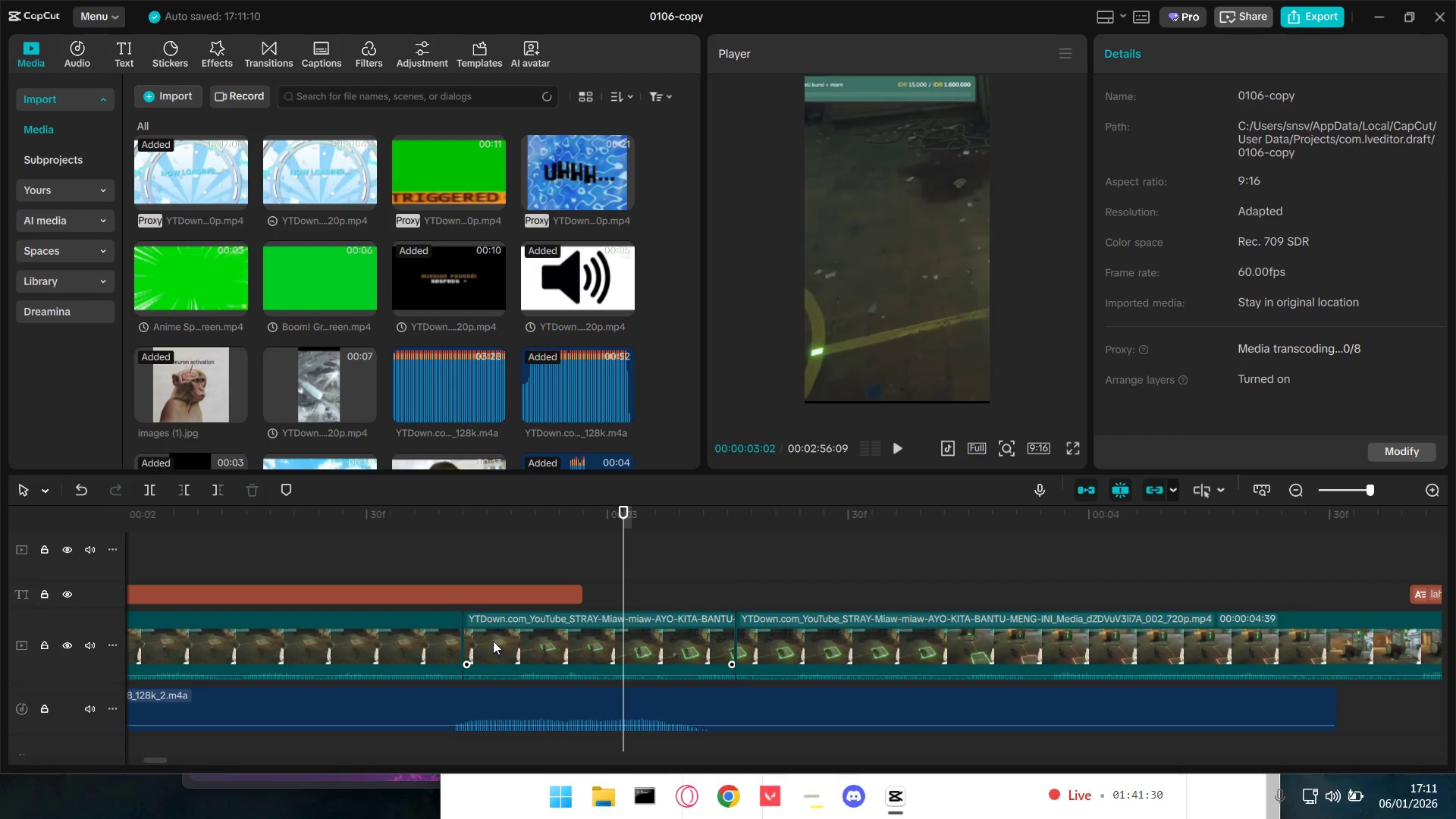 
left_click([493, 642])
 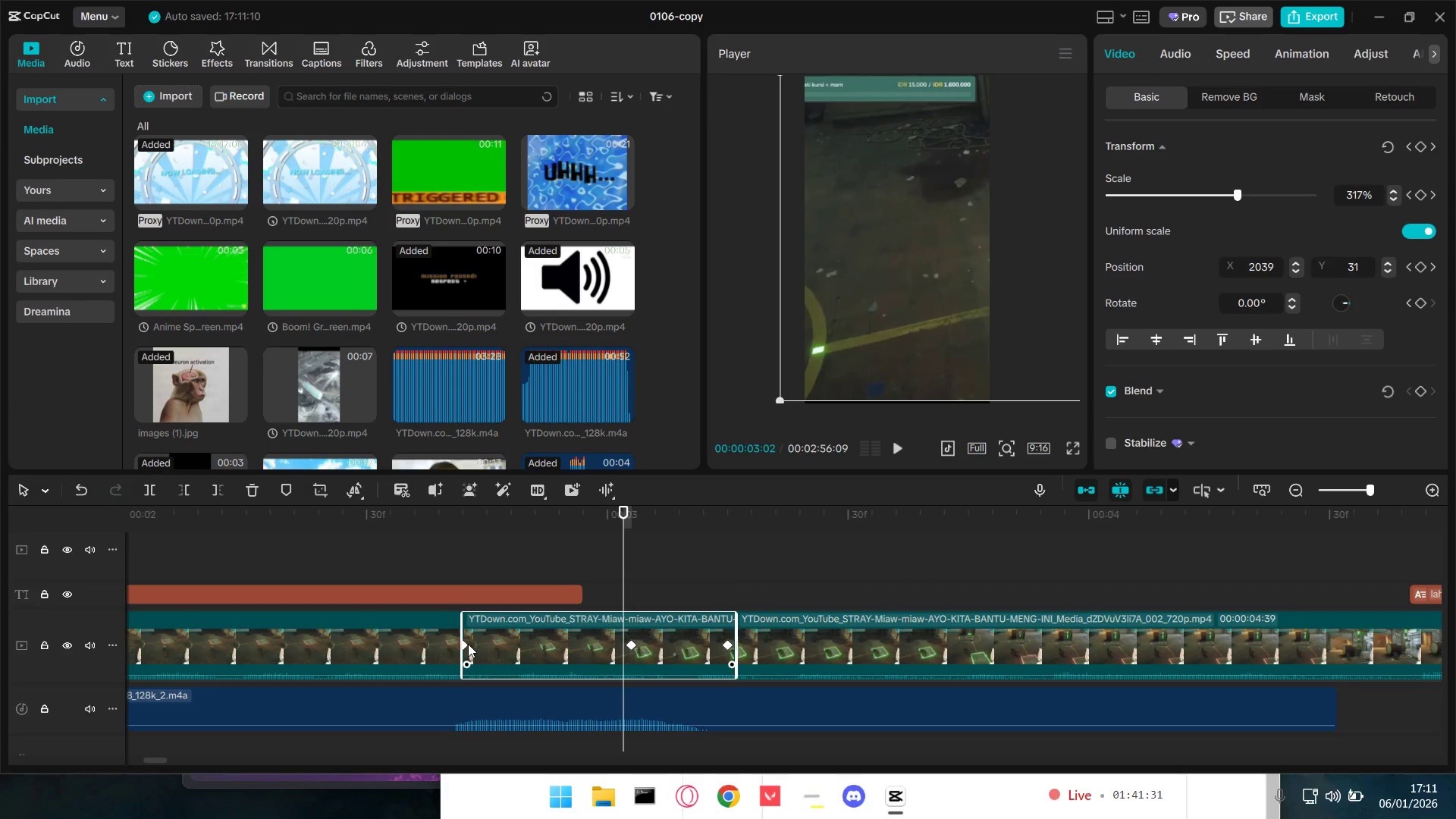 
left_click([466, 645])
 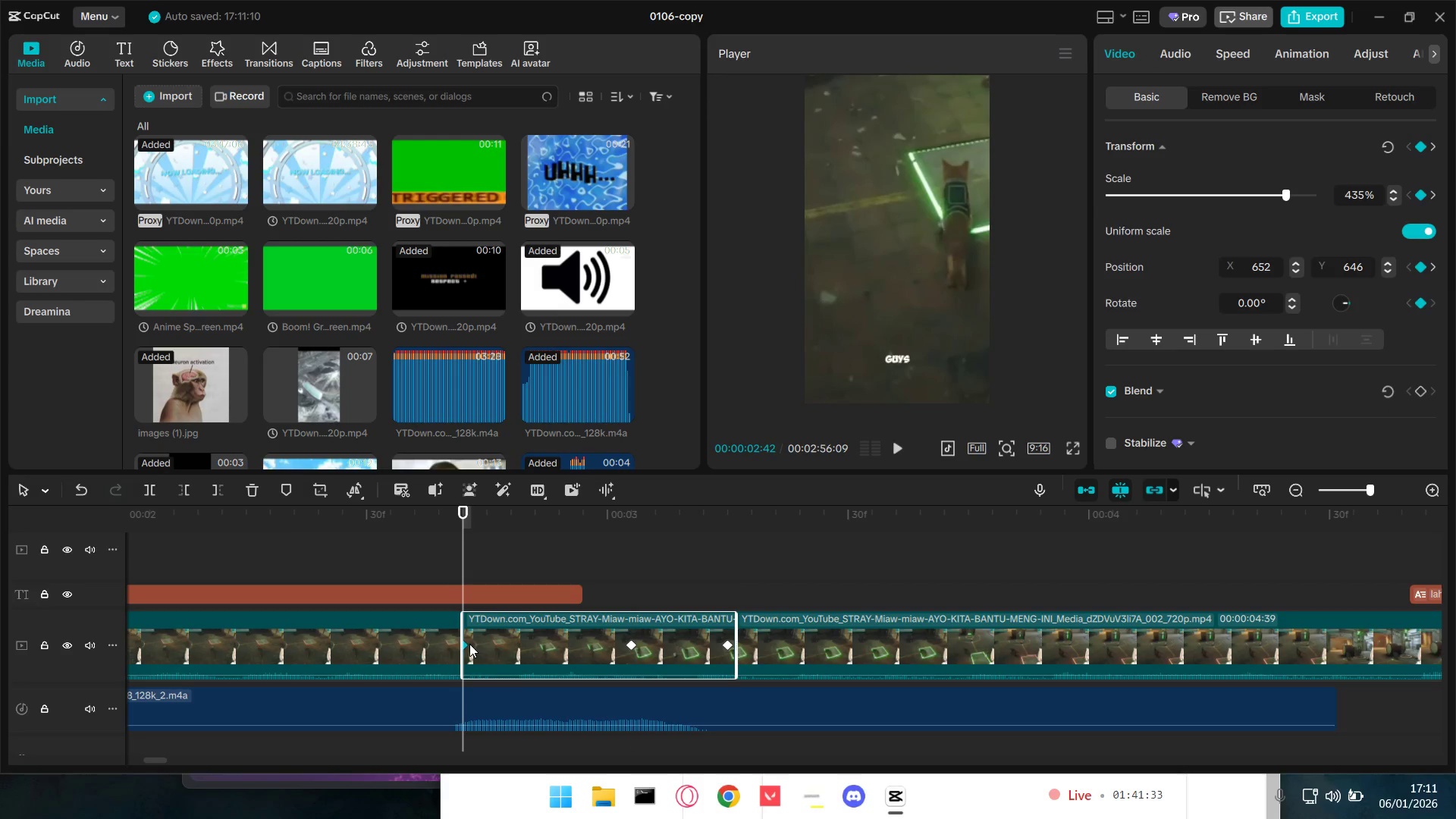 
left_click_drag(start_coordinate=[469, 643], to_coordinate=[538, 648])
 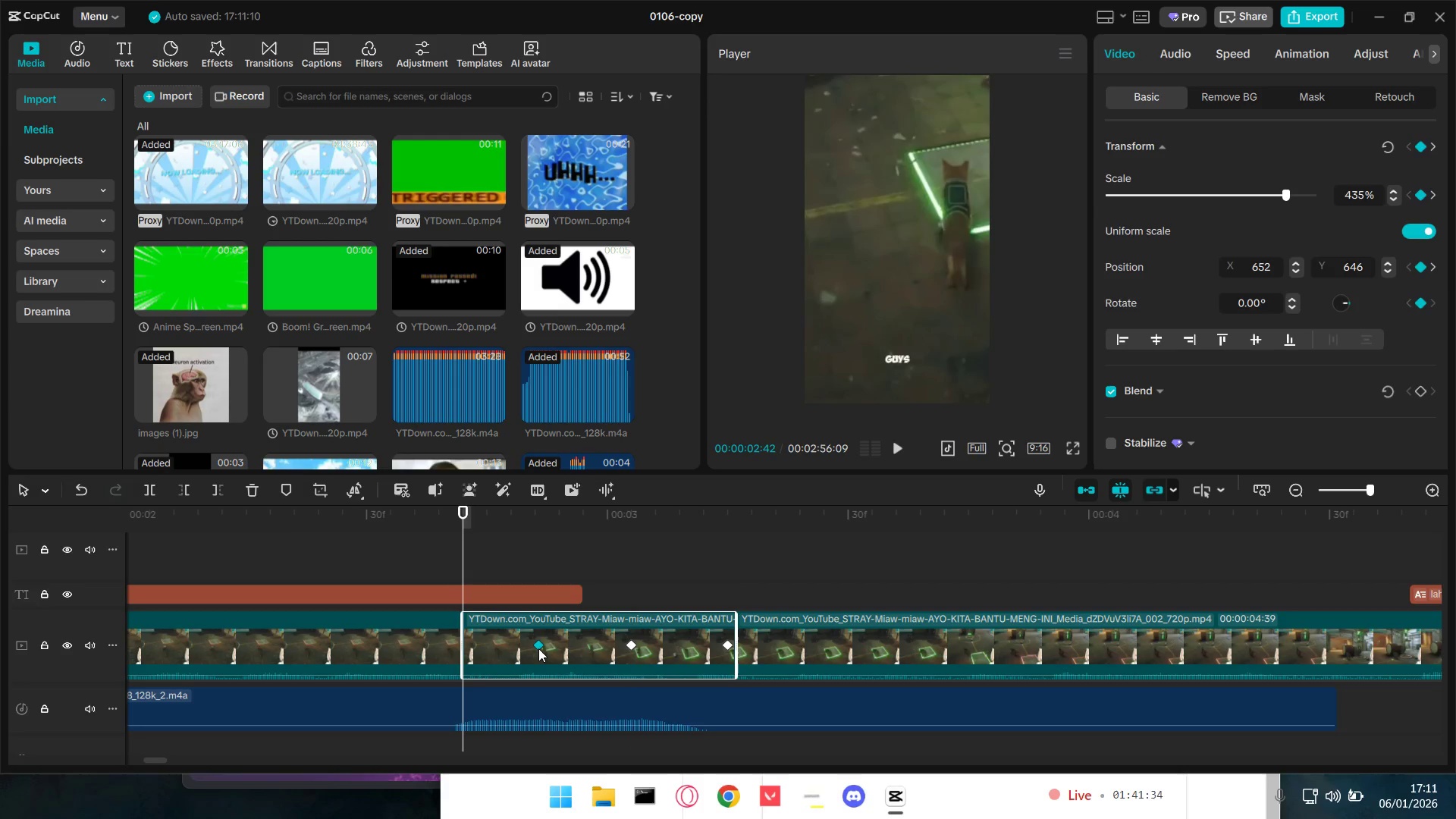 
key(Space)
 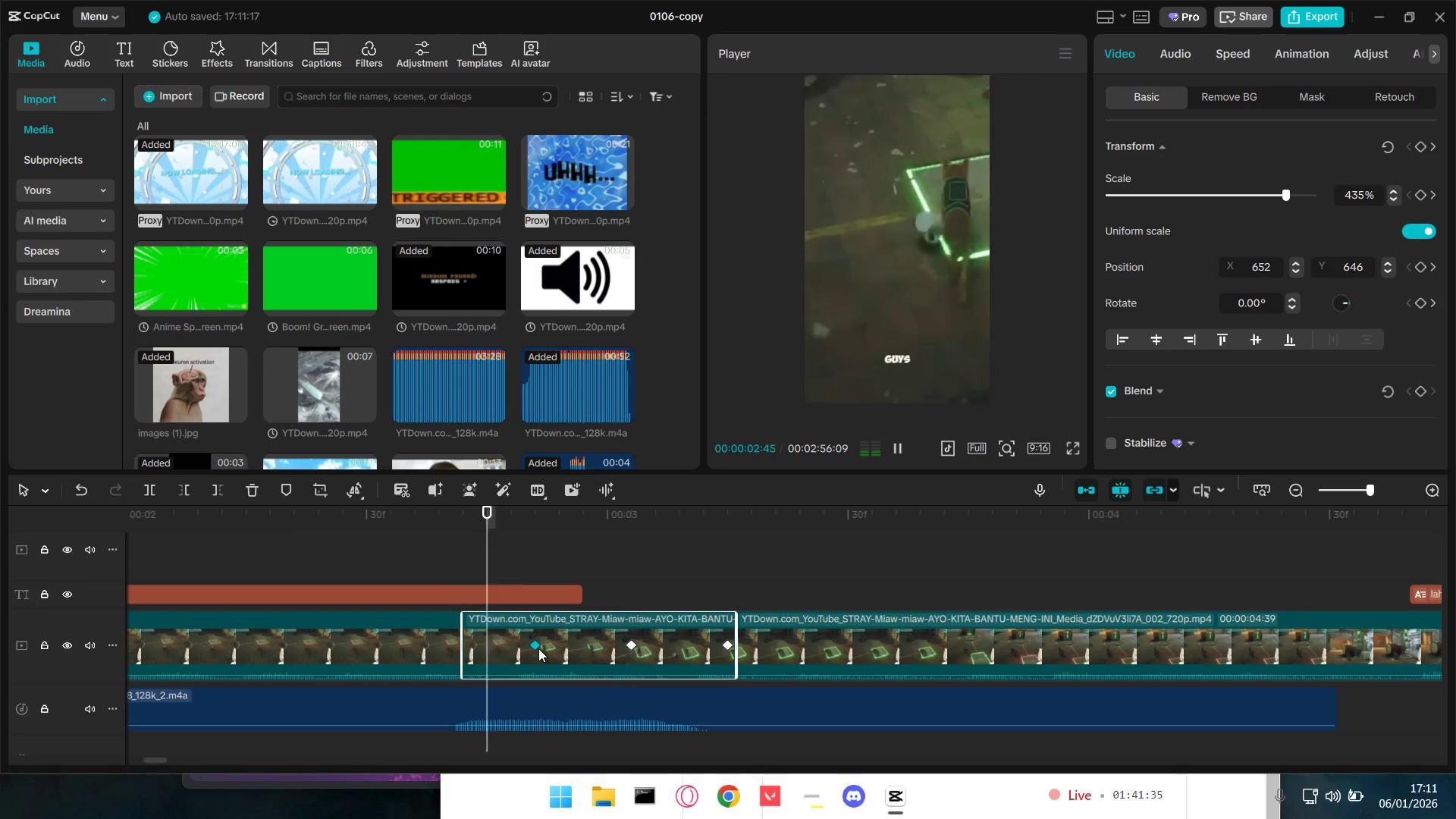 
key(Space)
 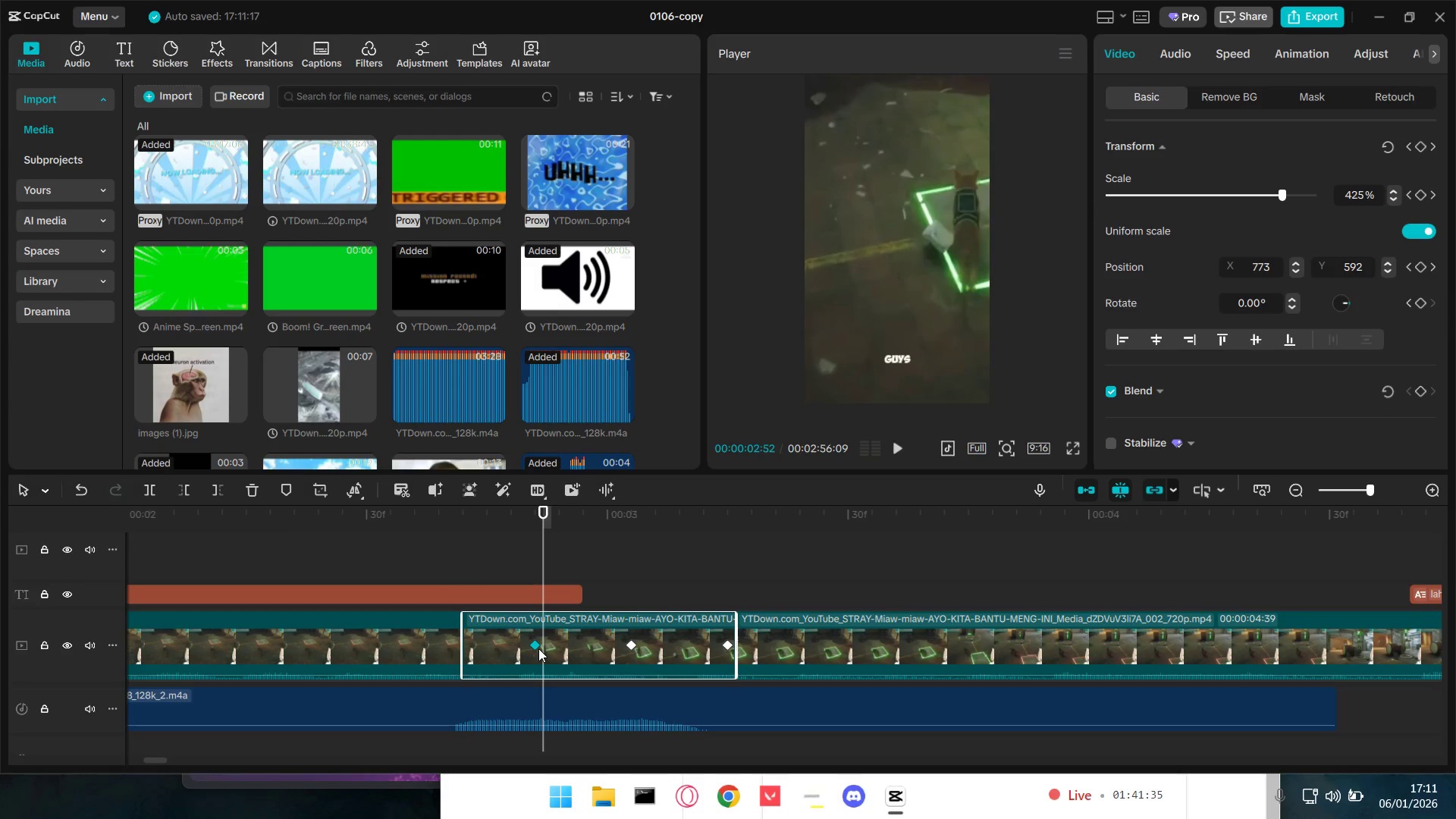 
key(Space)
 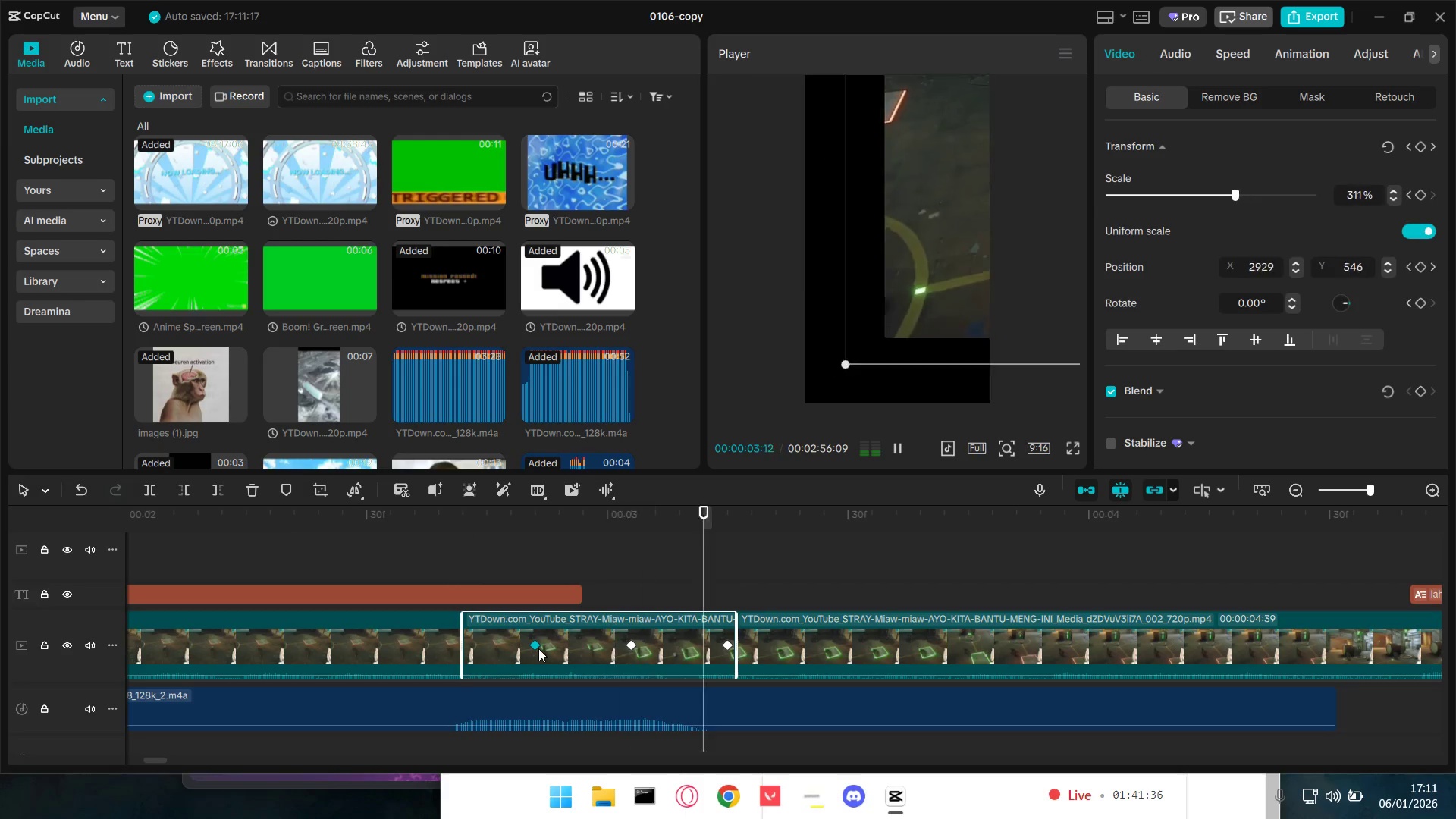 
key(Space)
 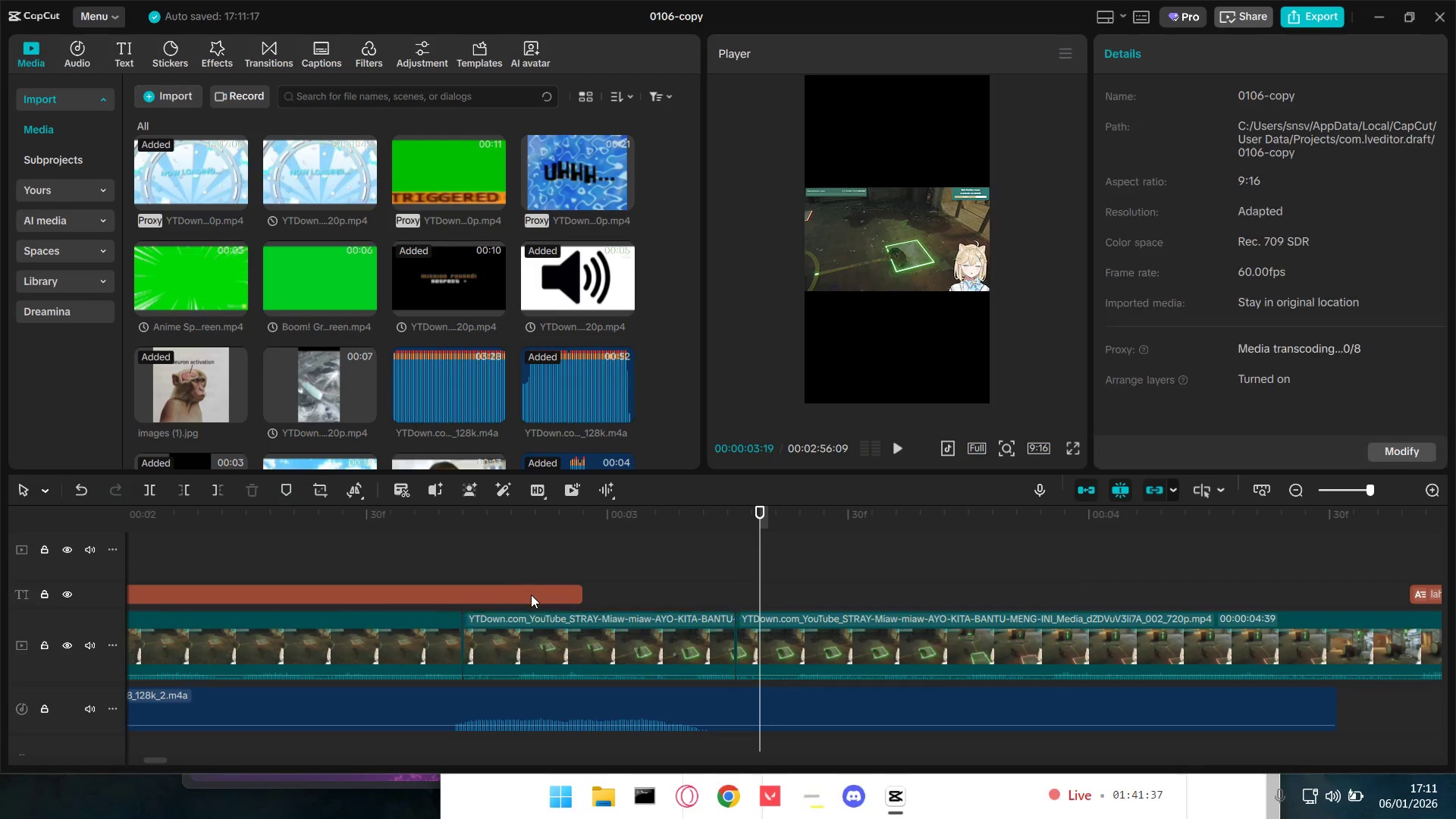 
key(Space)
 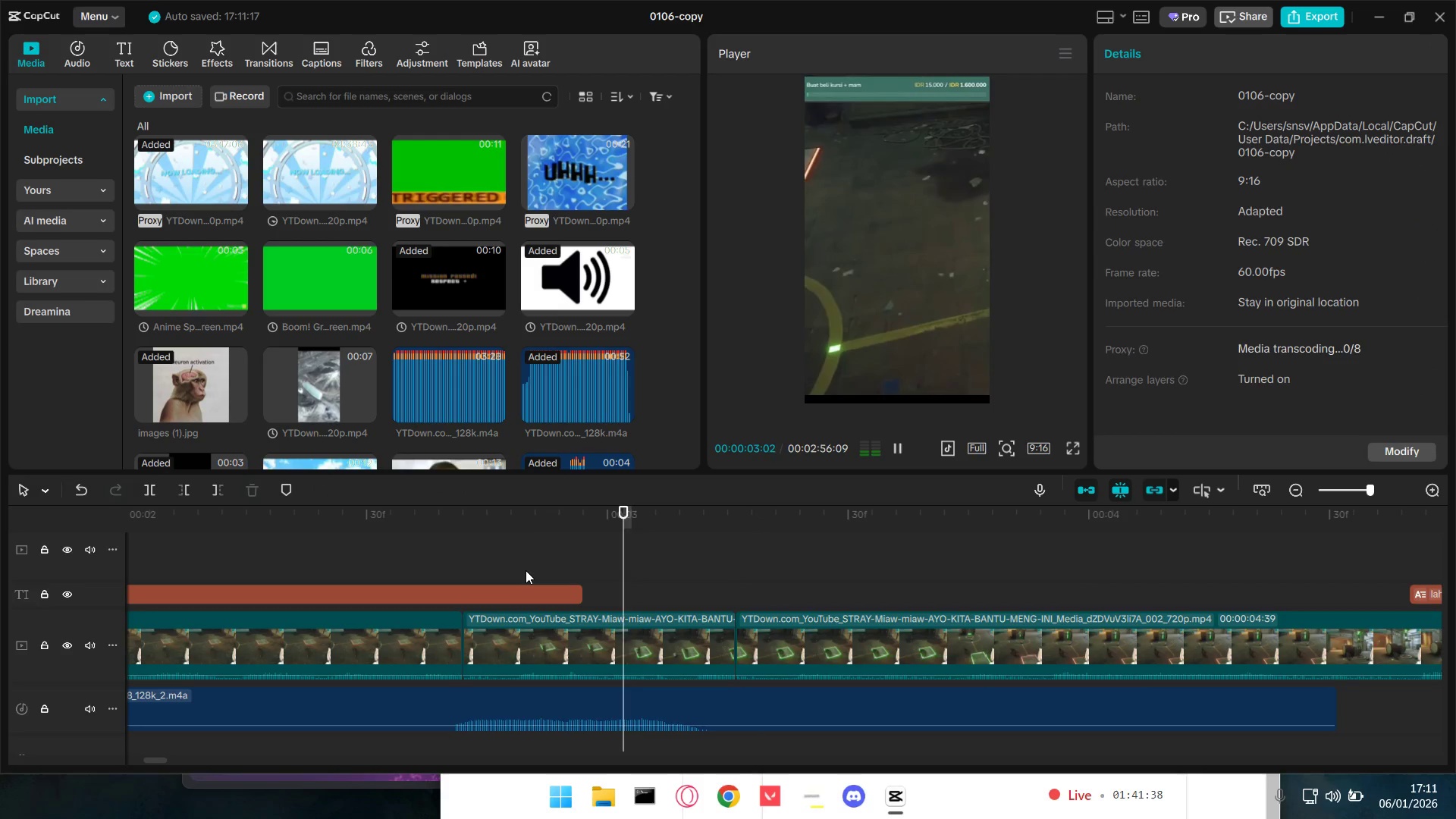 
key(Space)
 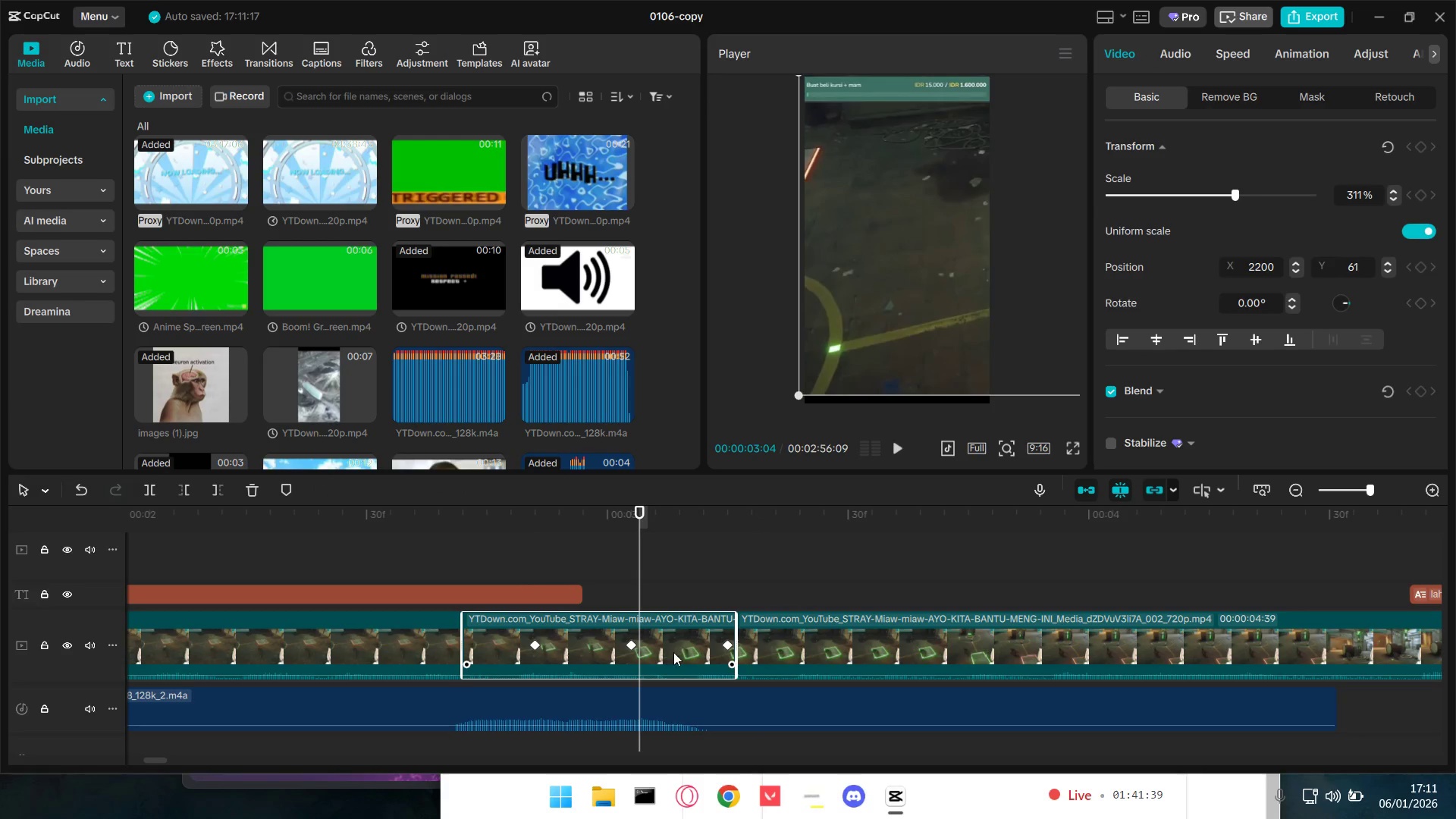 
left_click([722, 645])
 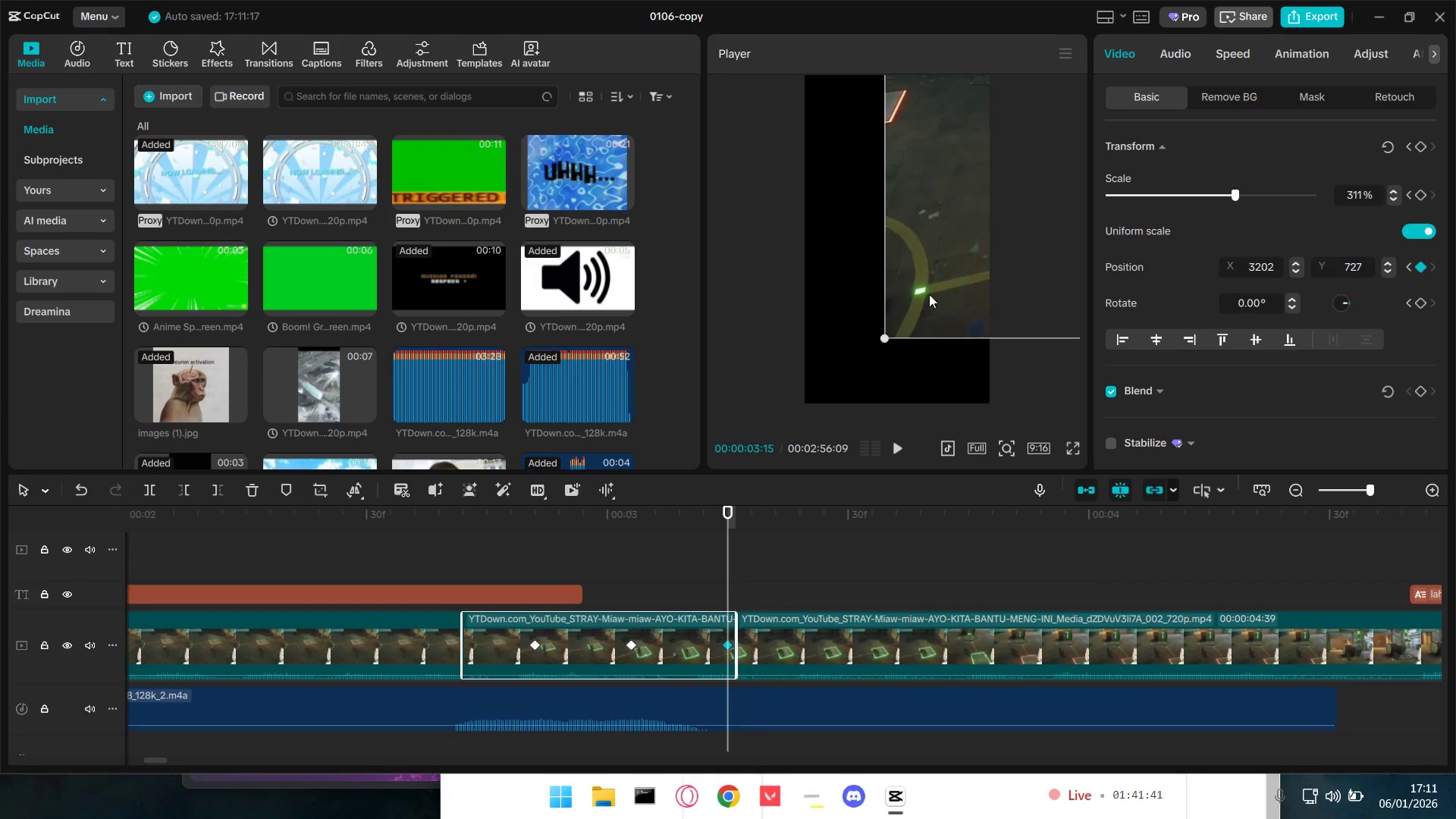 
left_click_drag(start_coordinate=[947, 275], to_coordinate=[863, 330])
 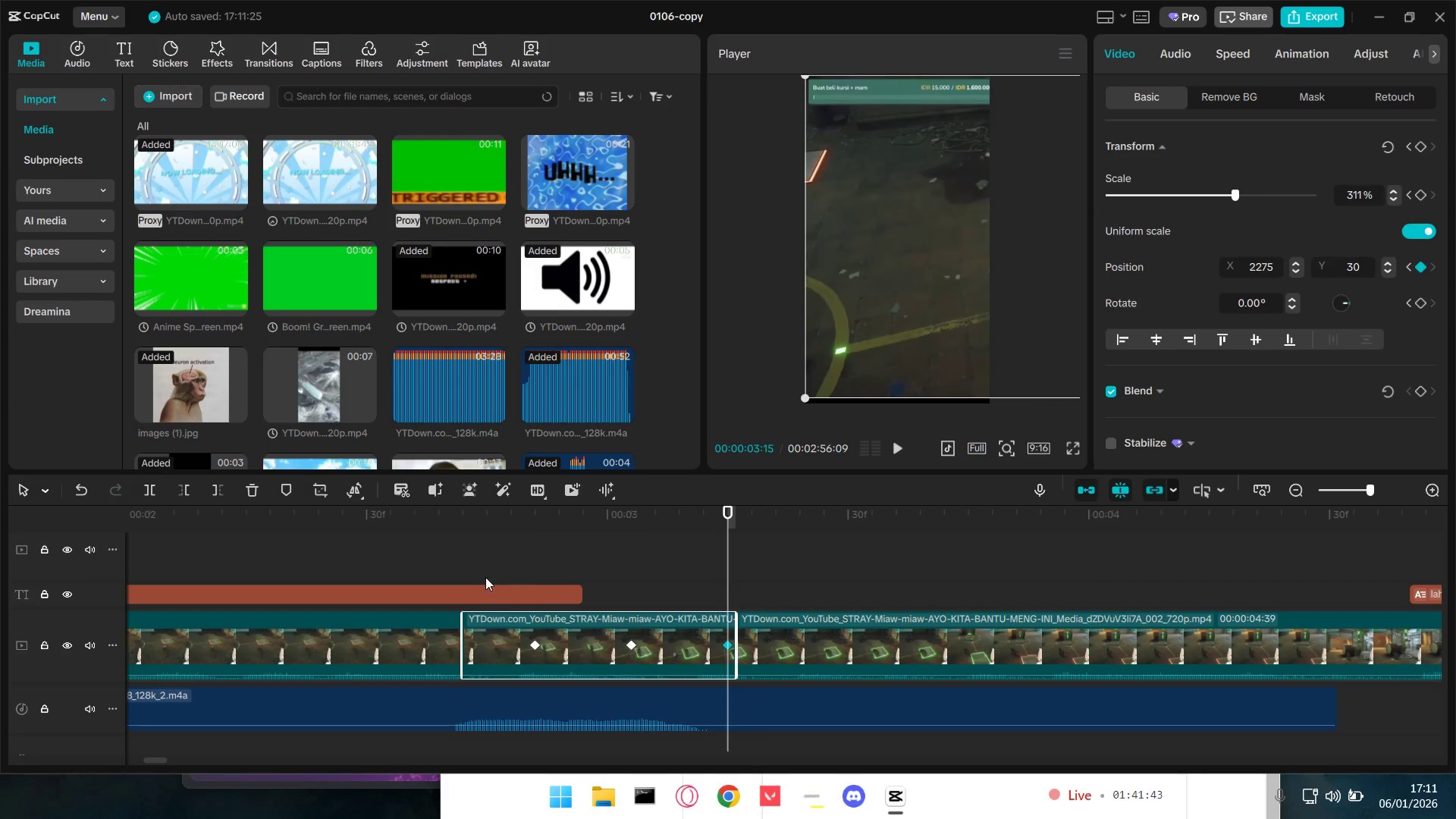 
left_click([482, 576])
 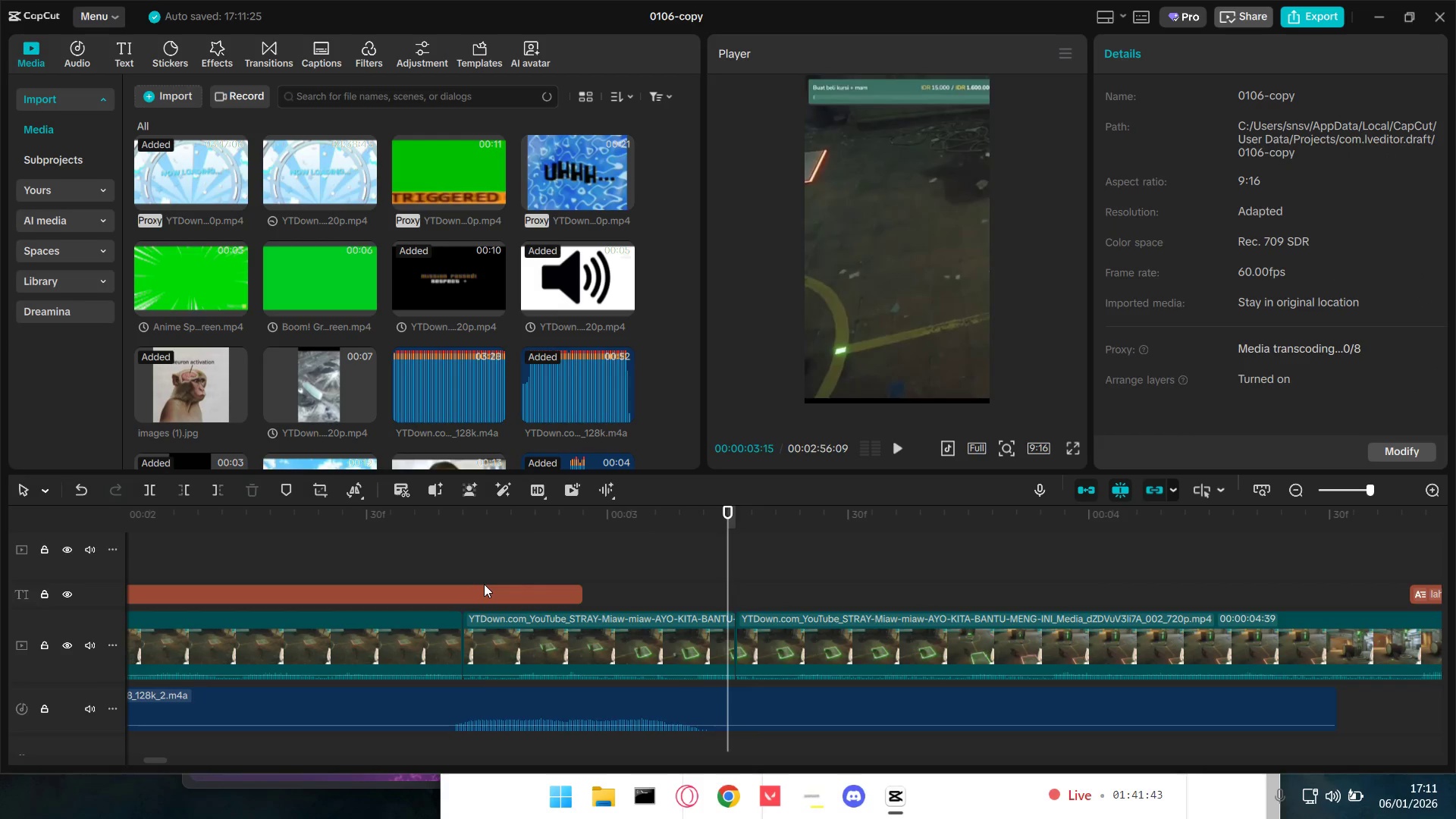 
key(Space)
 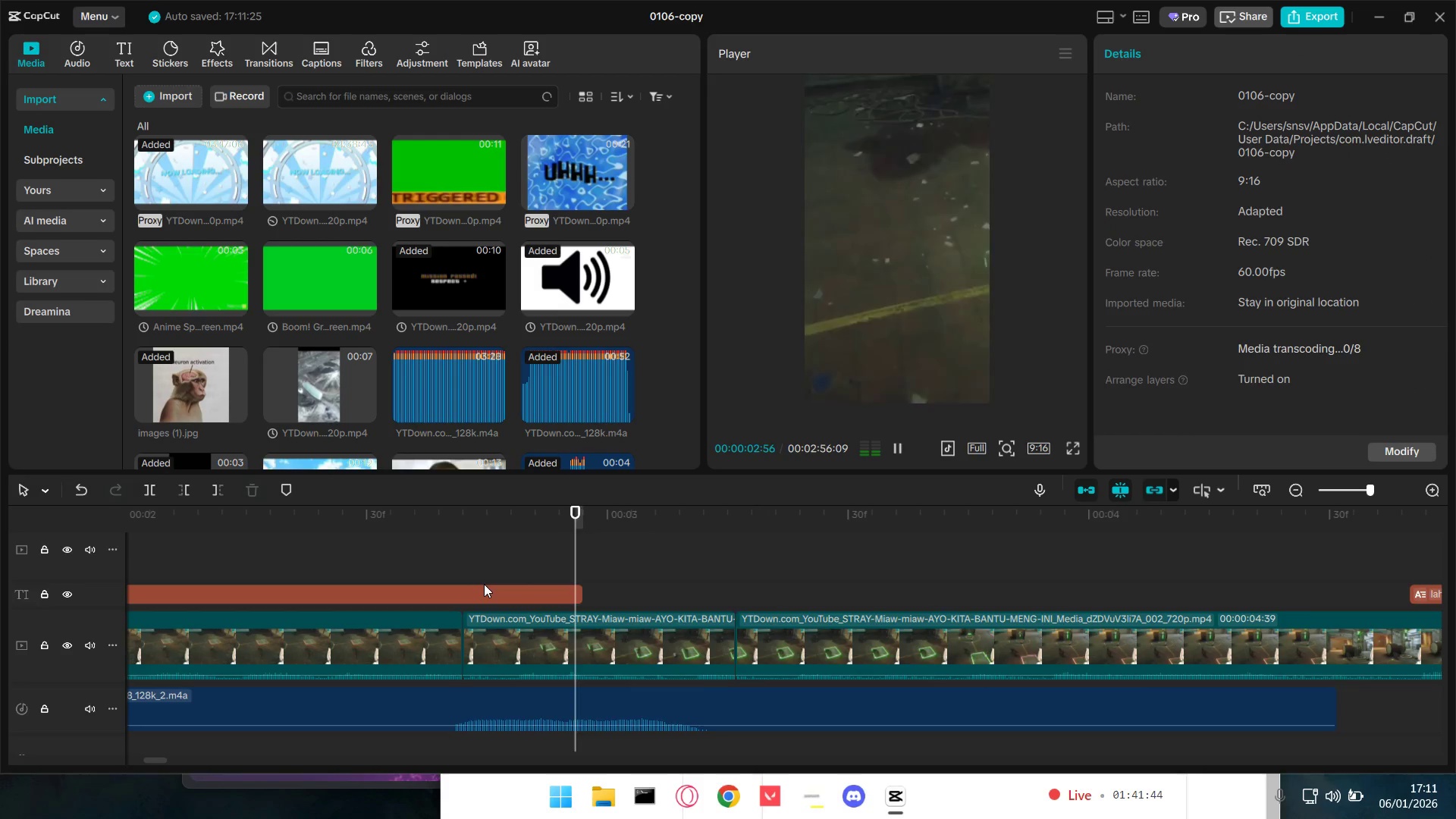 
key(Space)
 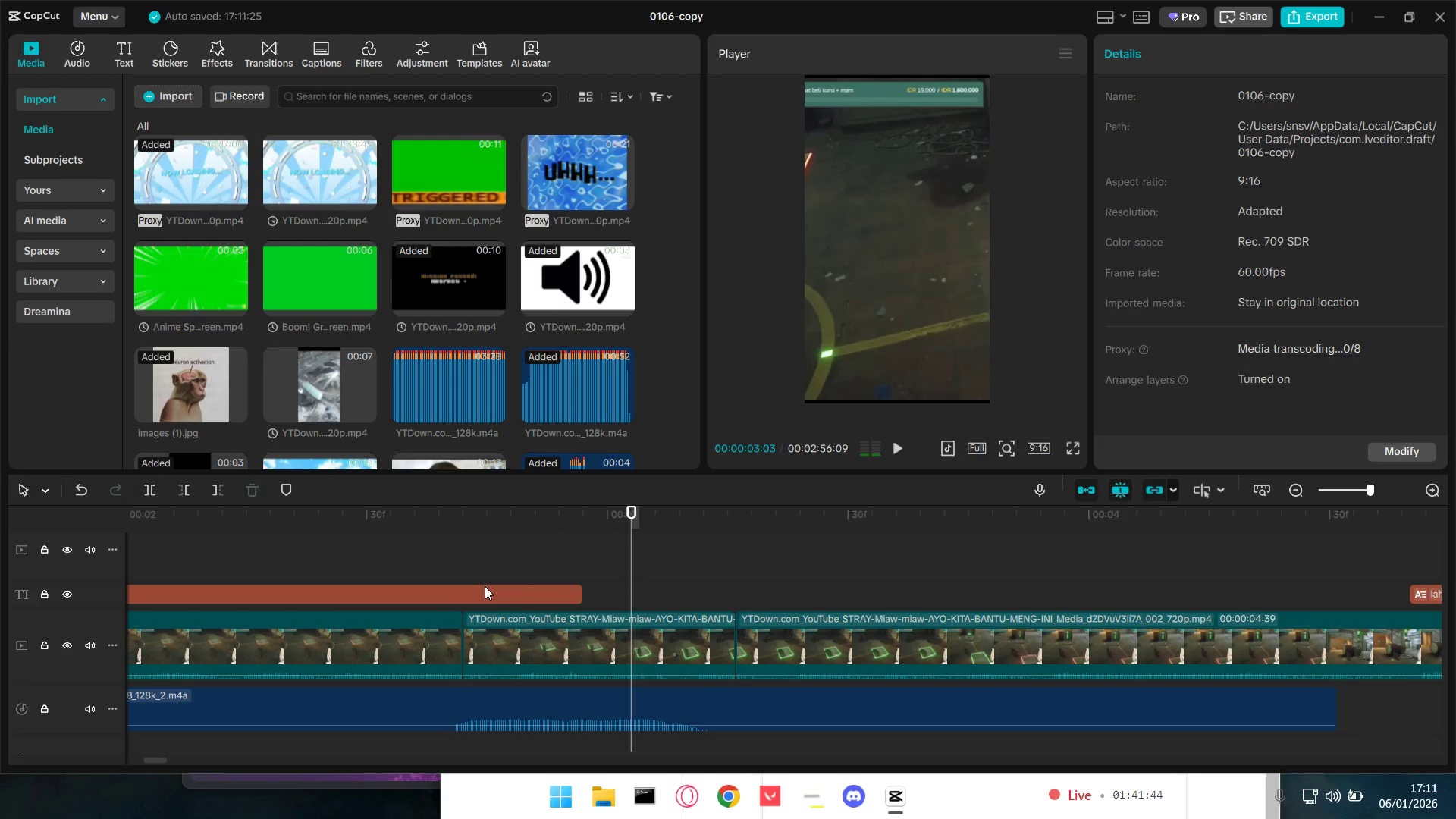 
key(Space)
 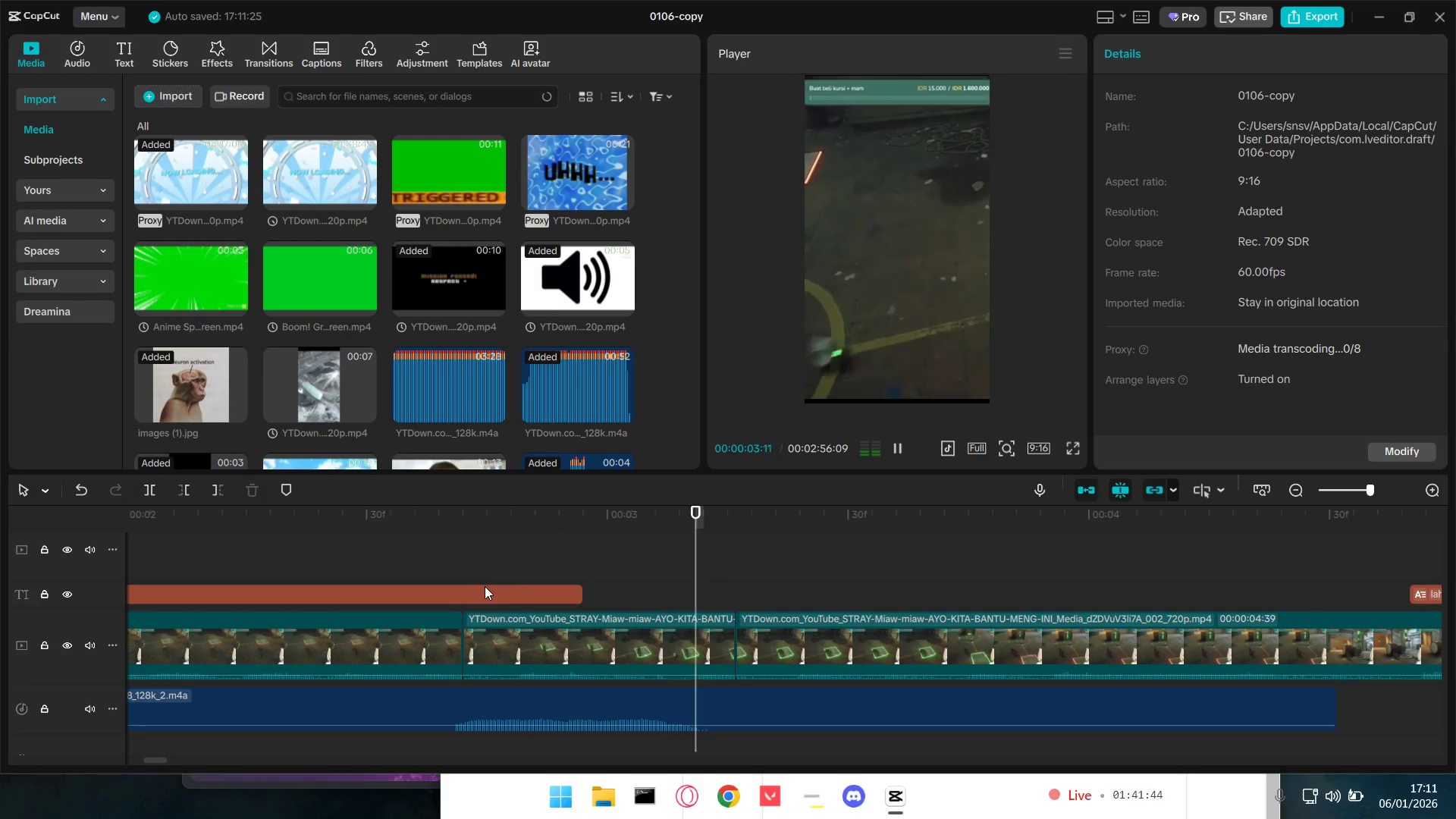 
key(Space)
 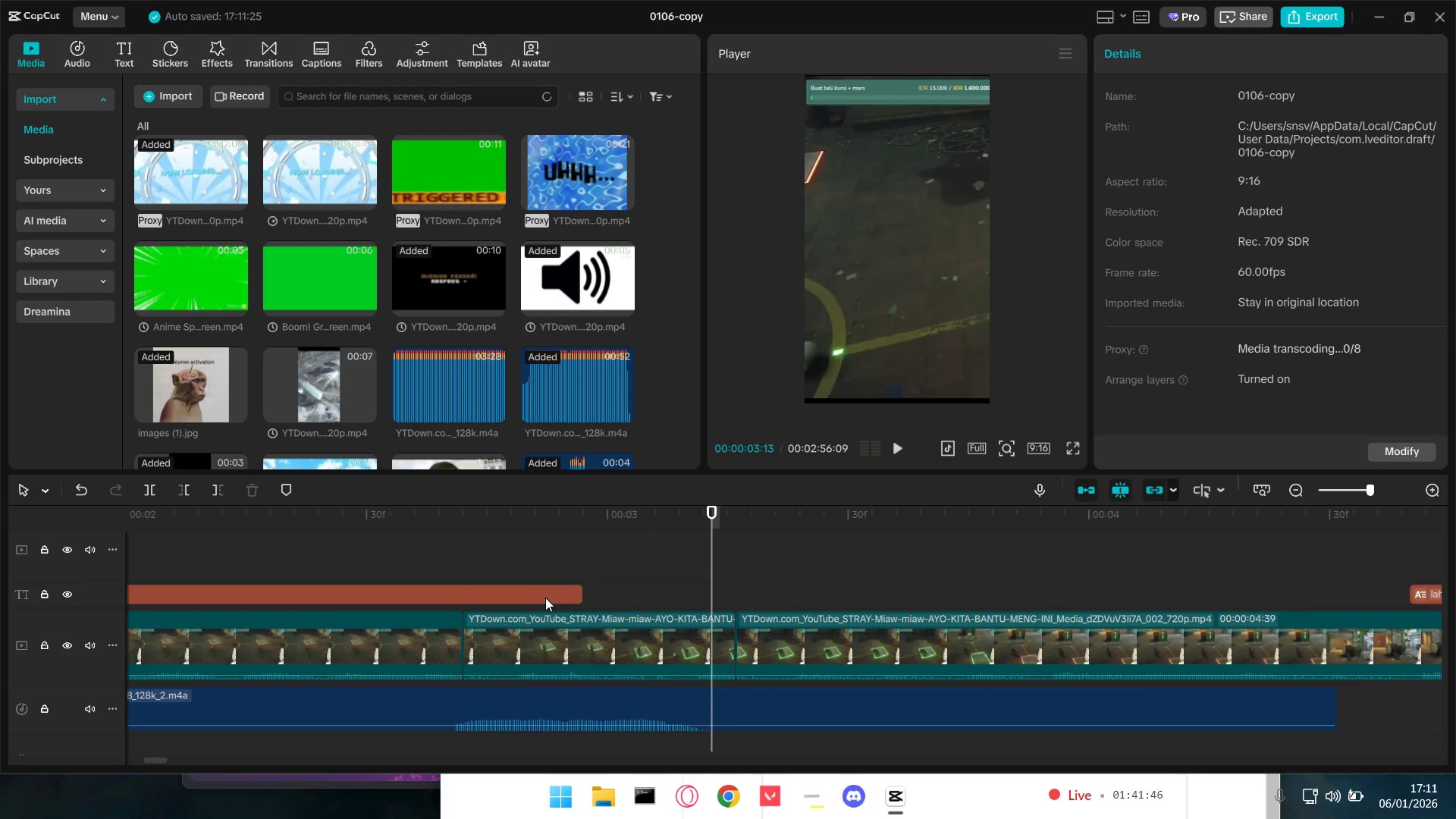 
double_click([519, 541])
 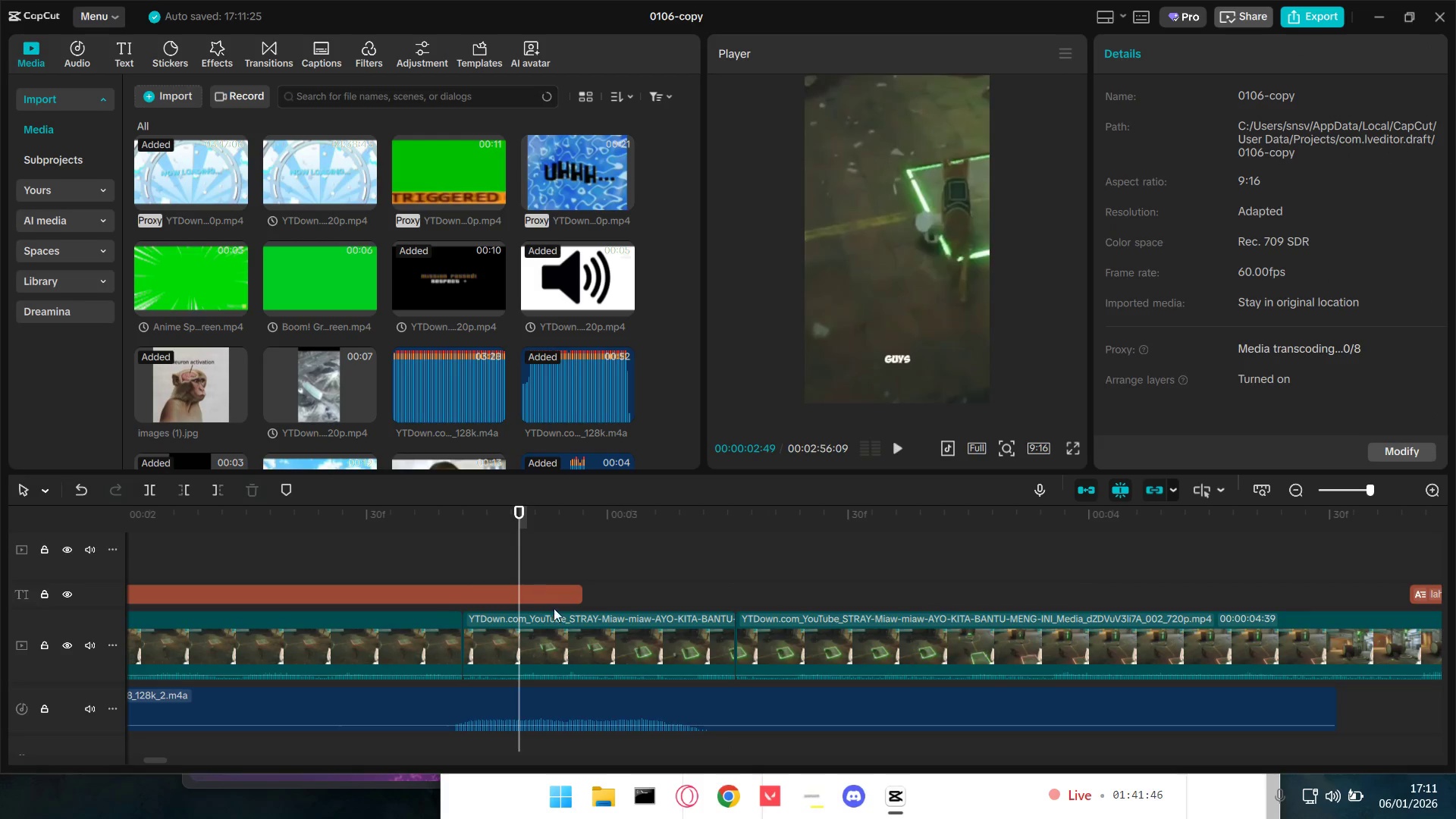 
key(Space)
 